 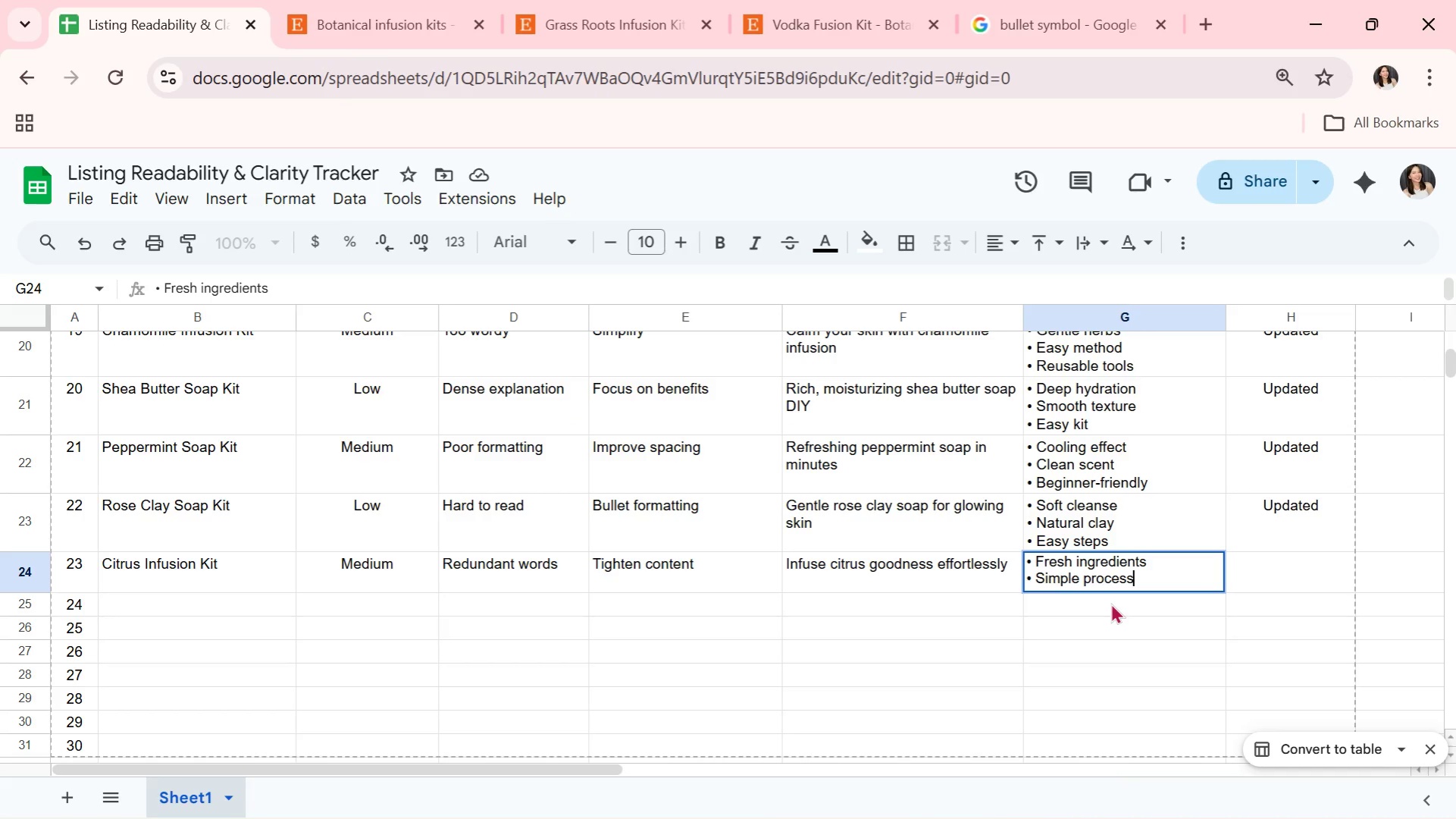 
key(Alt+AltLeft)
 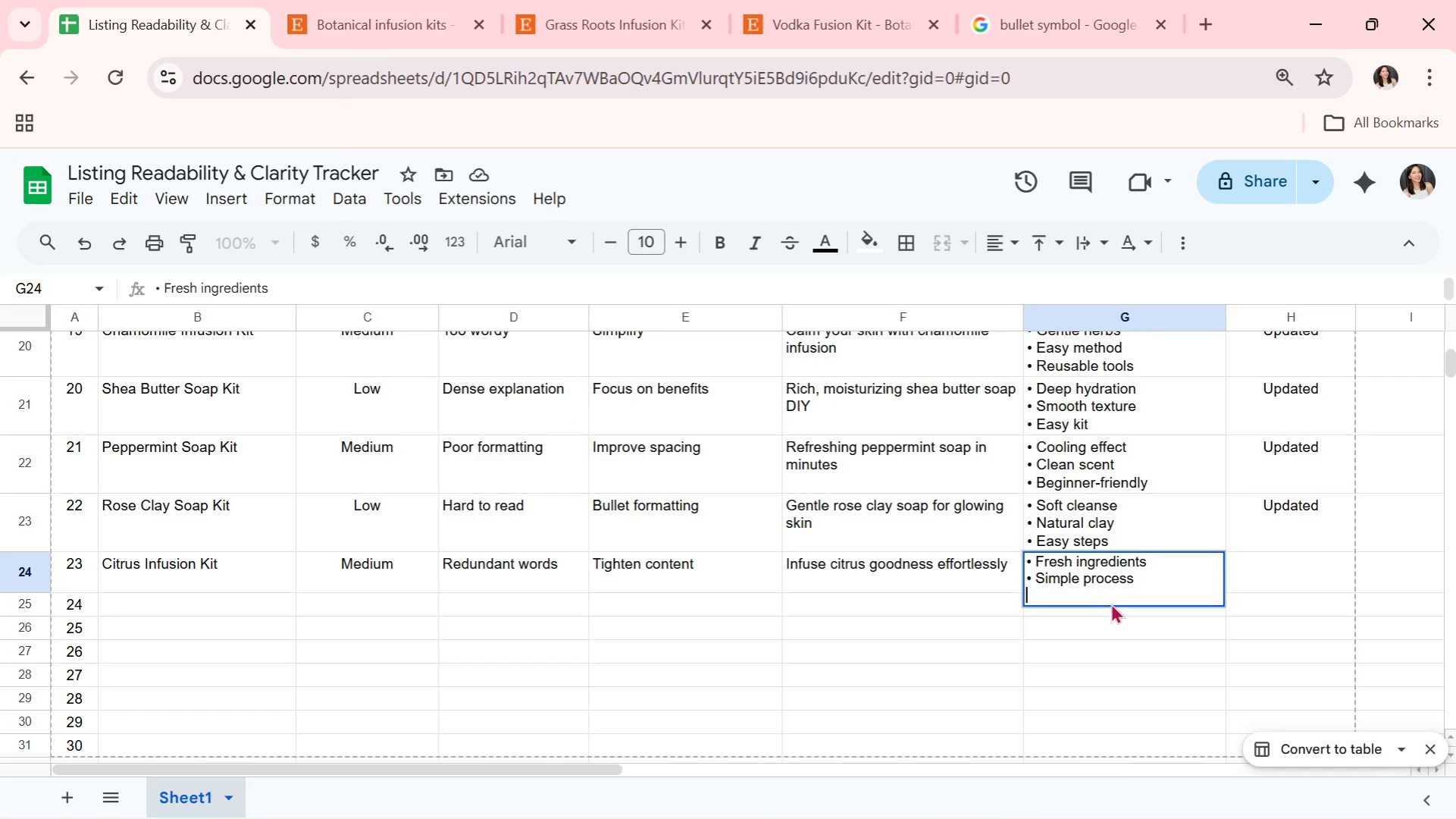 
key(Alt+Enter)
 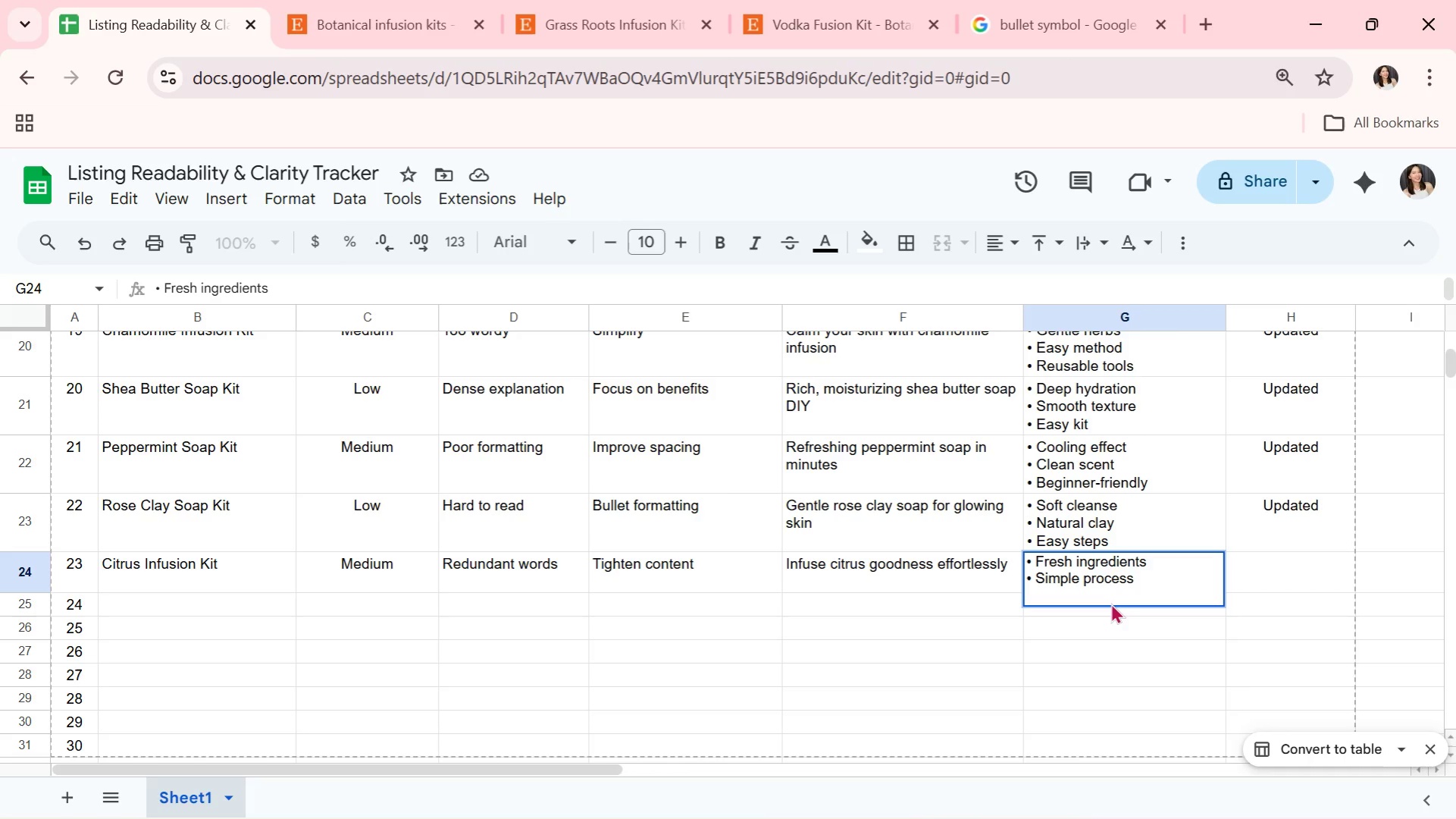 
key(Control+V)
 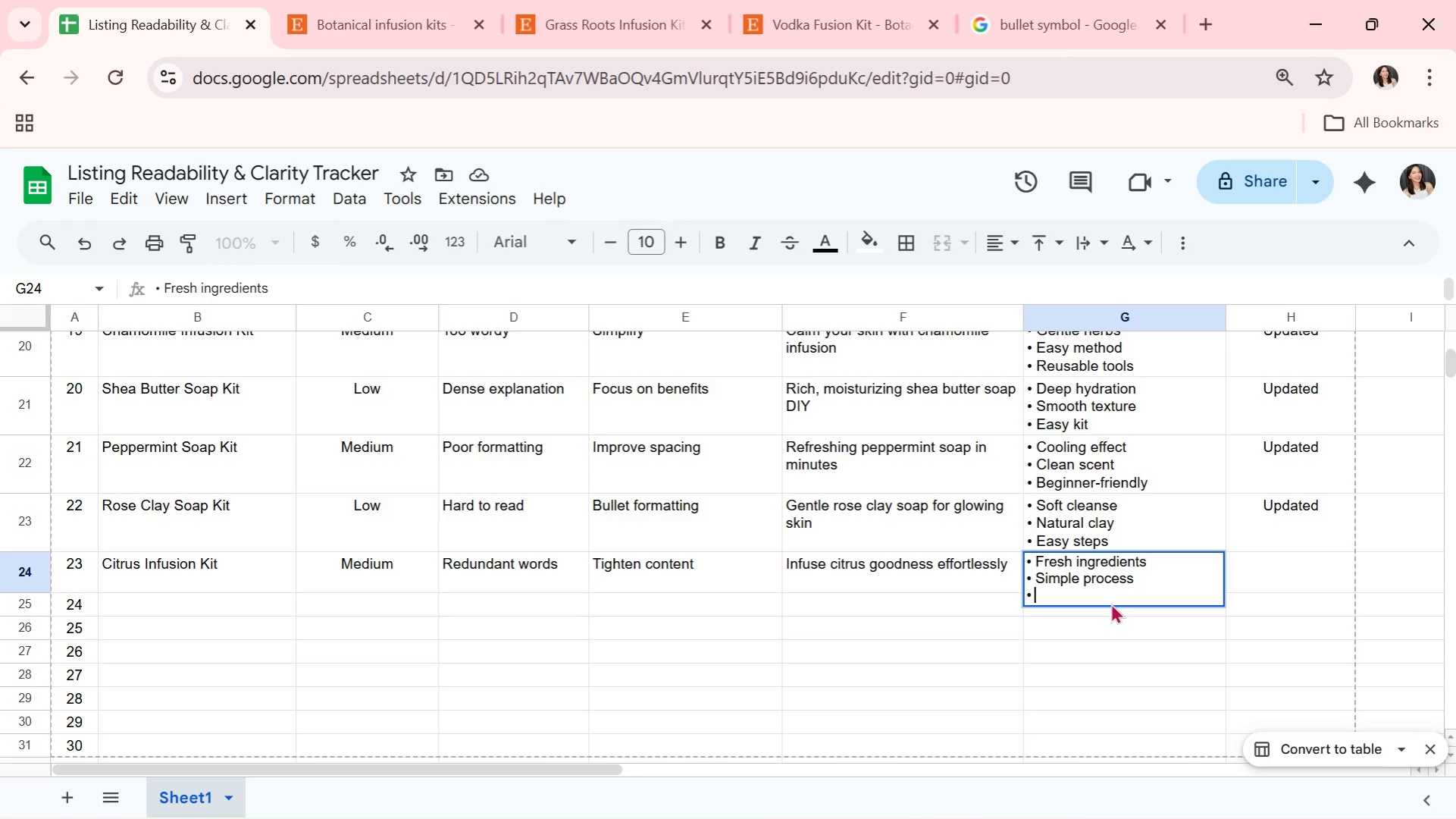 
type( Multi)
 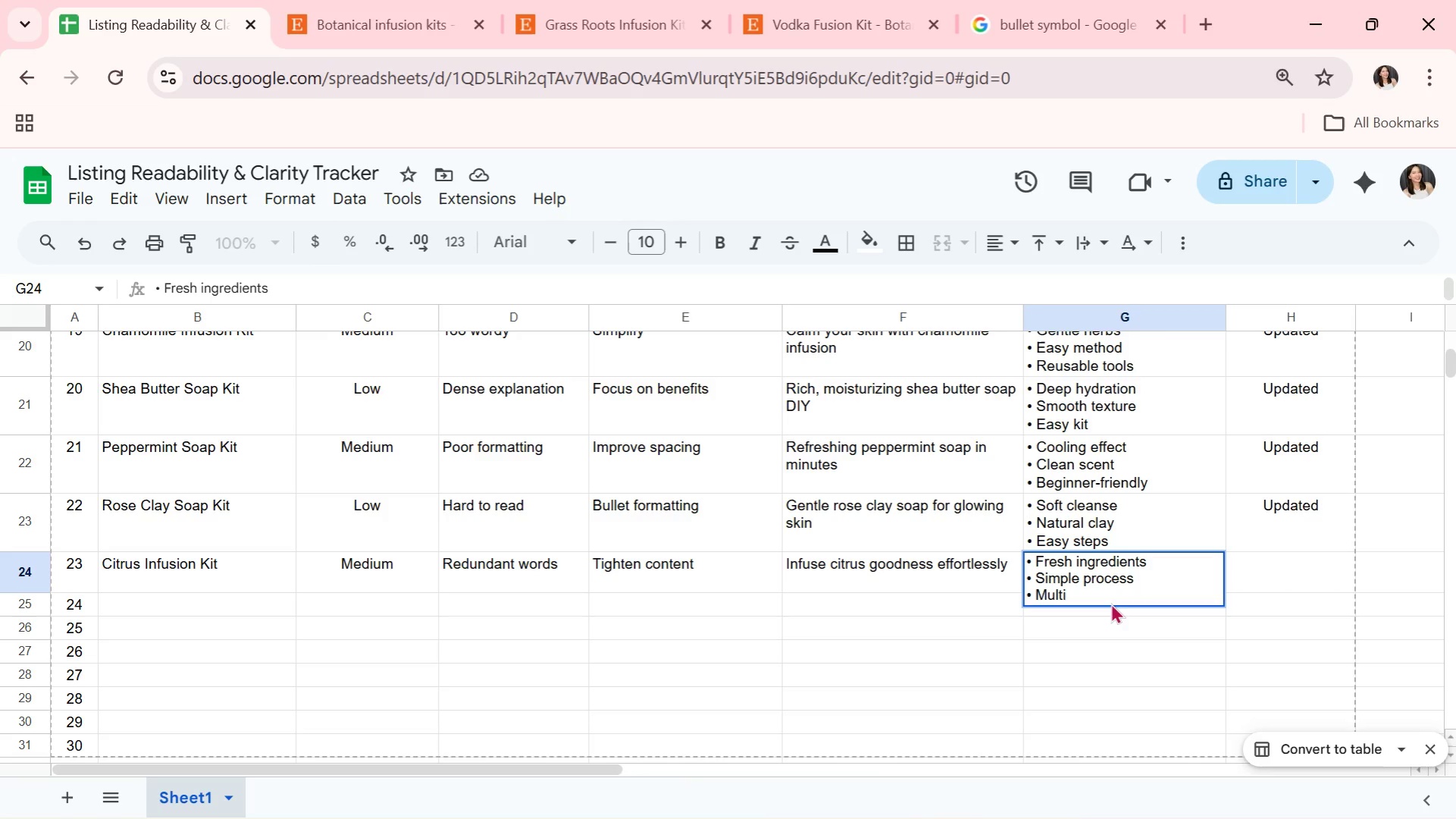 
wait(17.25)
 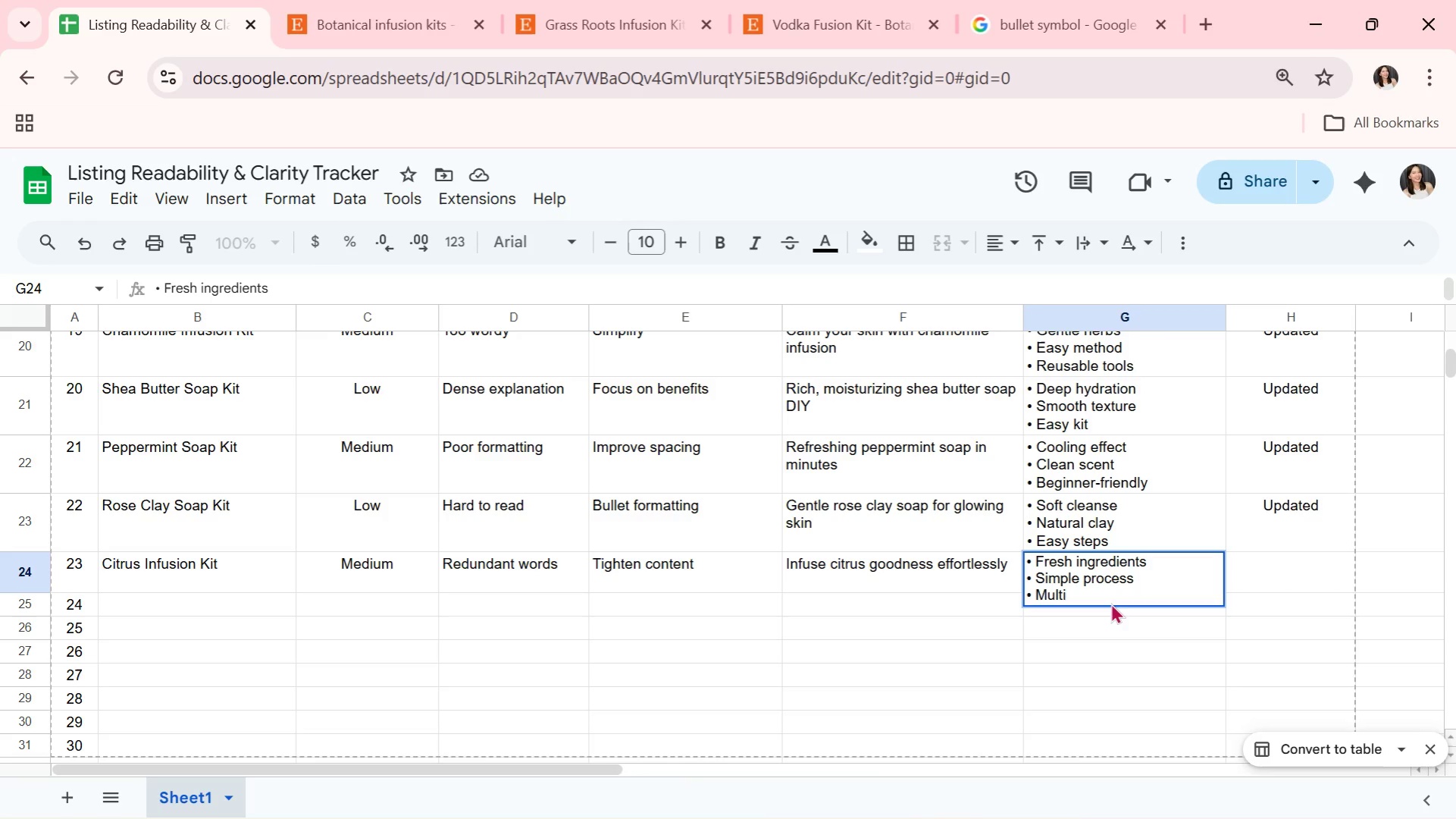 
type(-use)
 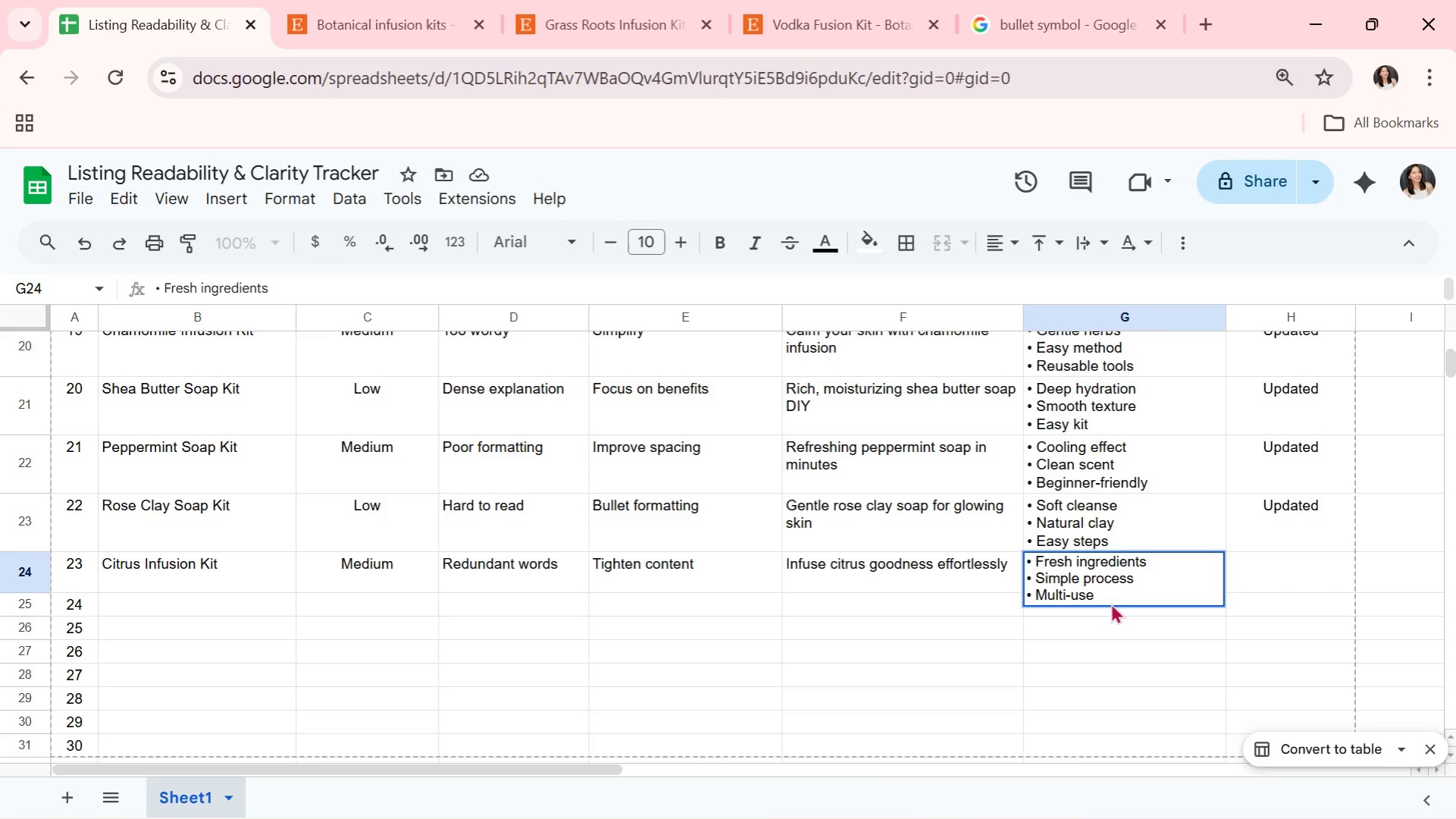 
wait(5.05)
 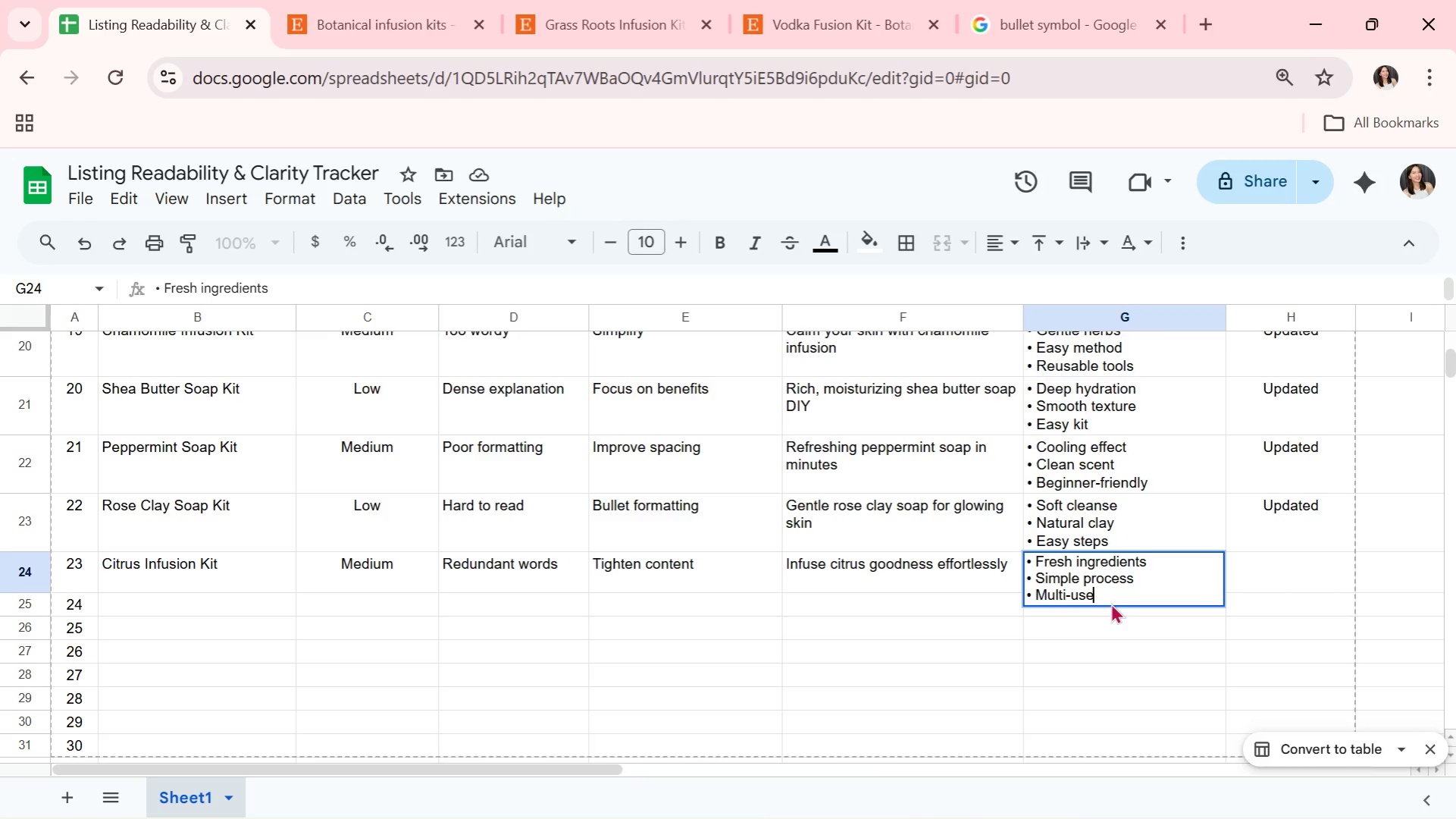 
key(ArrowRight)
 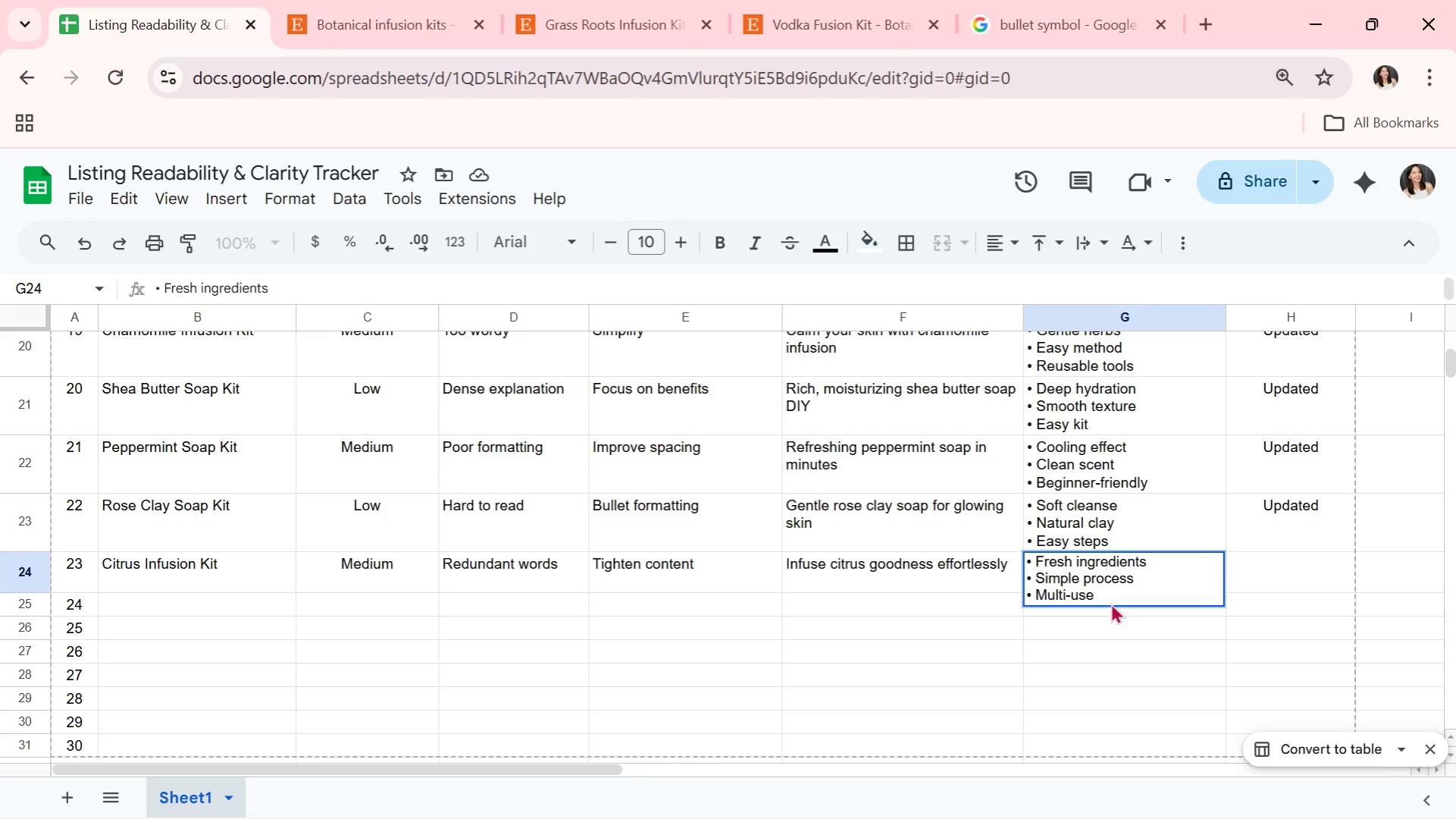 
key(Enter)
 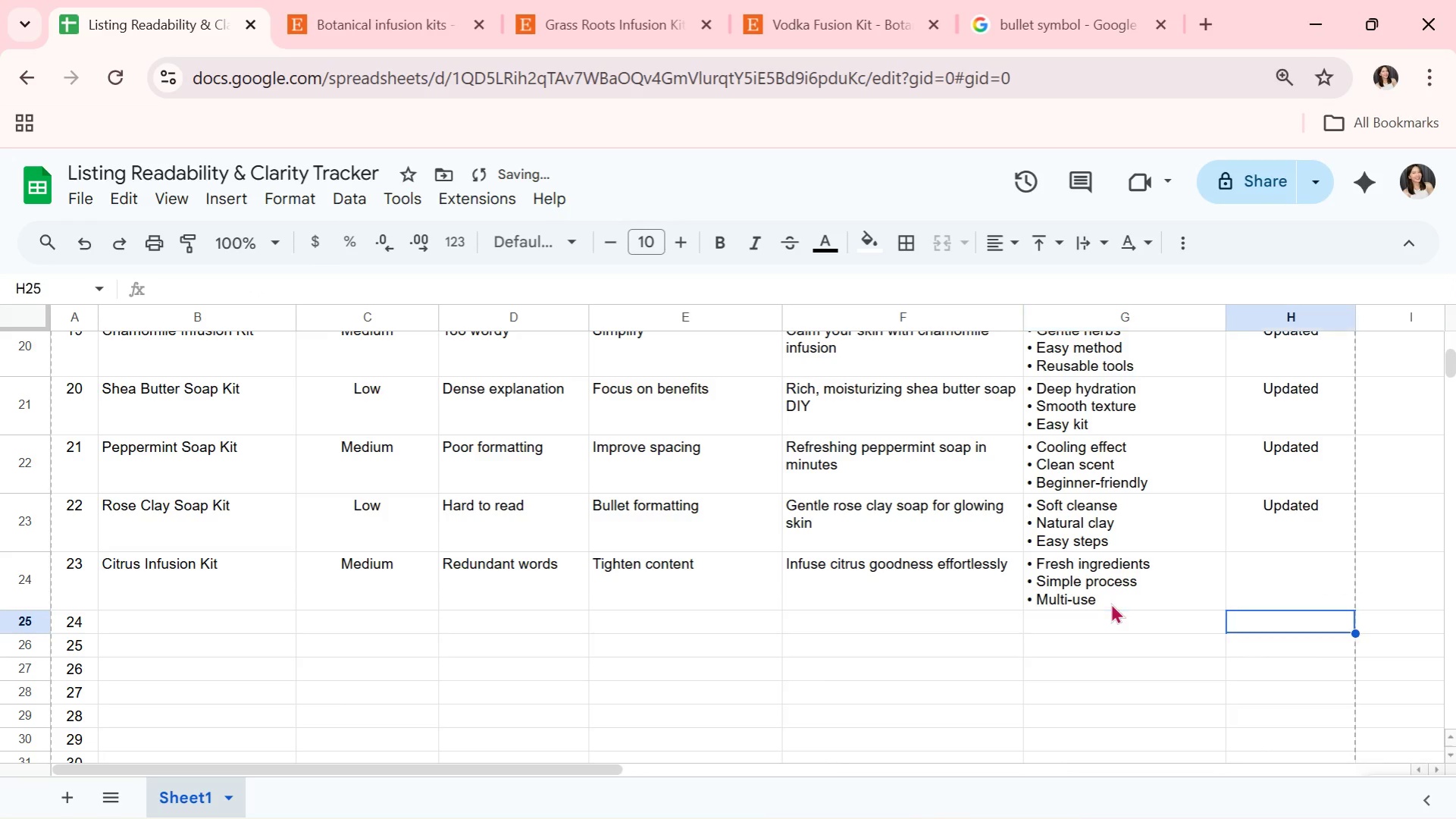 
key(ArrowRight)
 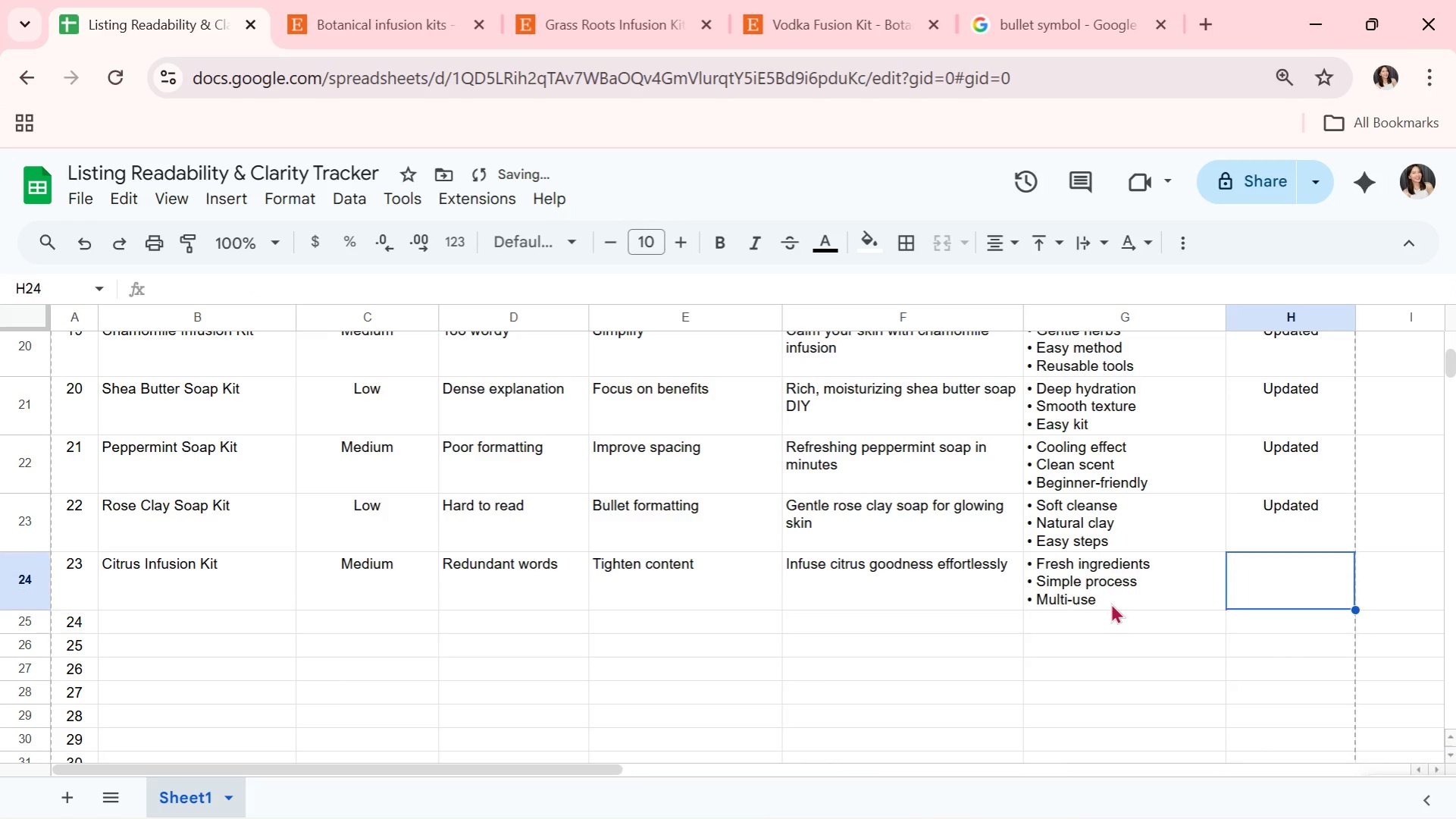 
key(ArrowUp)
 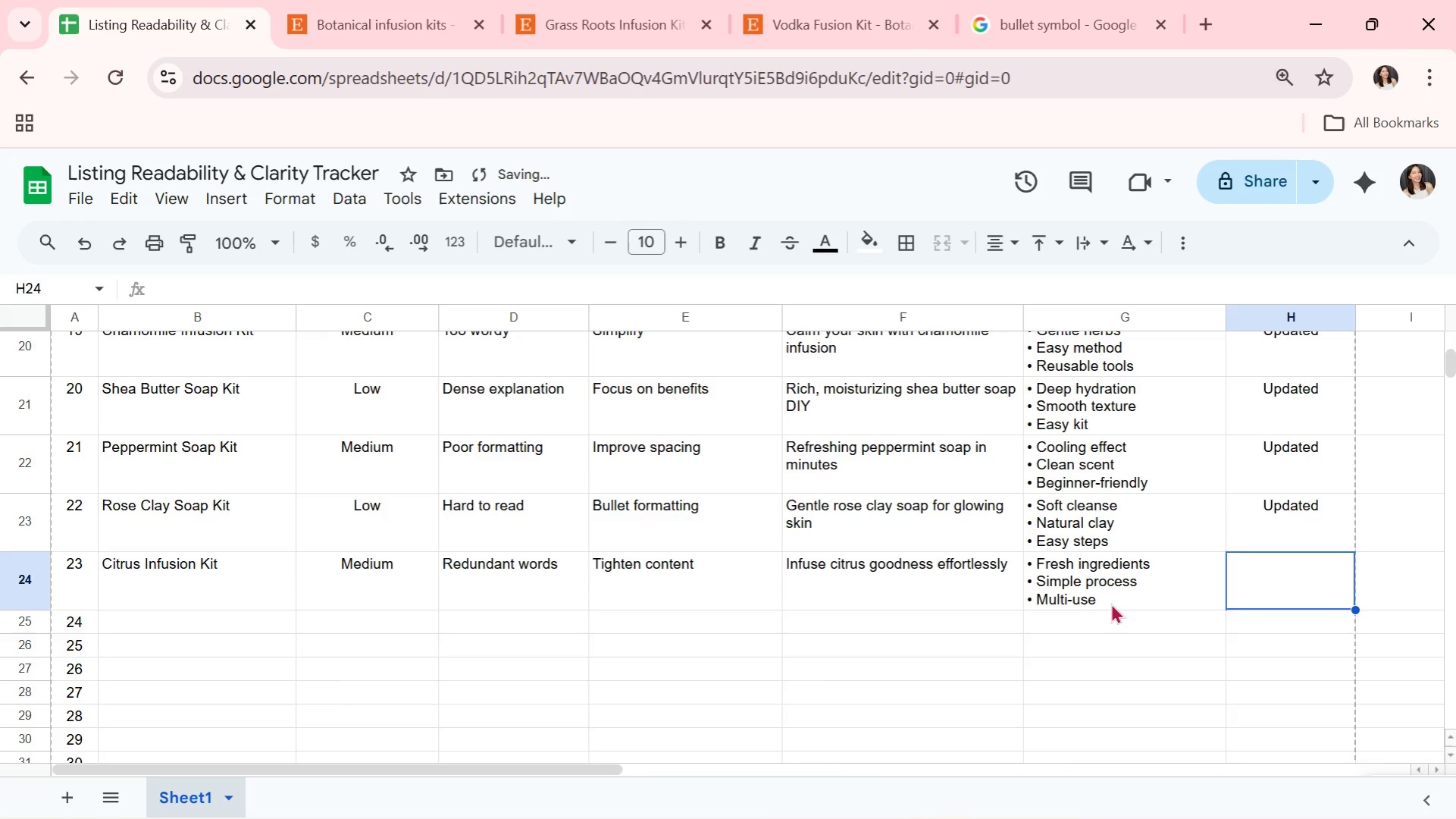 
key(CapsLock)
 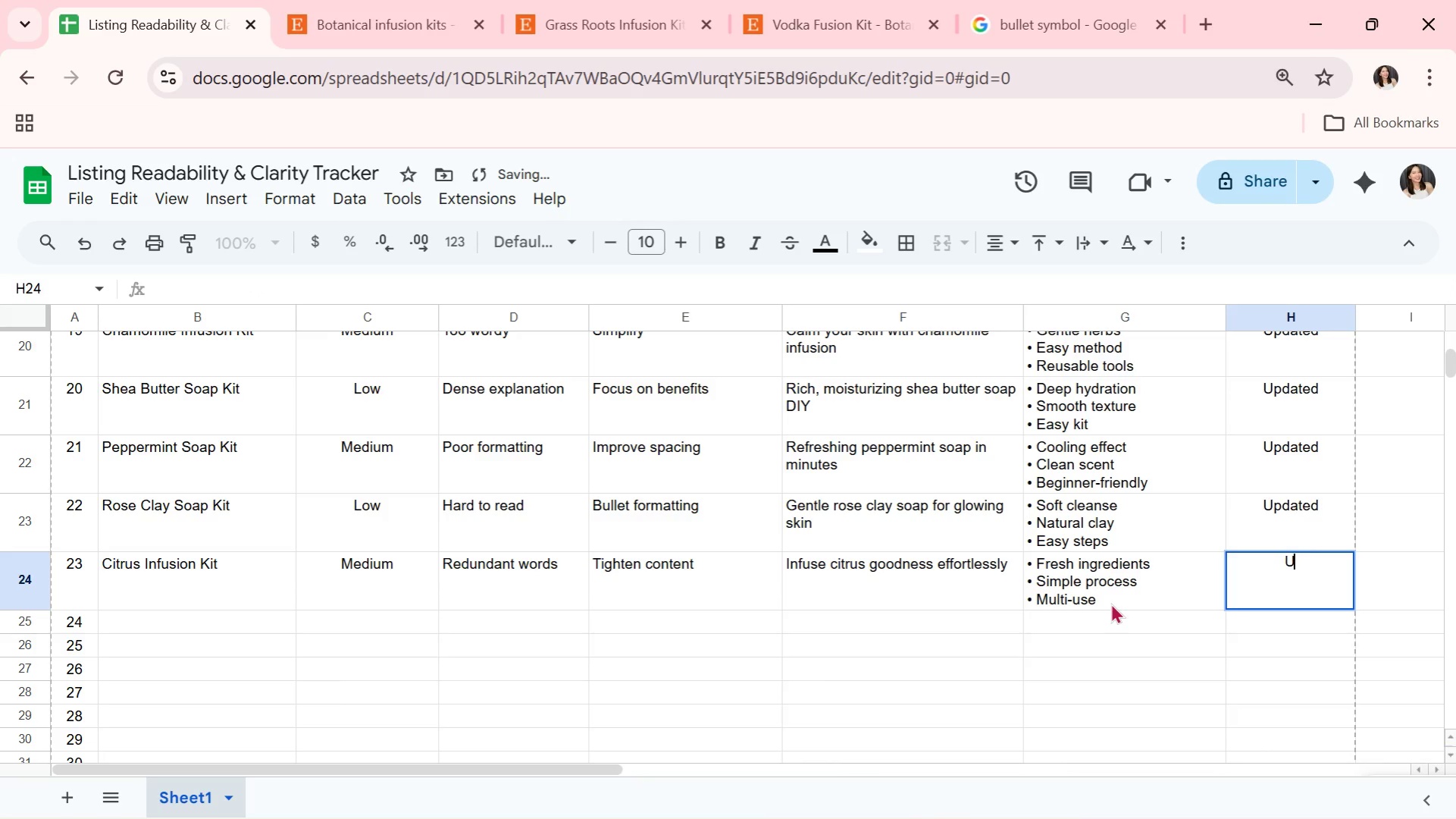 
key(U)
 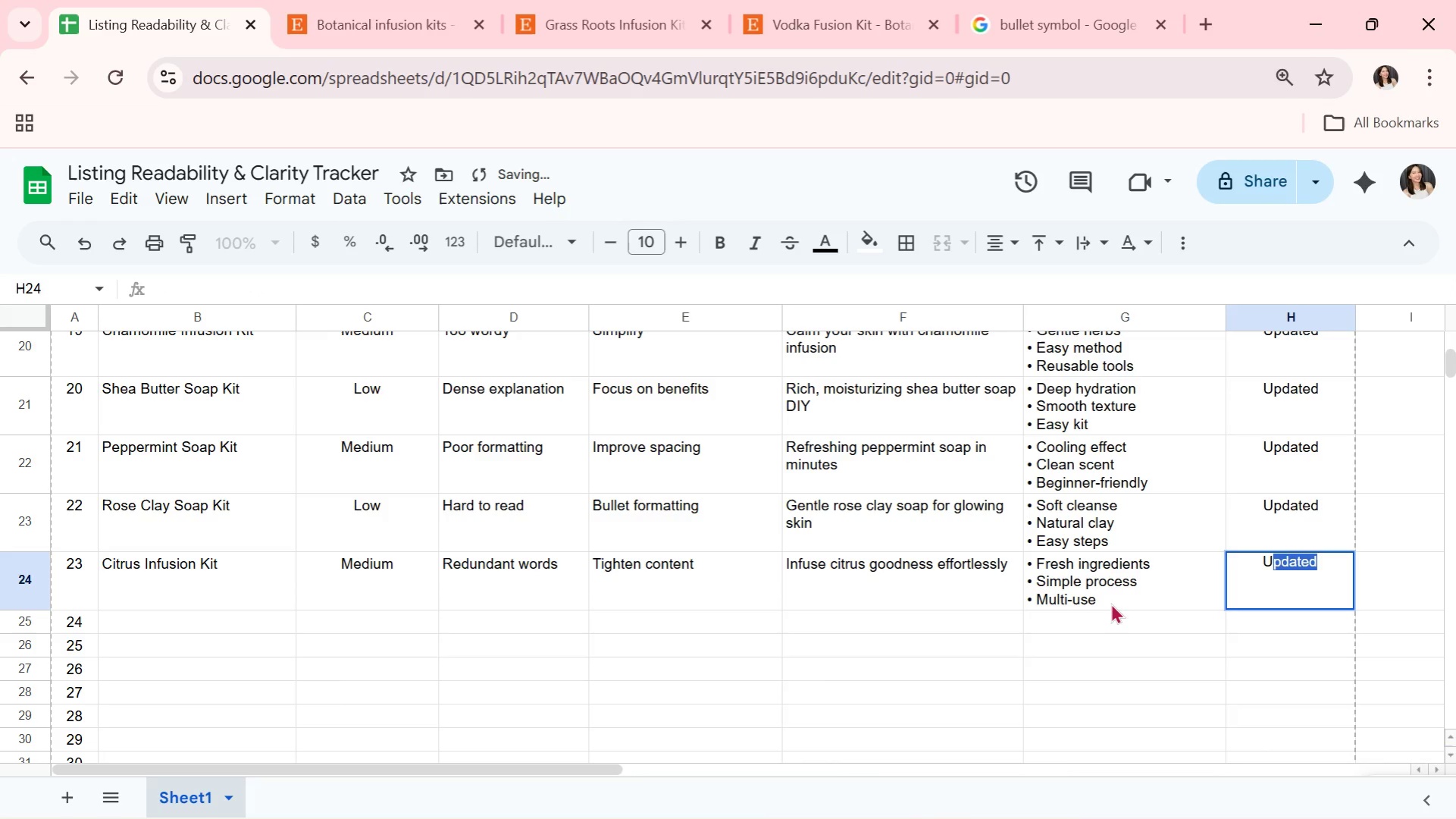 
key(CapsLock)
 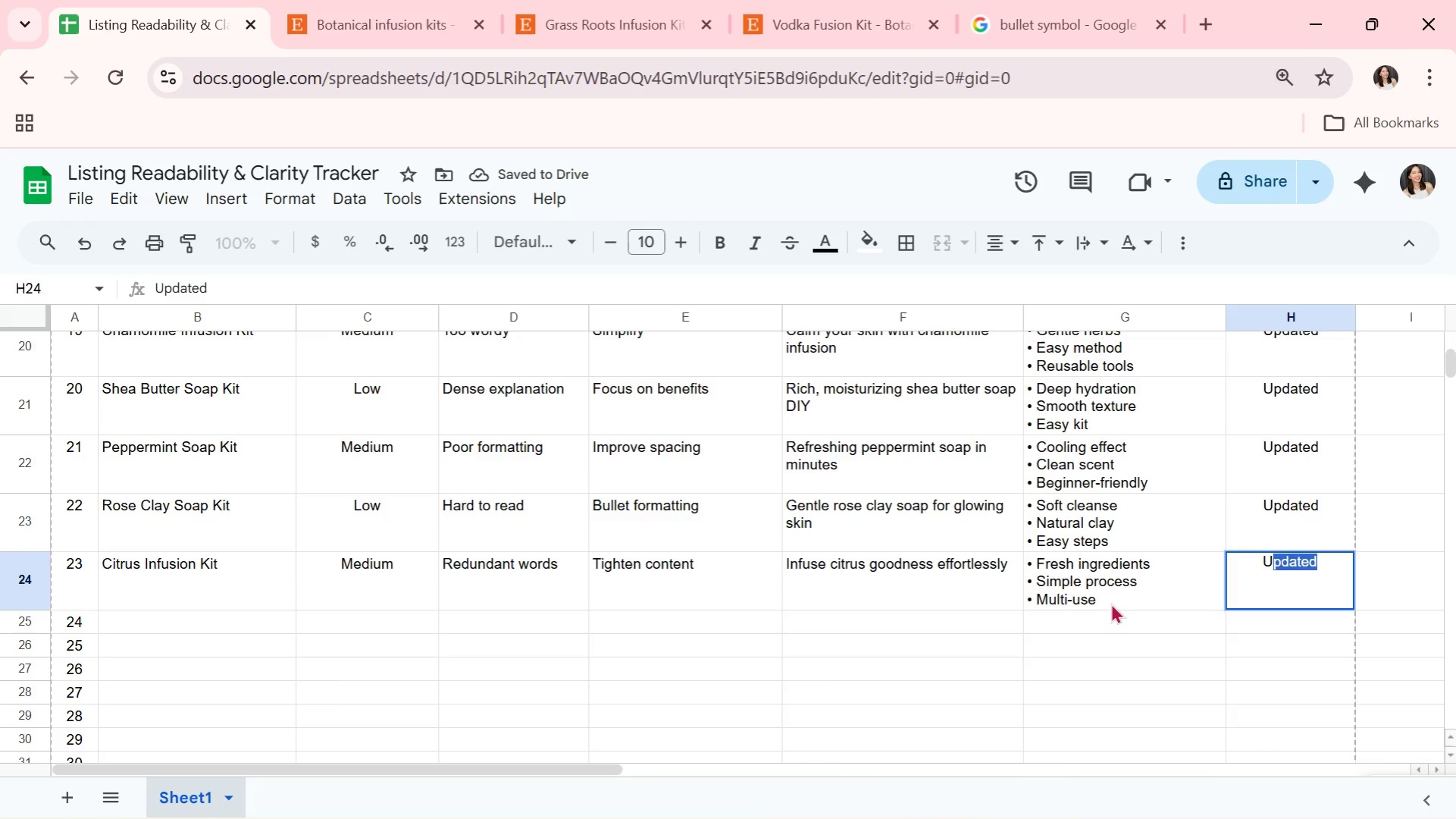 
key(Enter)
 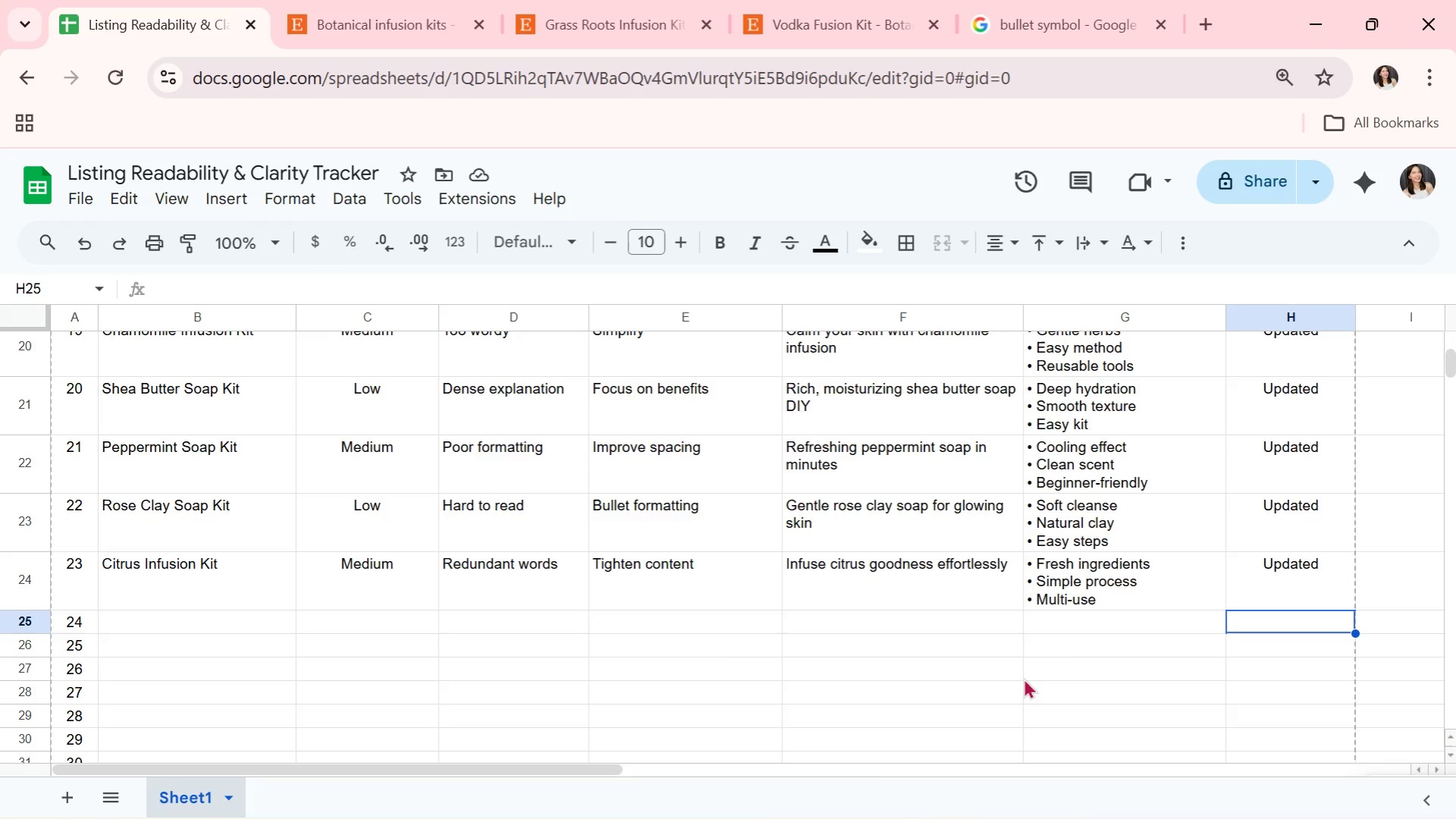 
wait(24.64)
 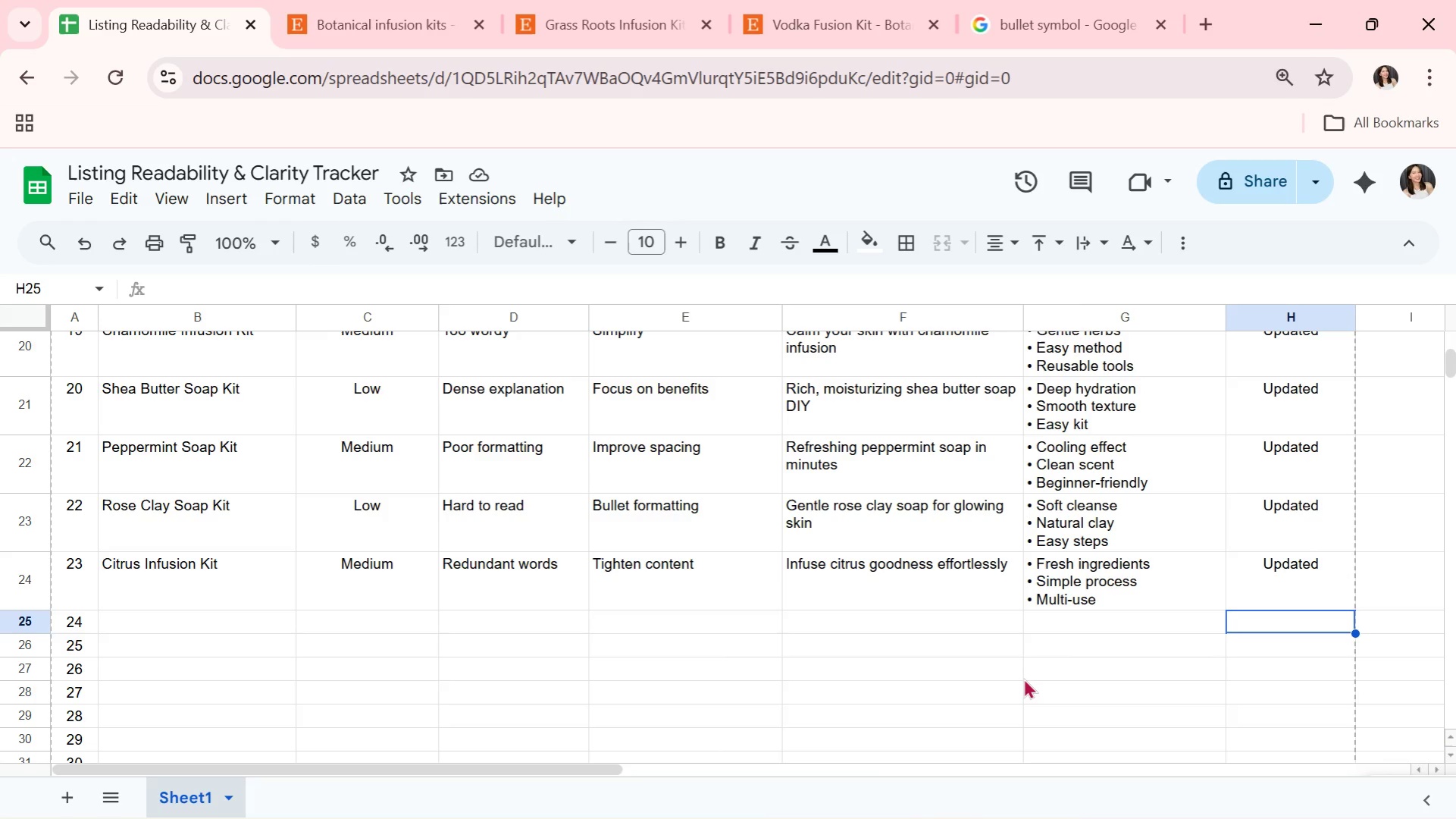 
left_click([1038, 604])
 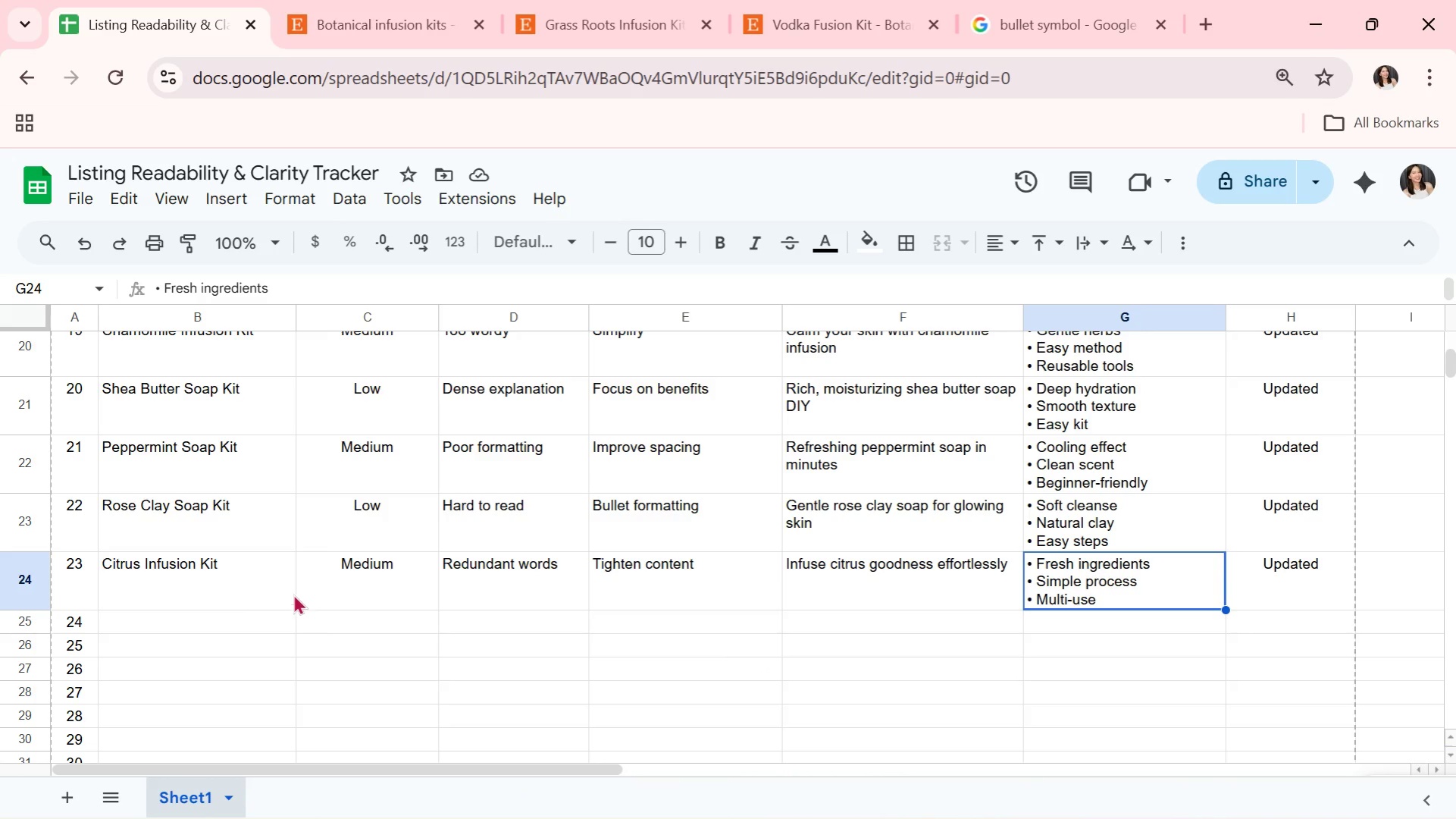 
left_click([222, 614])
 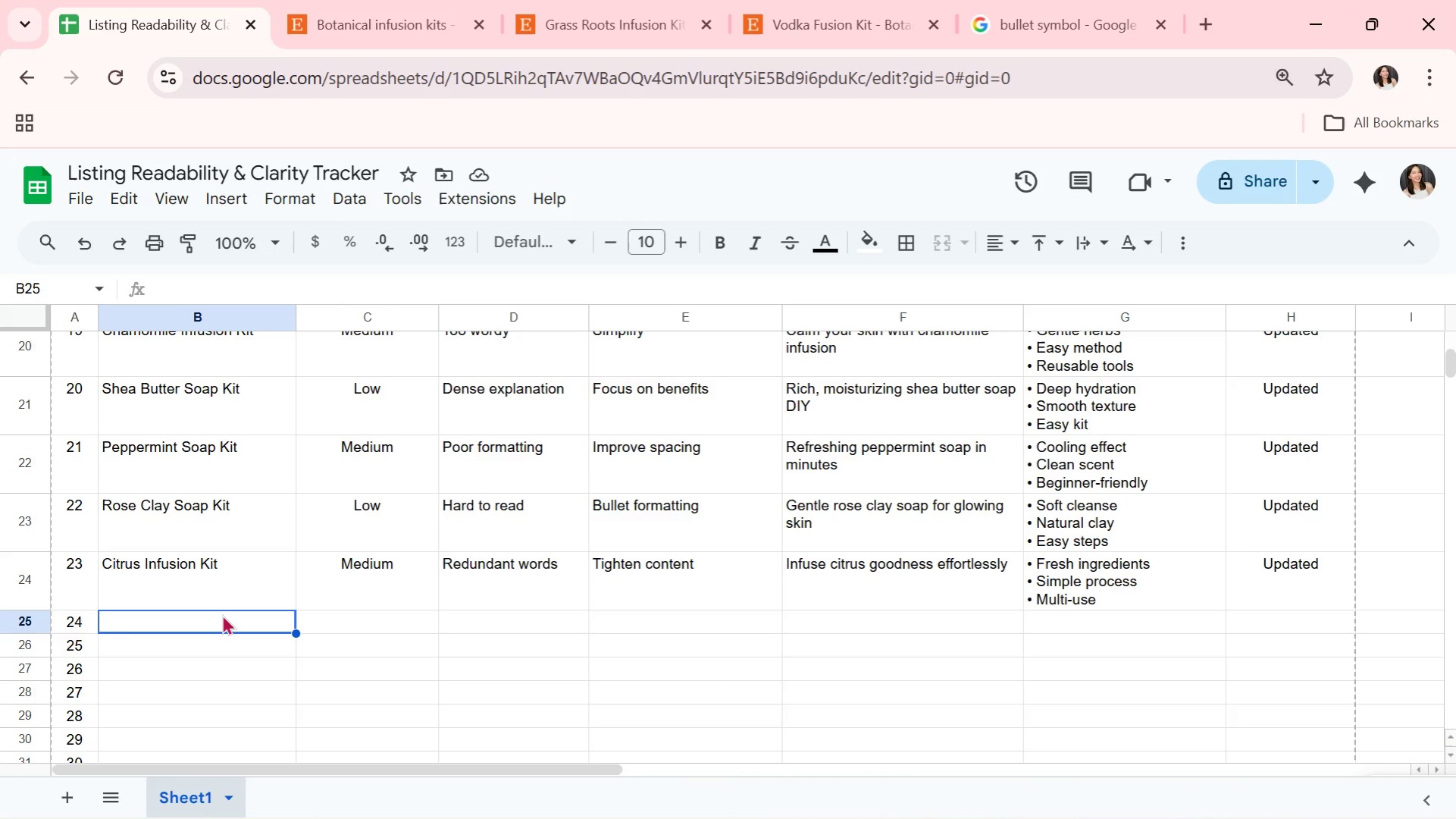 
wait(24.75)
 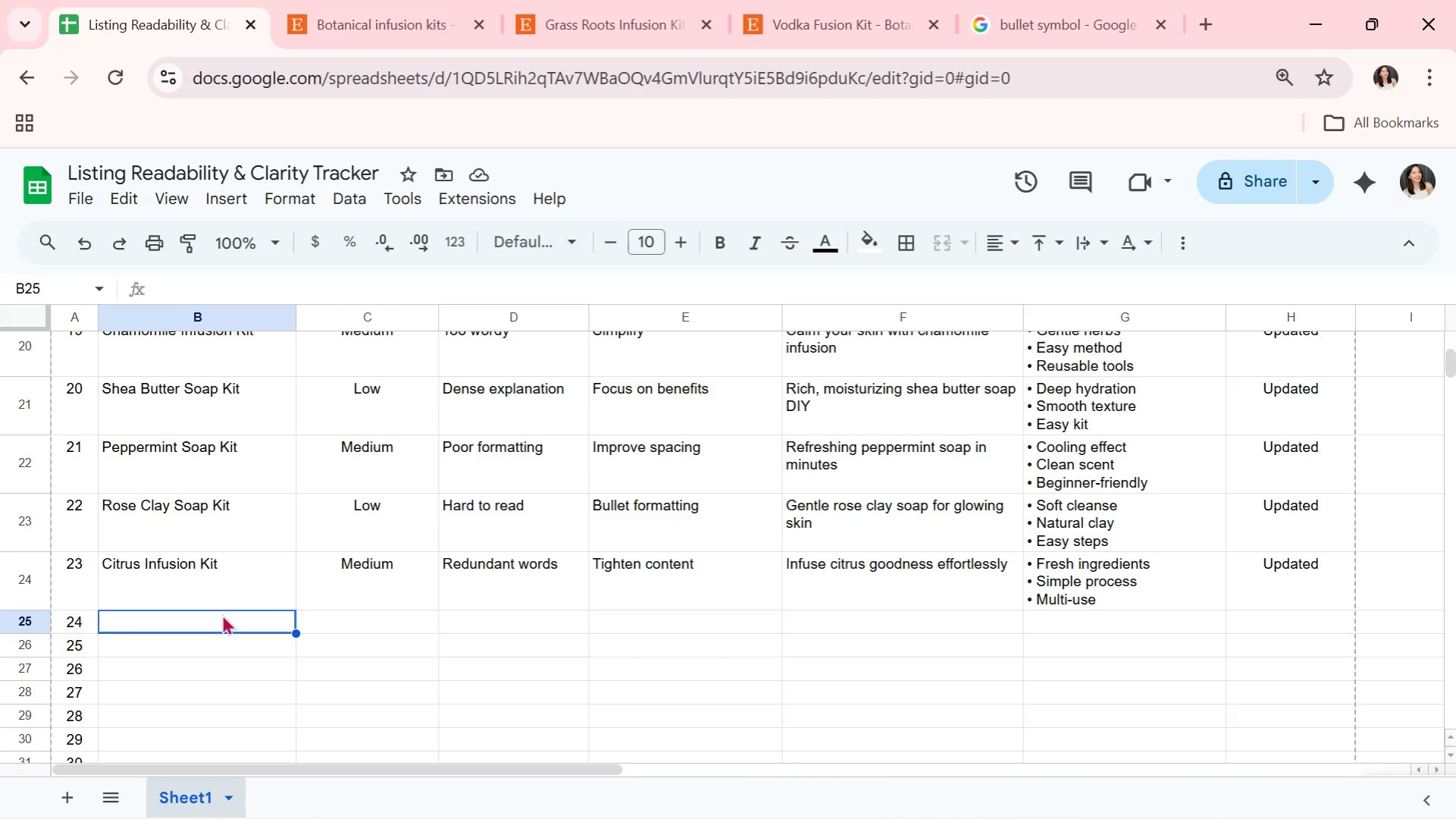 
type(Ccoca)
key(Backspace)
key(Backspace)
key(Backspace)
key(Backspace)
type(ocoa Butter Kit)
 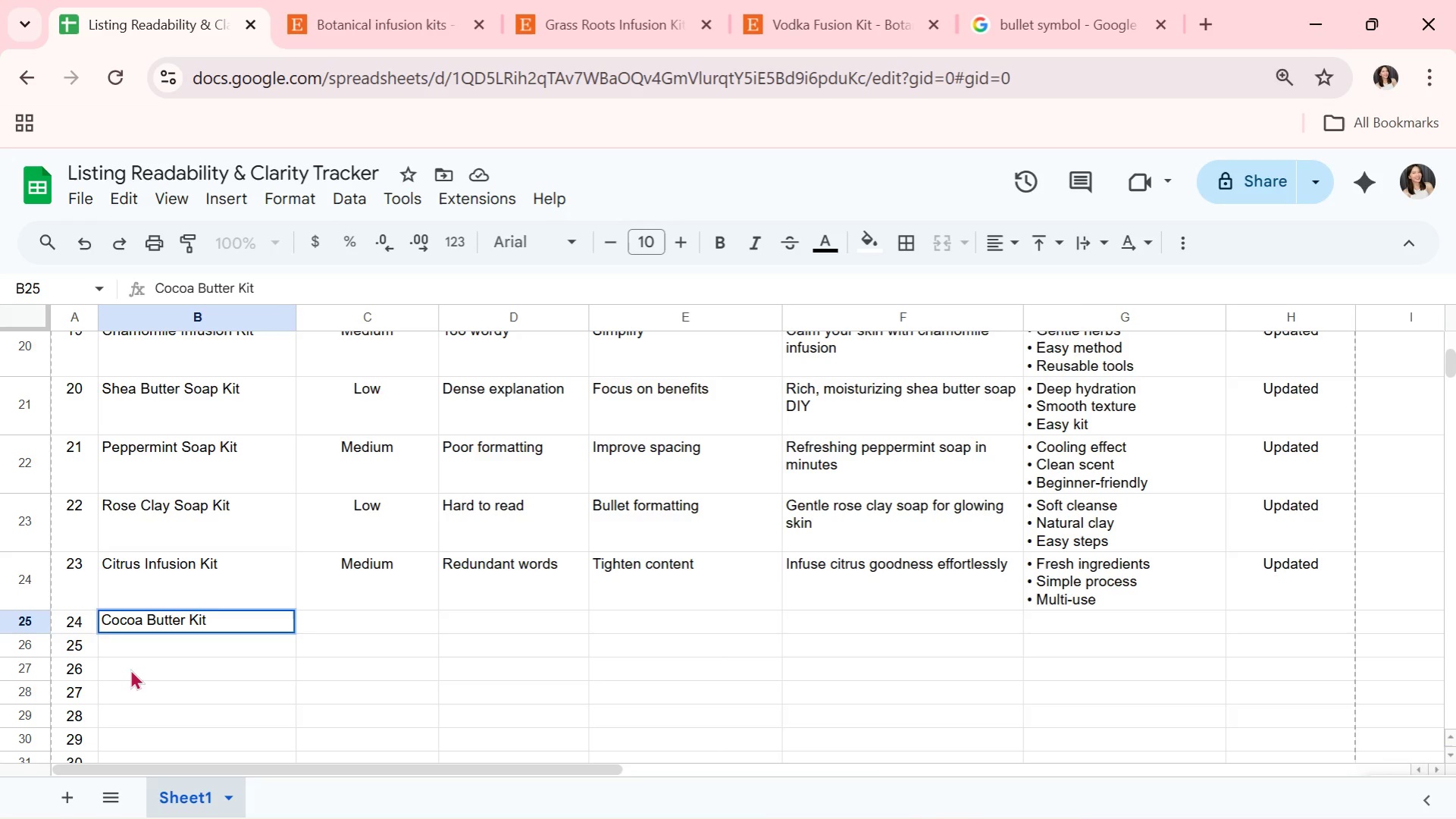 
key(ArrowRight)
 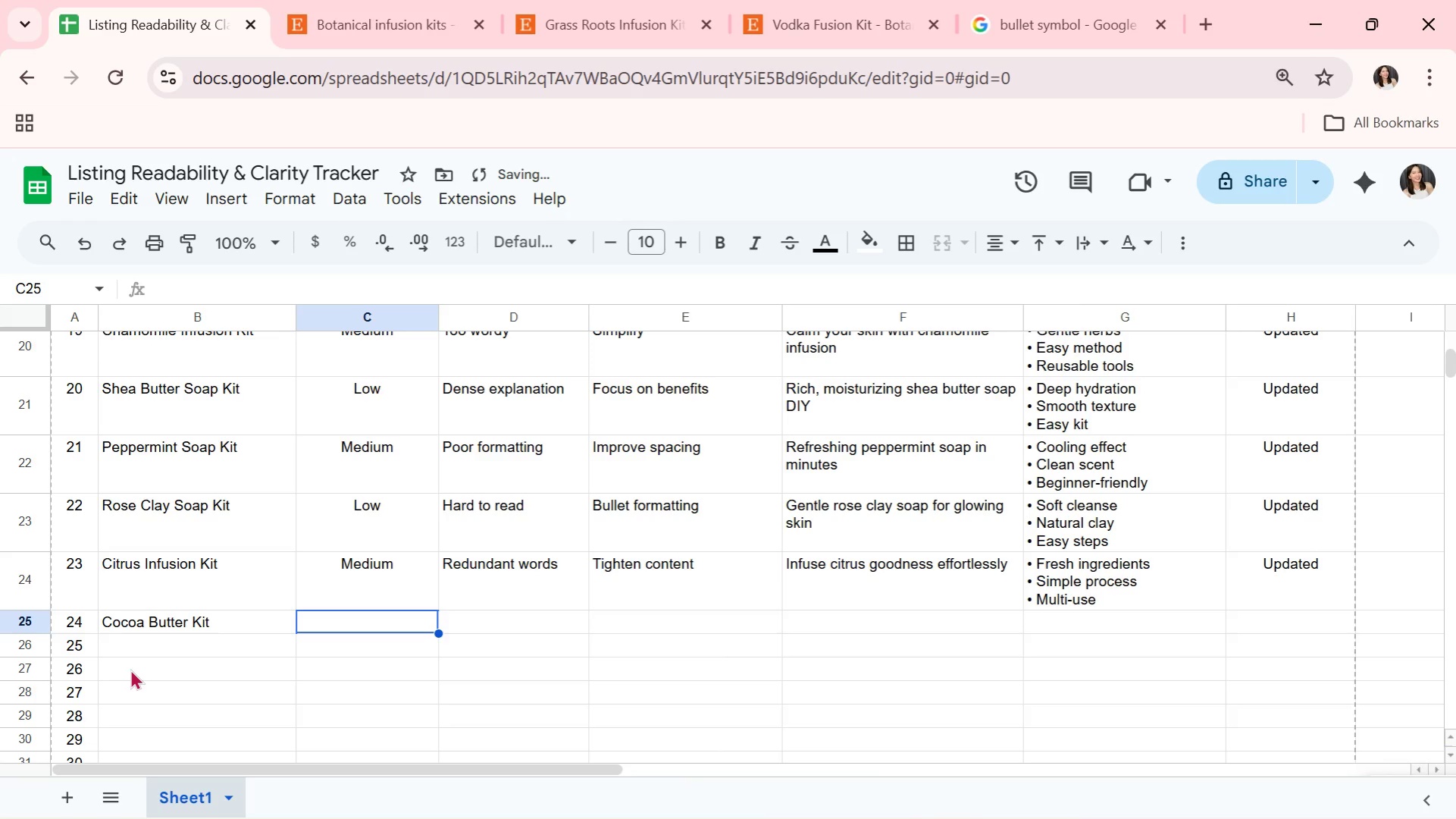 
type(Low)
 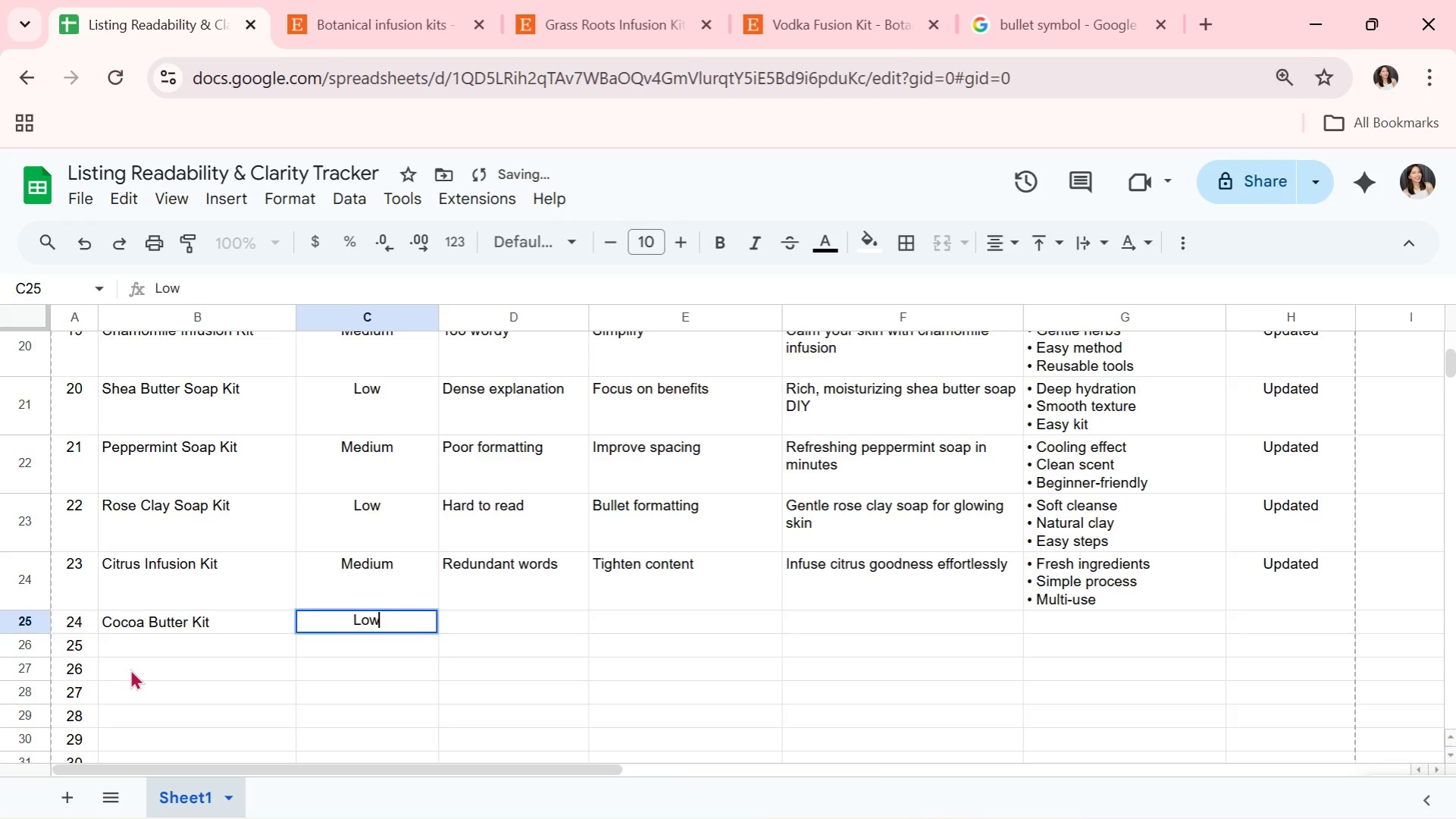 
key(ArrowRight)
 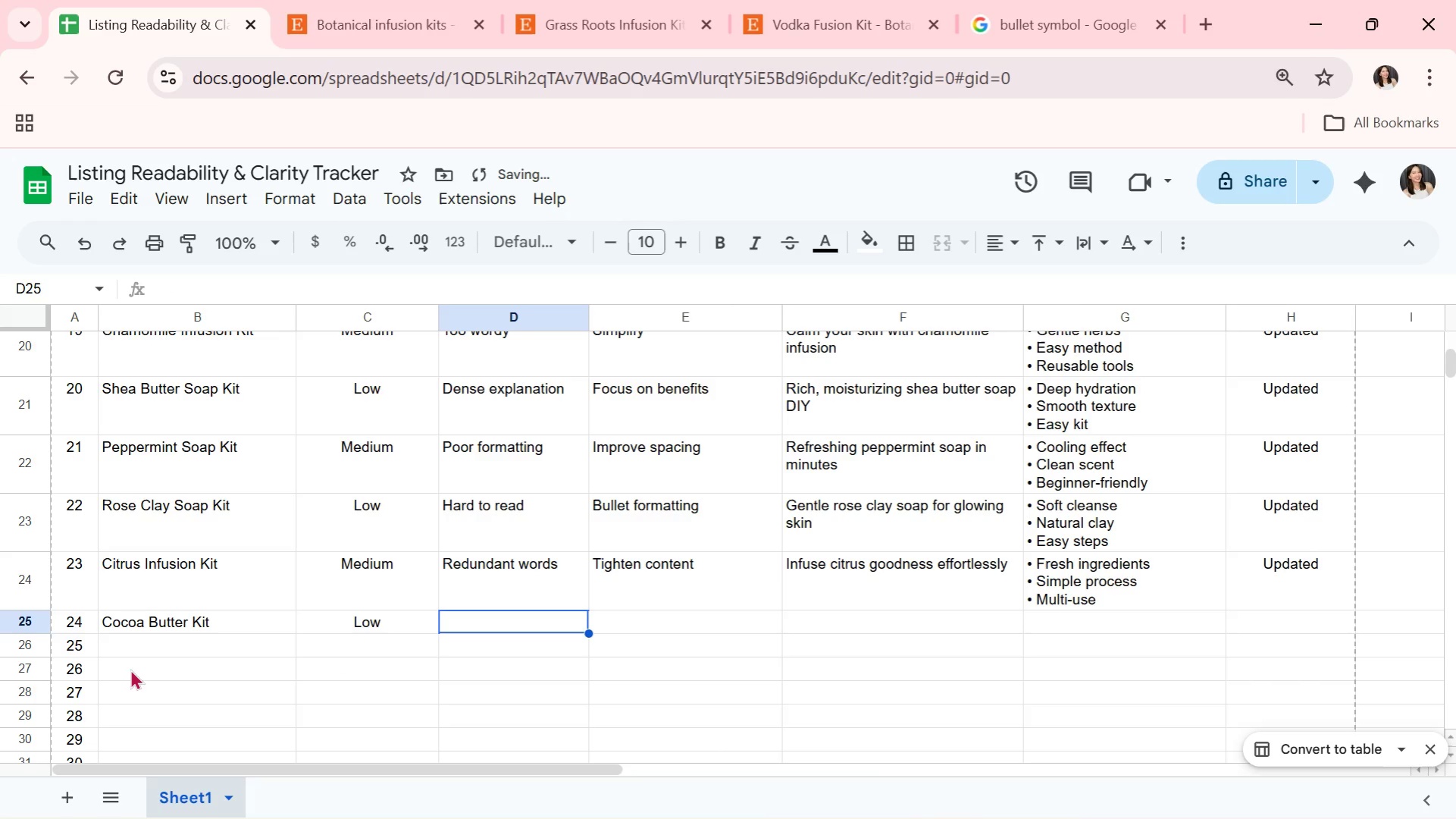 
type(Technical jargon)
 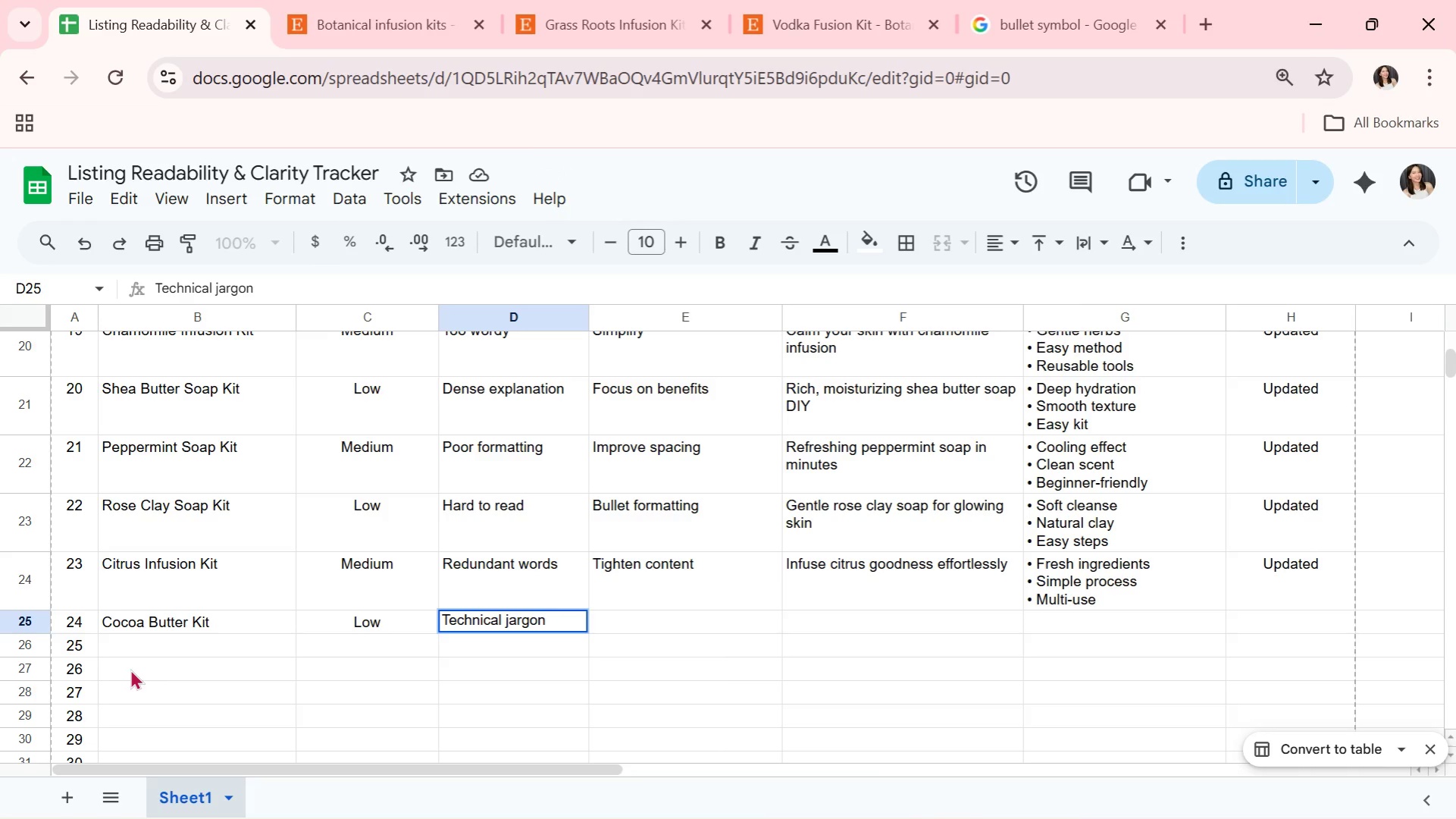 
wait(11.92)
 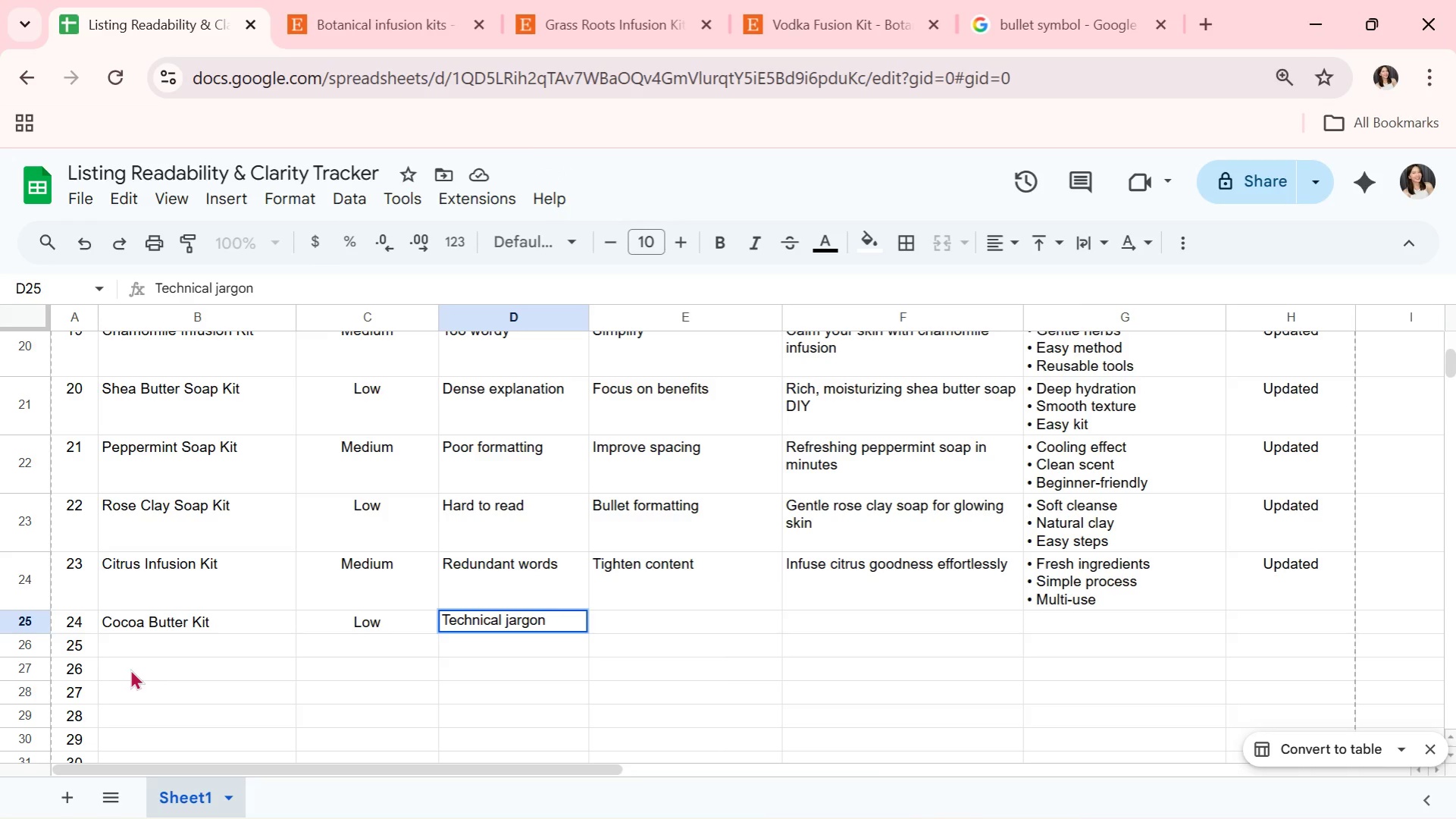 
key(ArrowRight)
 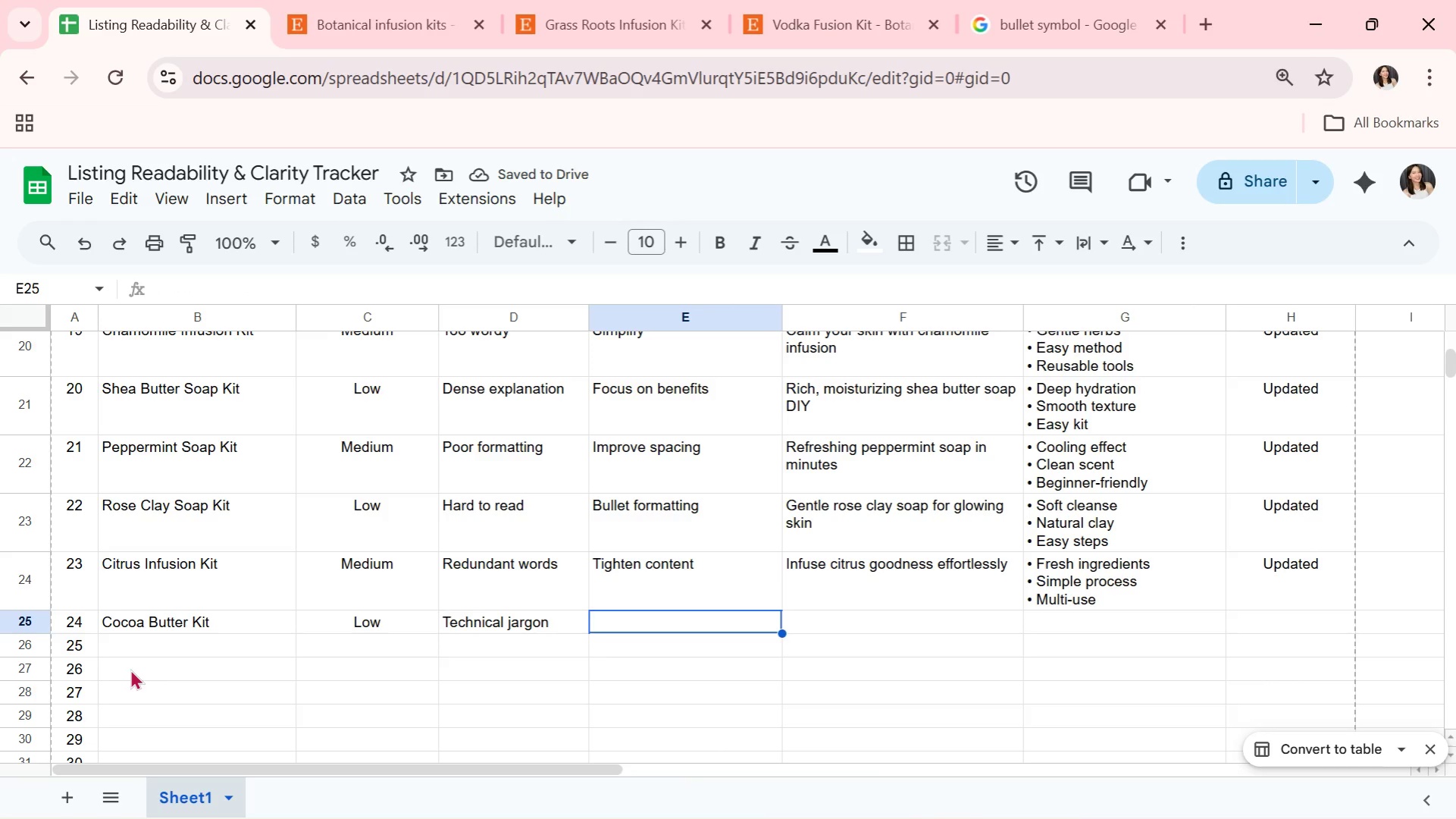 
wait(9.14)
 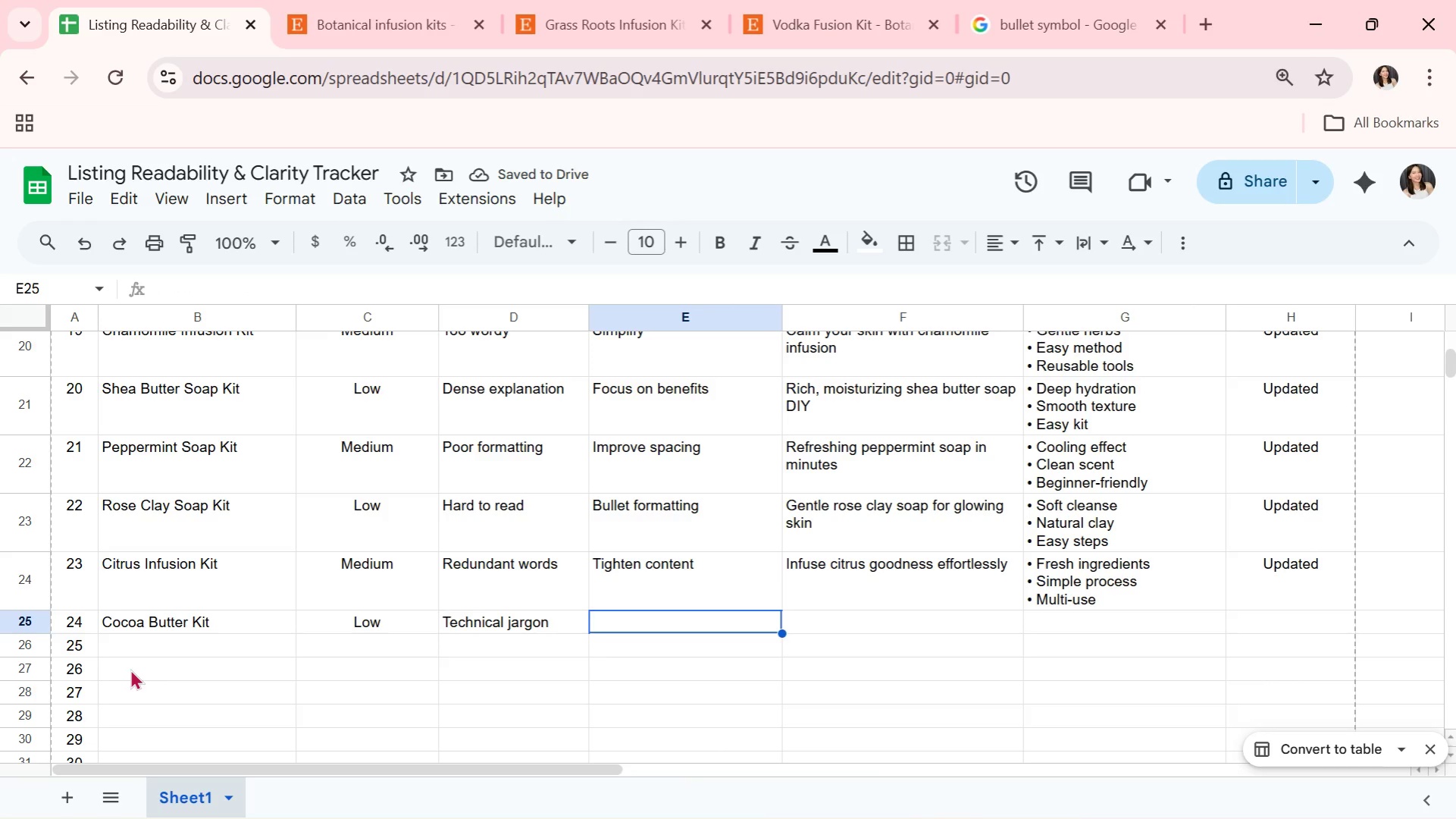 
left_click([519, 632])
 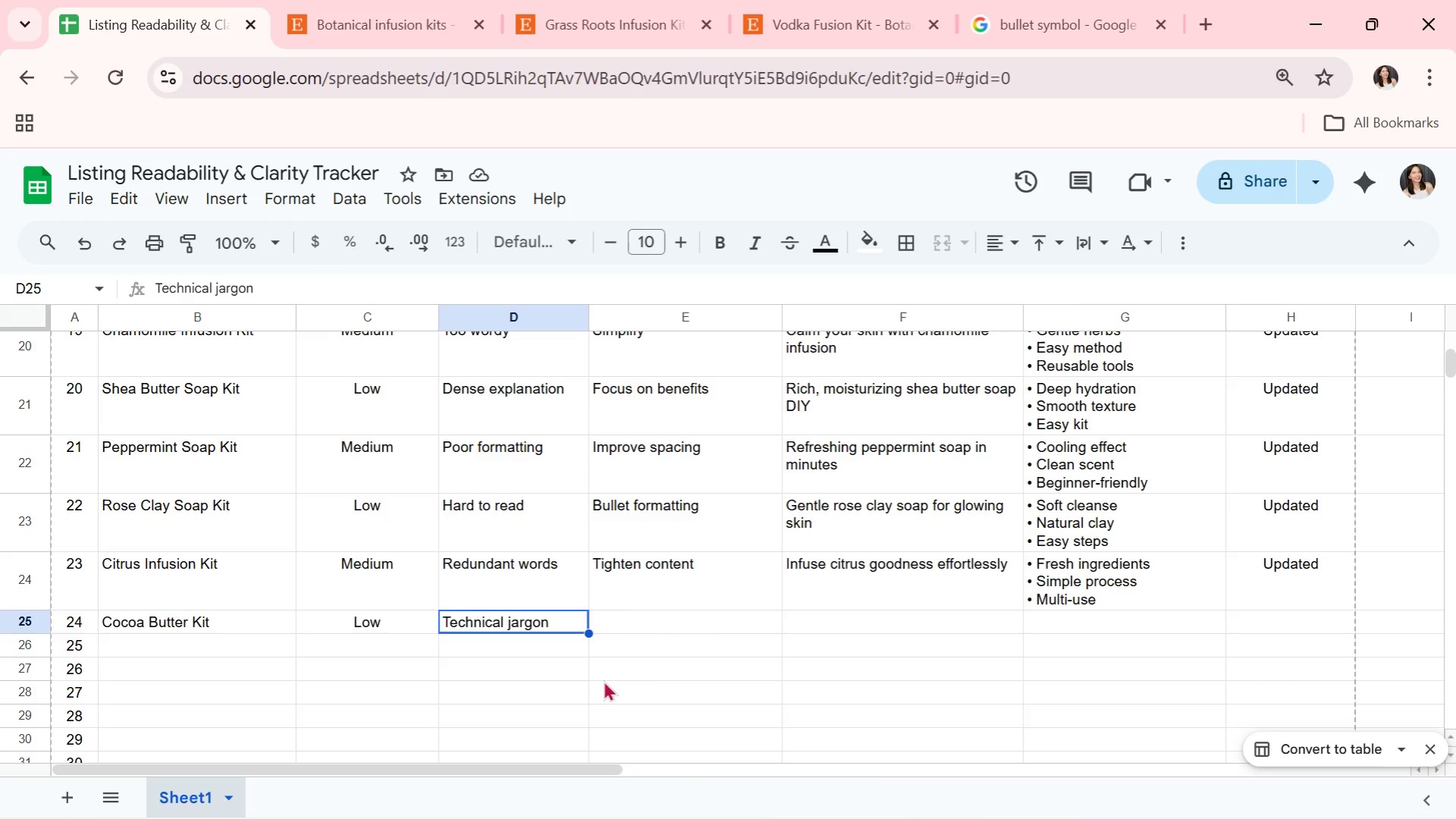 
wait(16.78)
 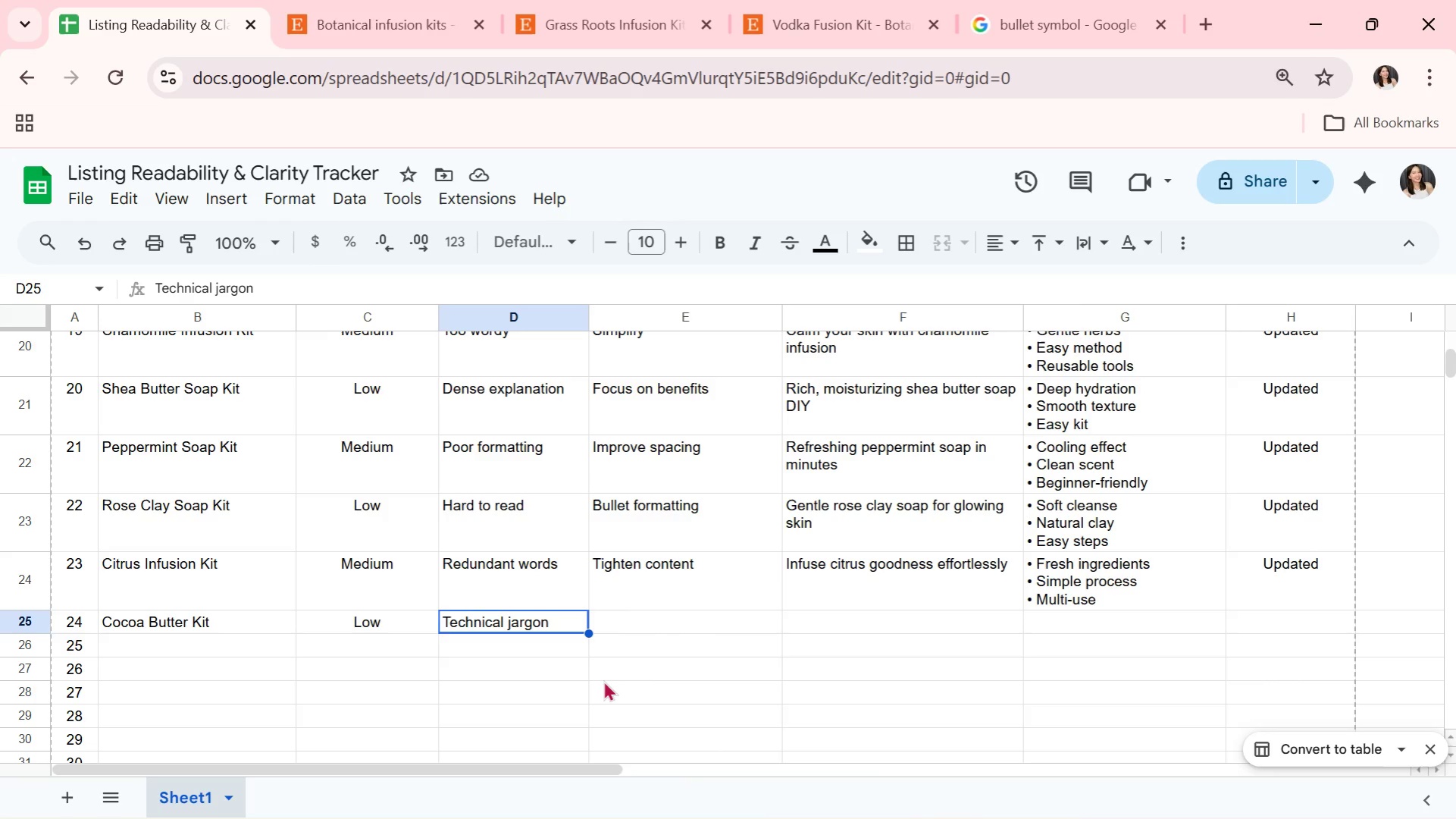 
left_click([684, 625])
 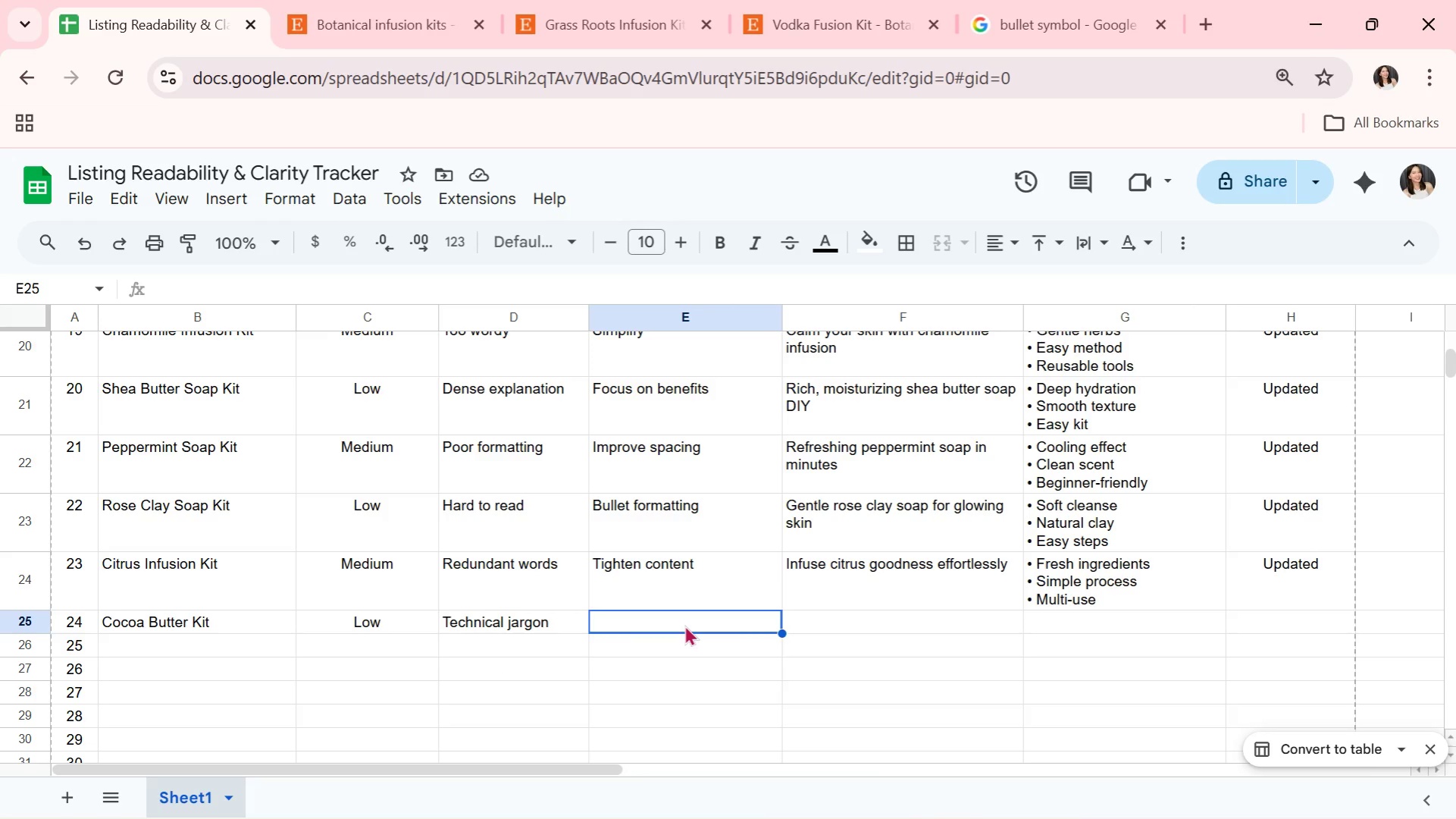 
type(Simplify )
 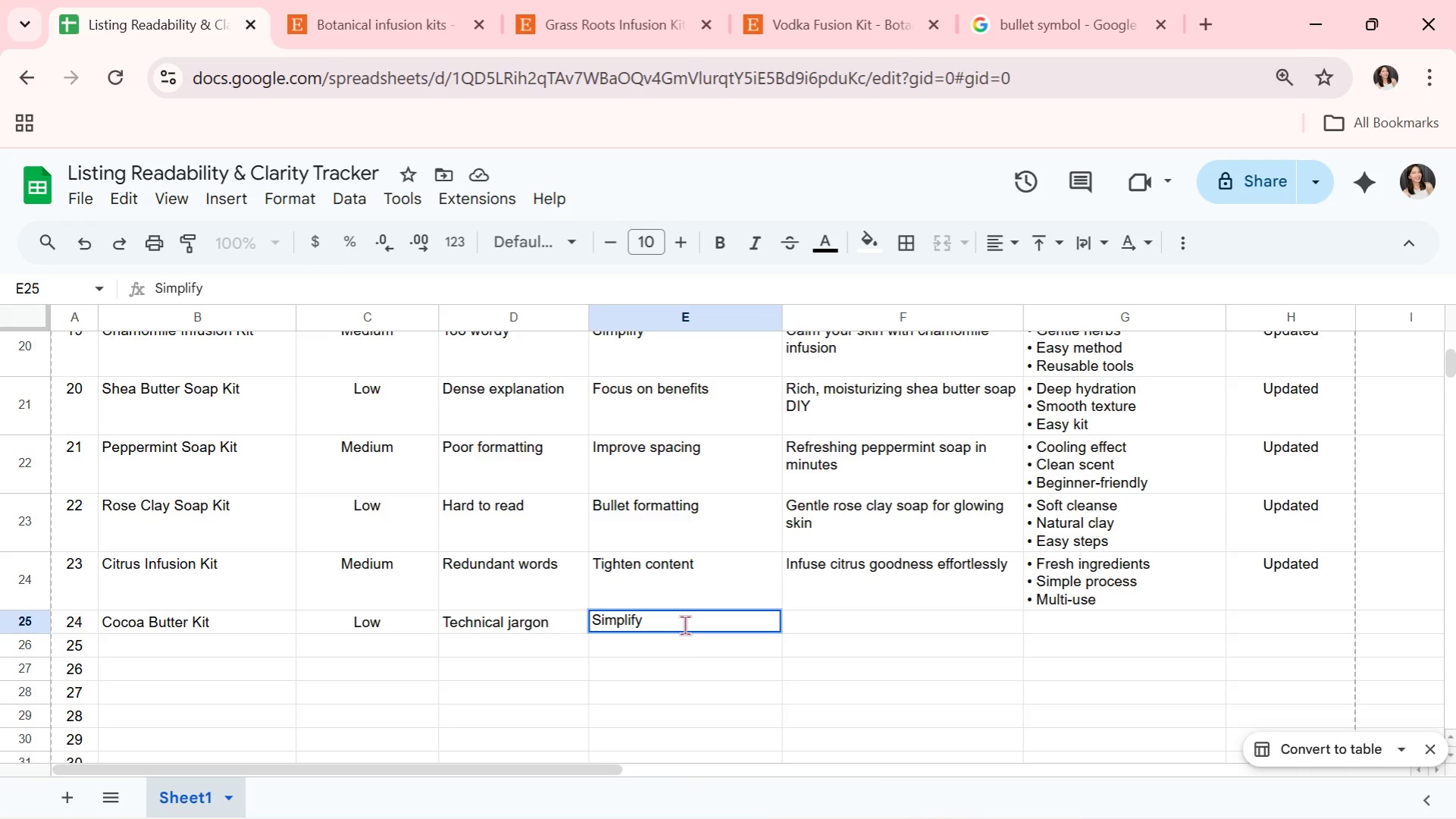 
type(terms)
 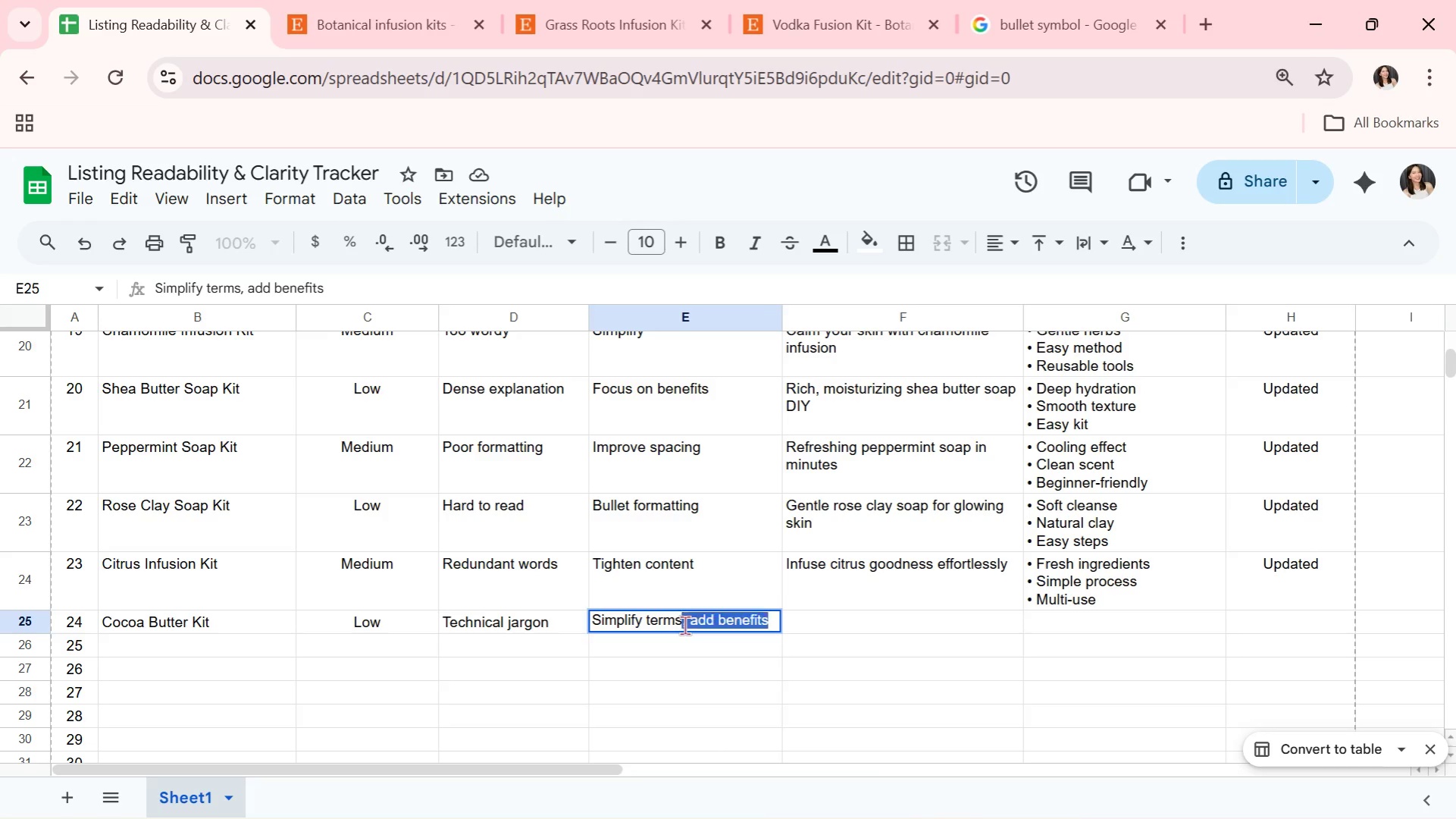 
key(ArrowRight)
 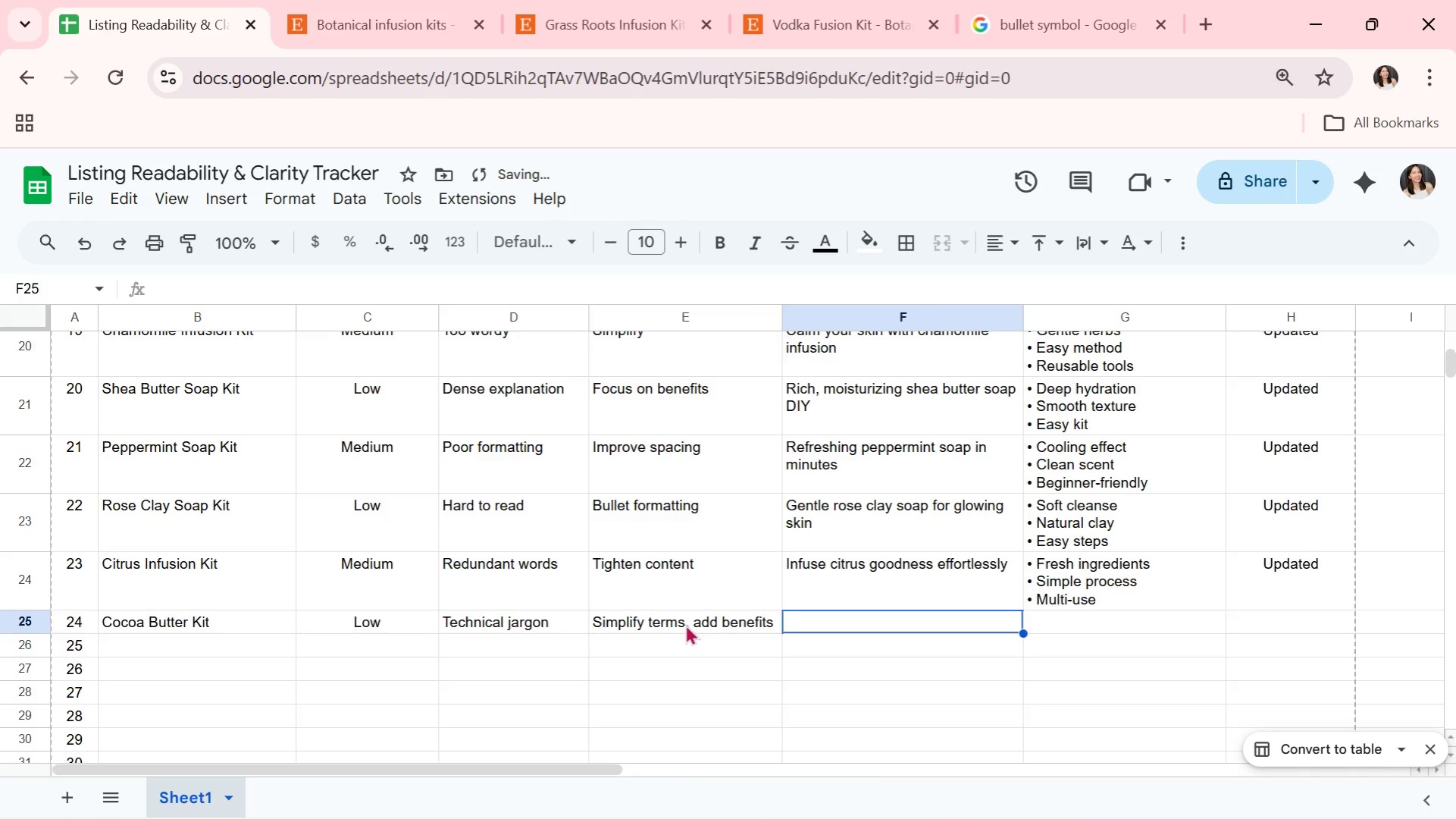 
double_click([685, 624])
 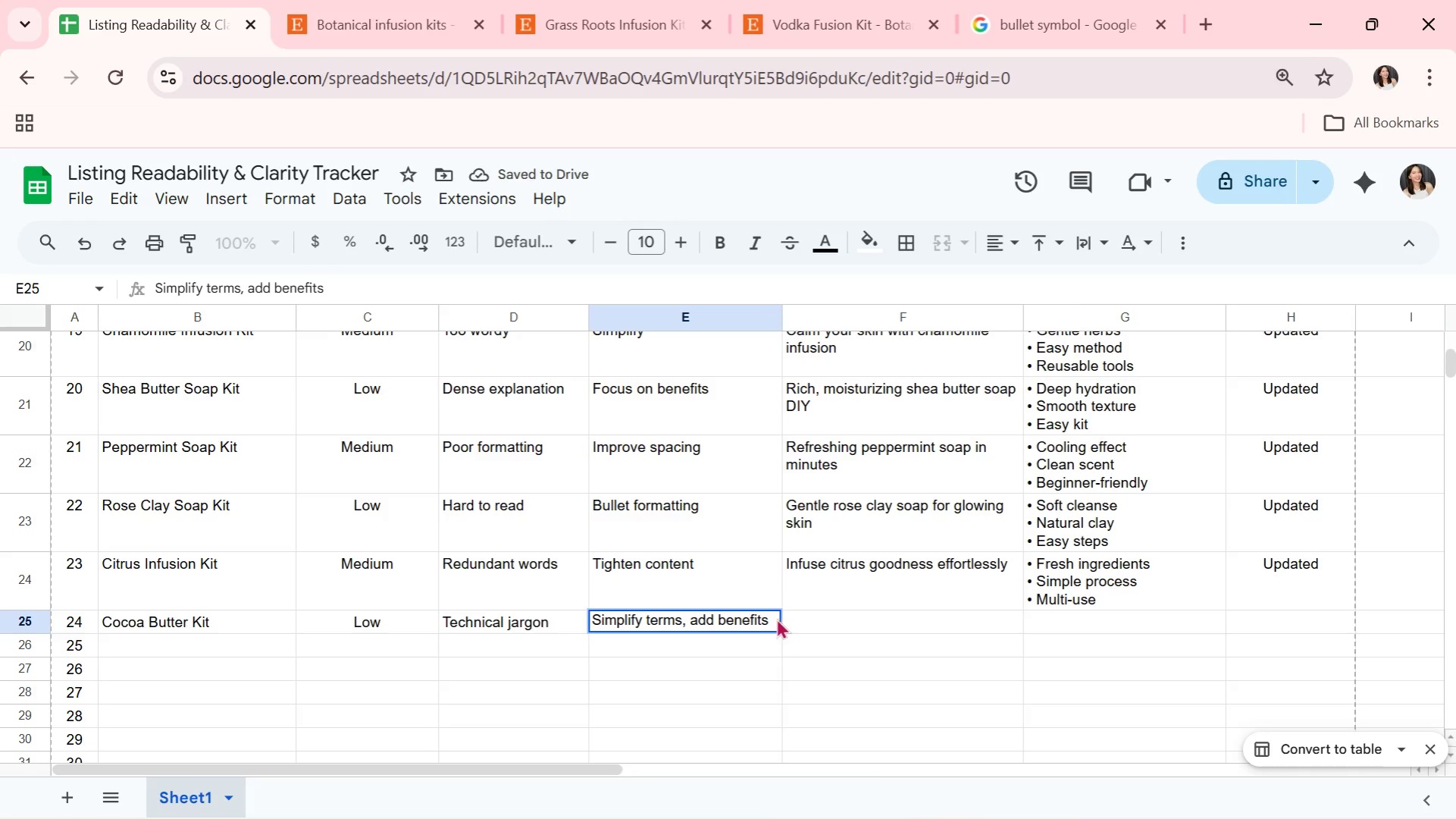 
left_click_drag(start_coordinate=[775, 618], to_coordinate=[684, 614])
 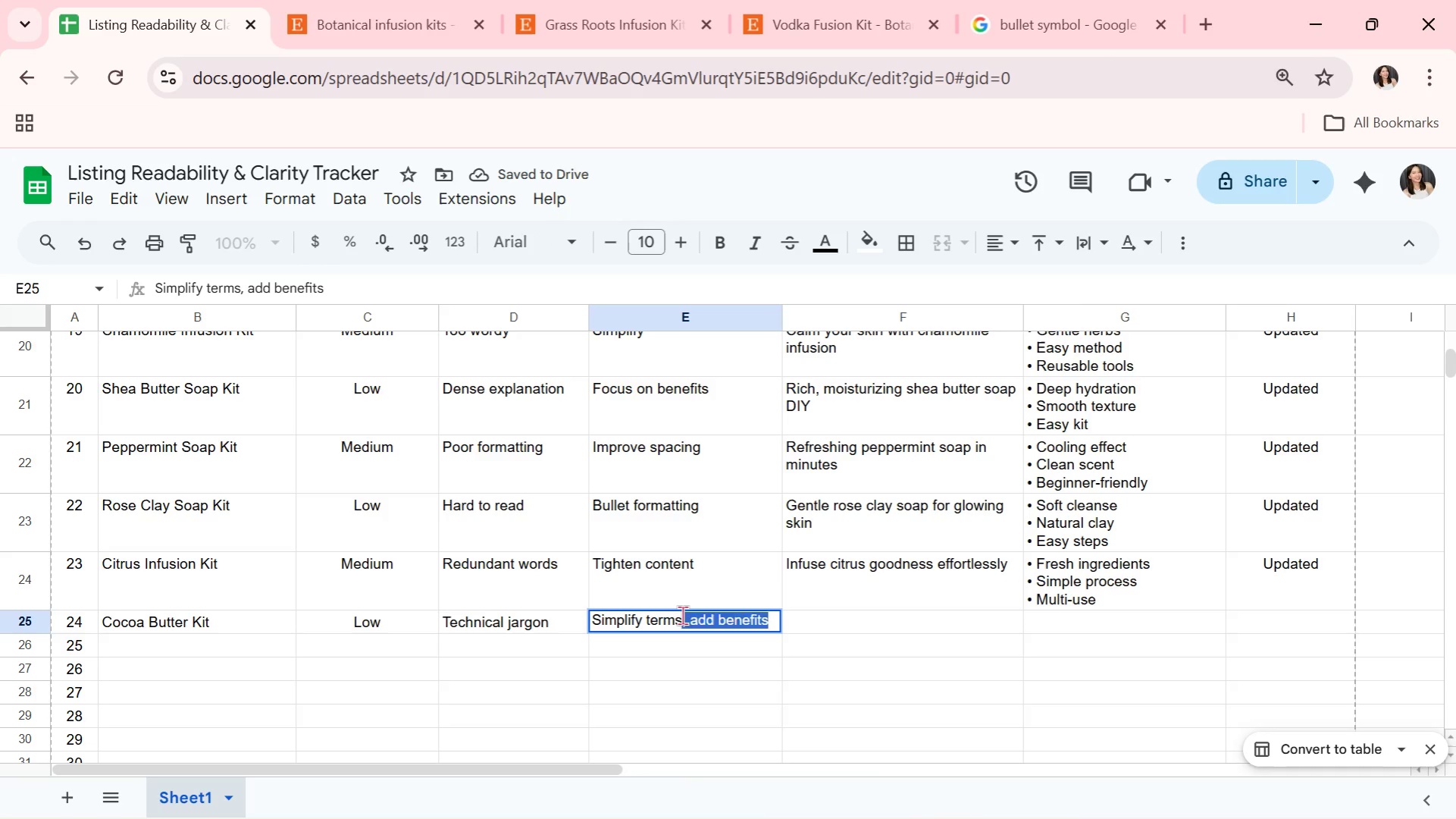 
key(Backspace)
 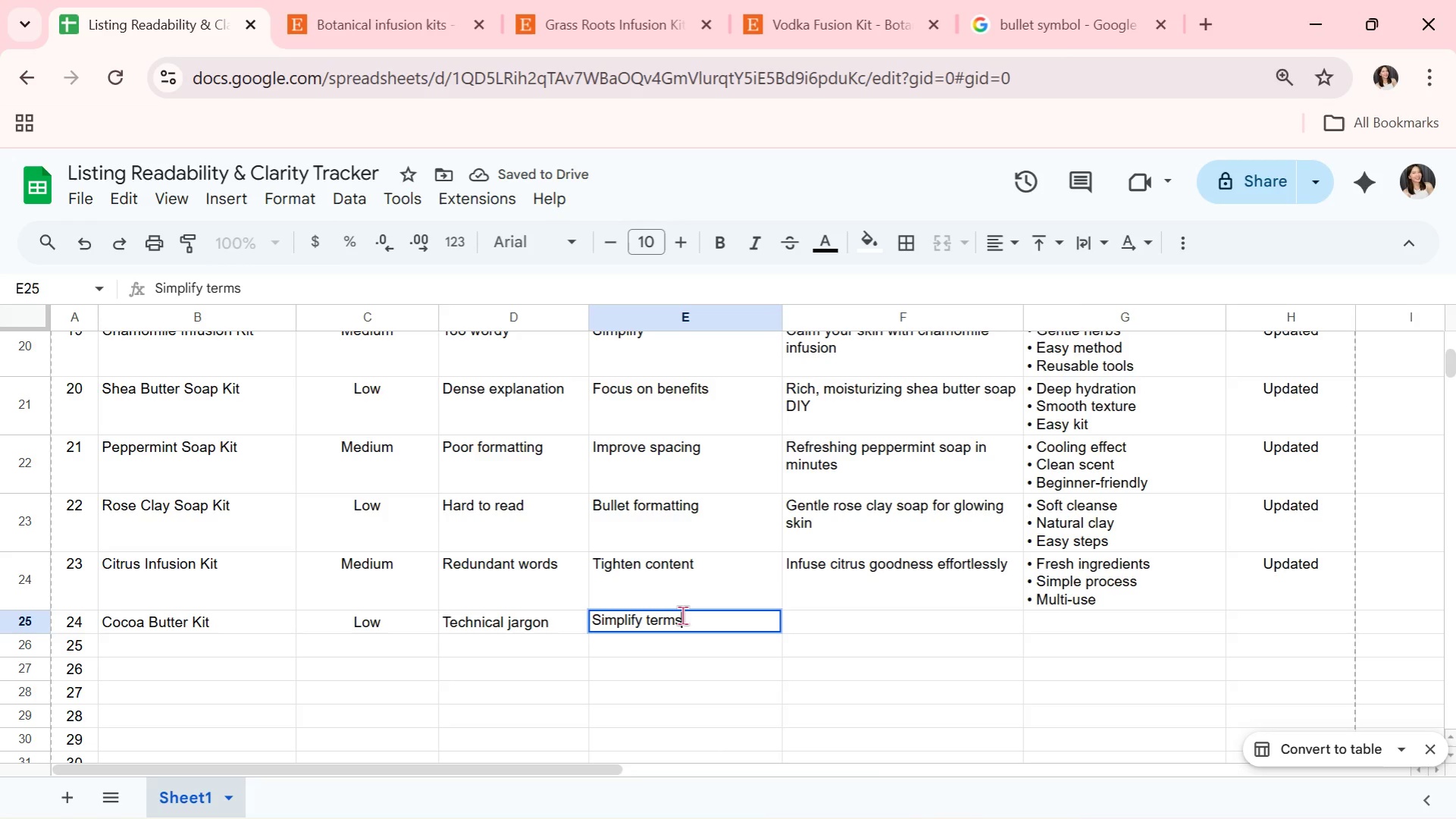 
key(ArrowRight)
 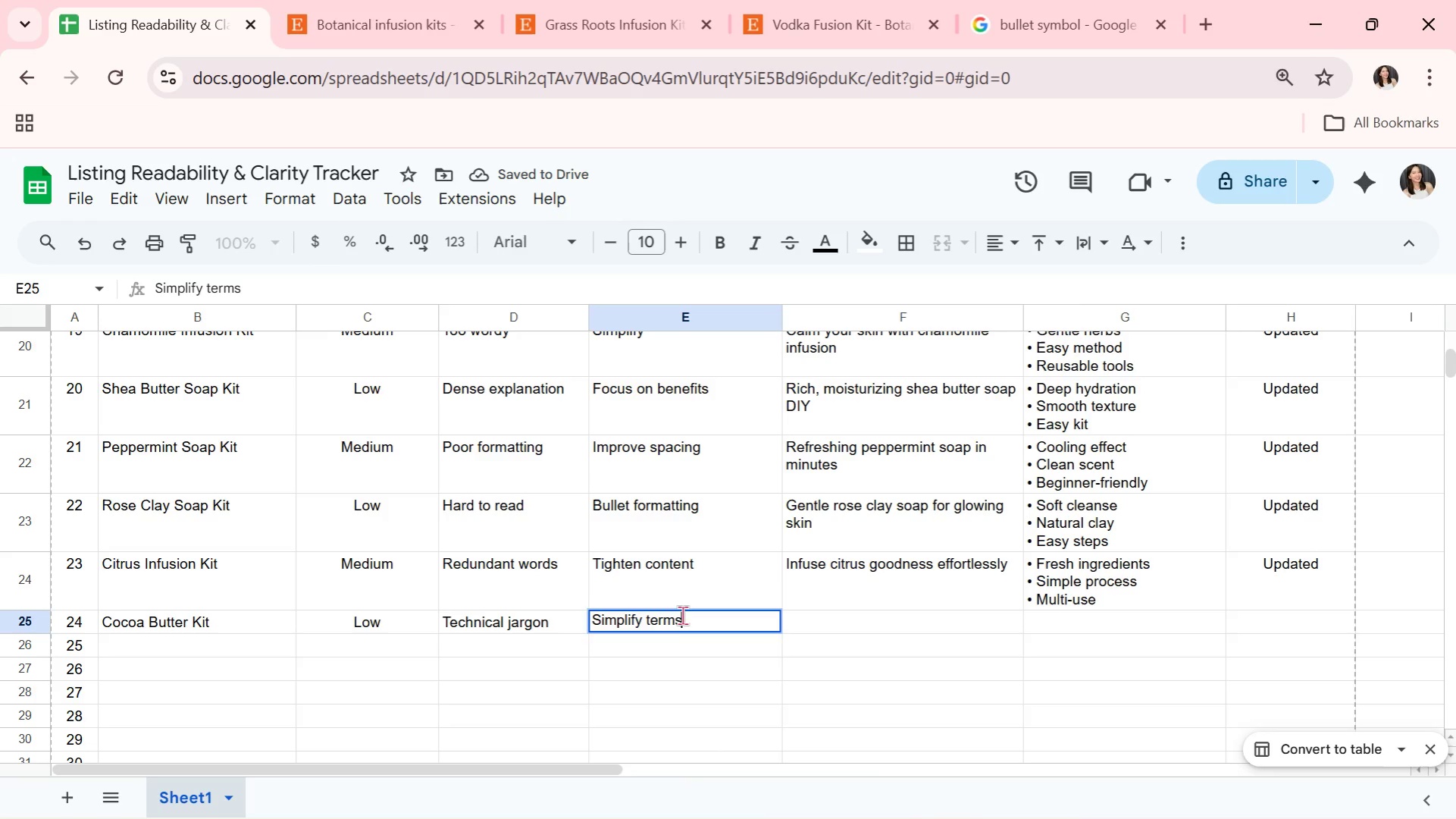 
key(Enter)
 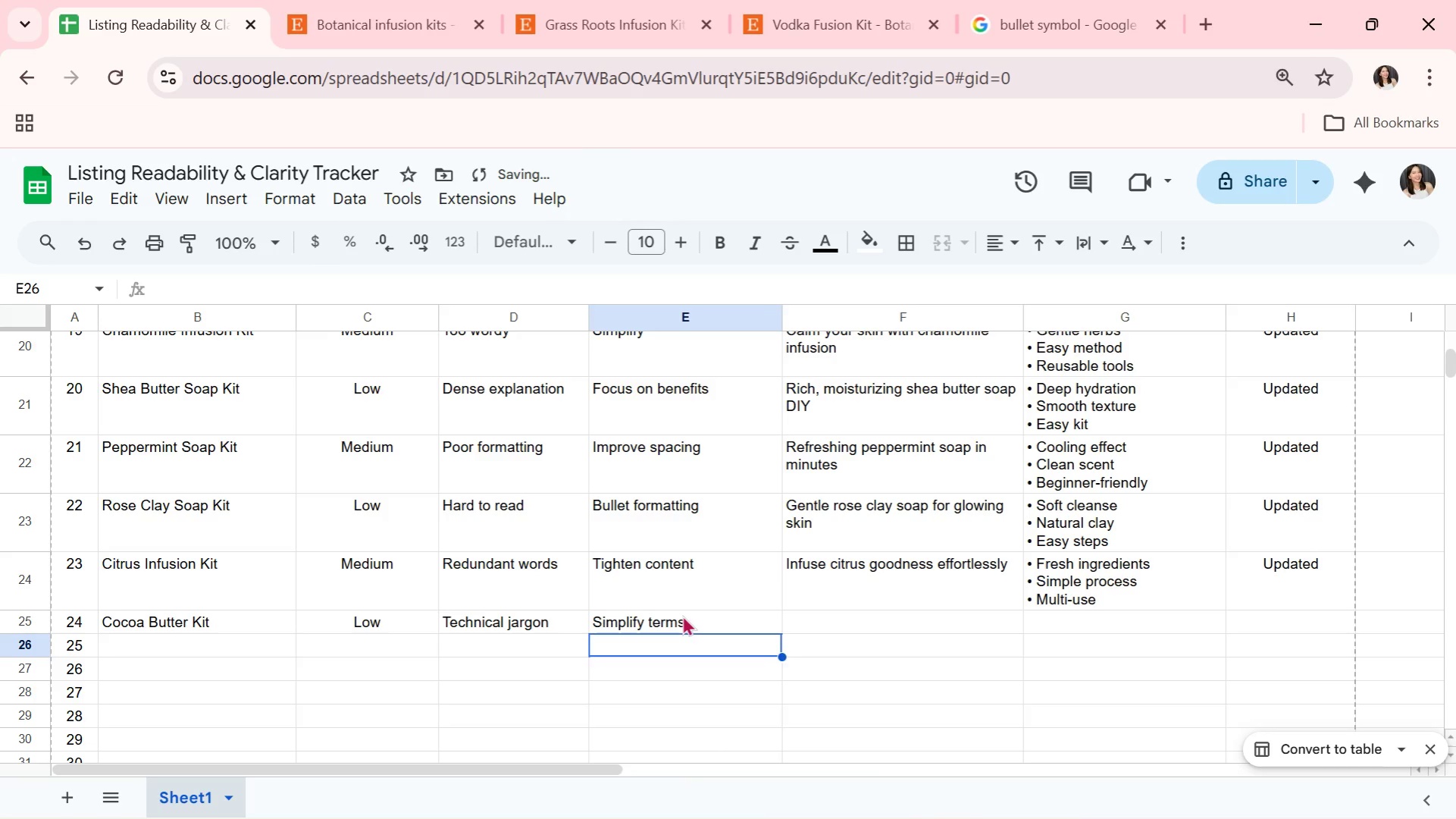 
key(ArrowRight)
 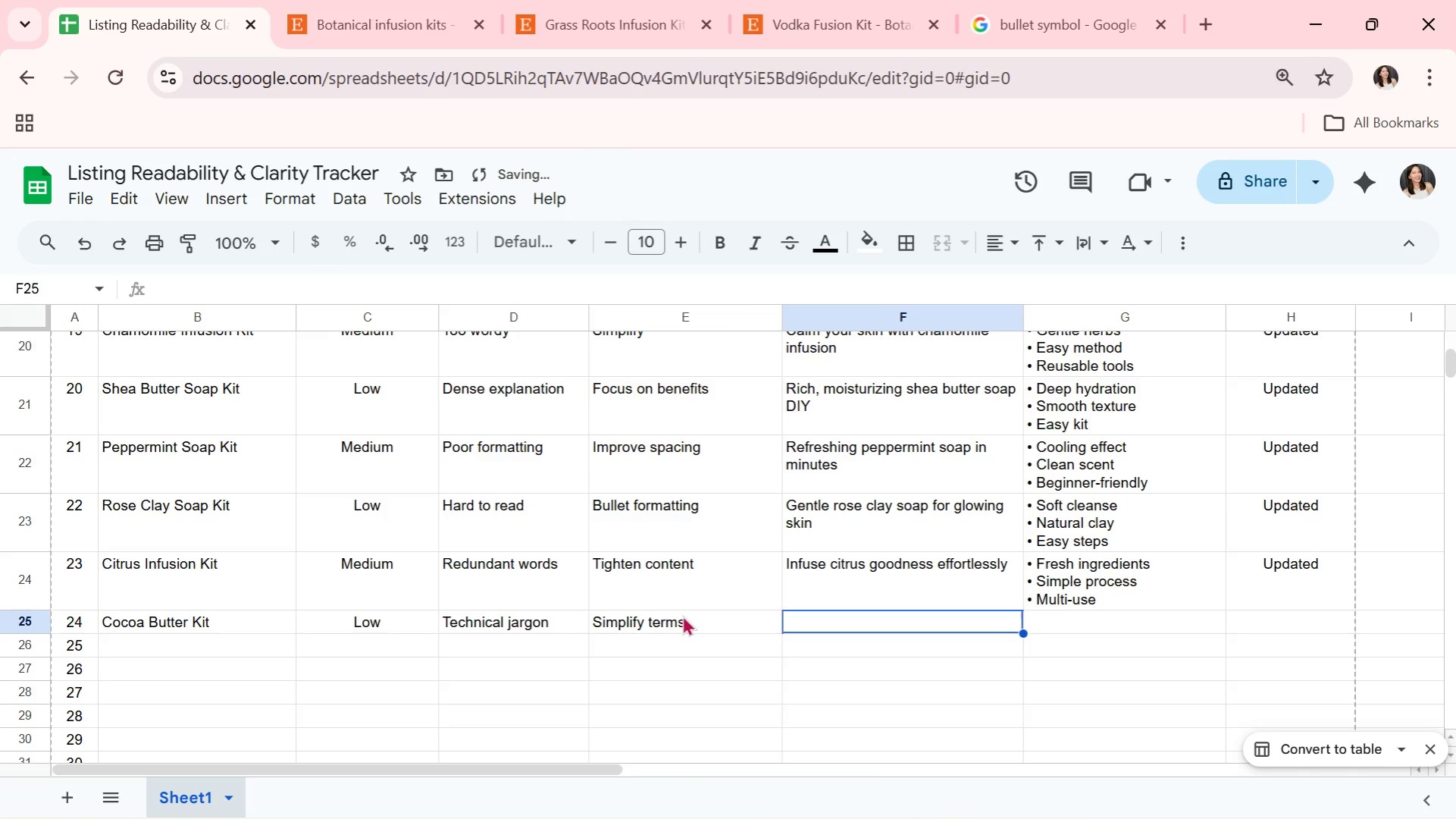 
key(ArrowUp)
 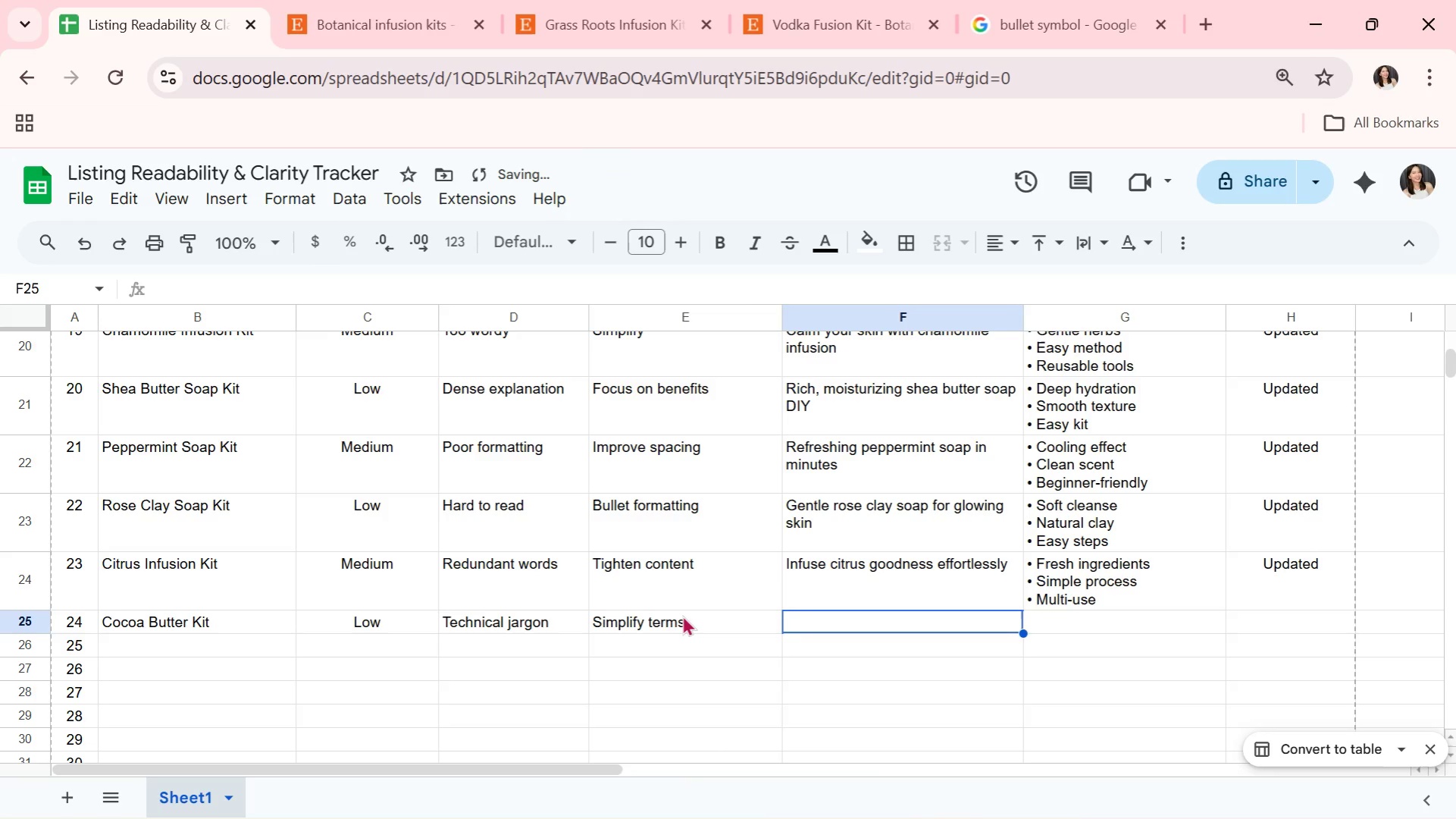 
type(Luxurious cocoa butter soap made simple)
 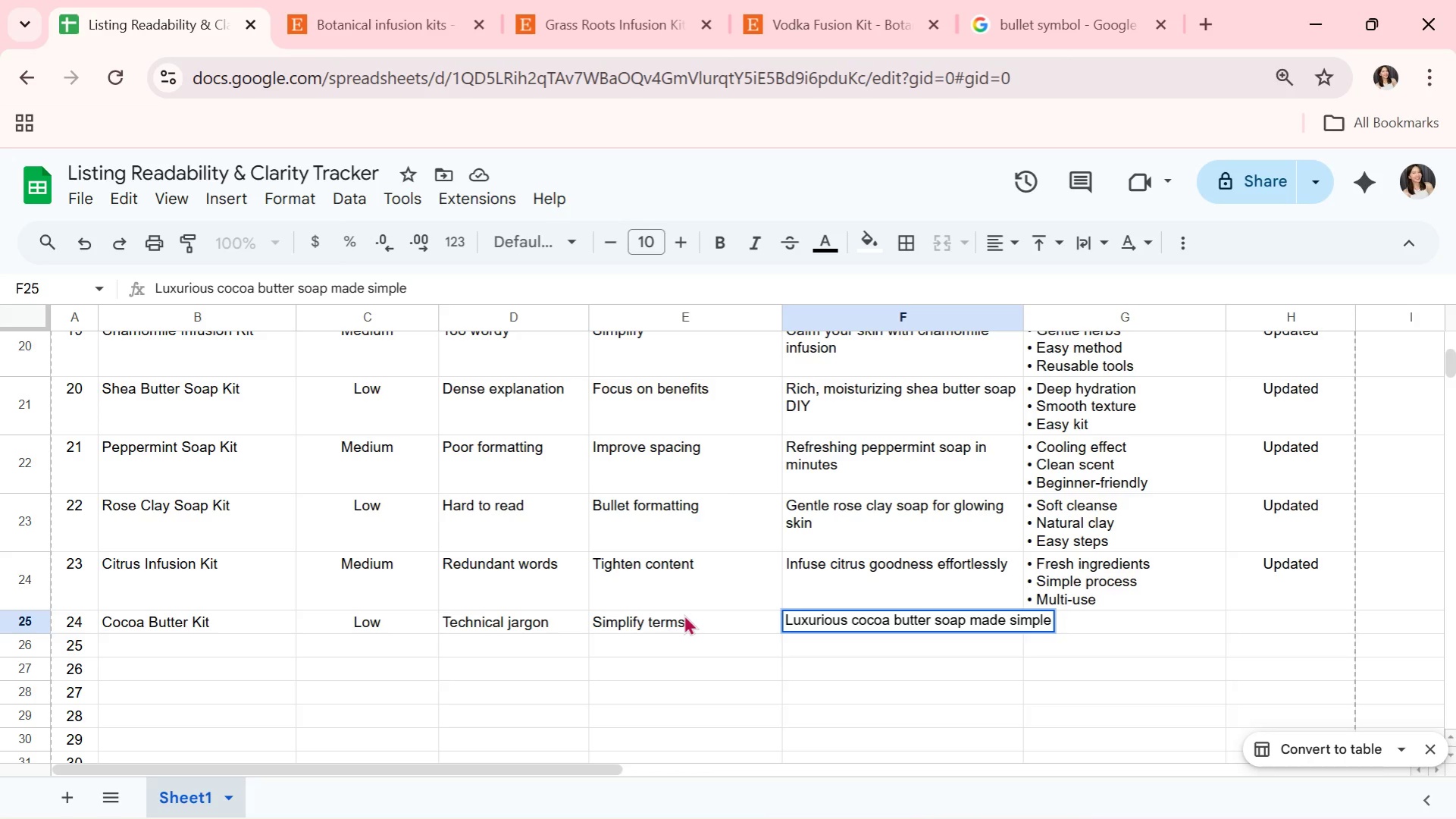 
key(Enter)
 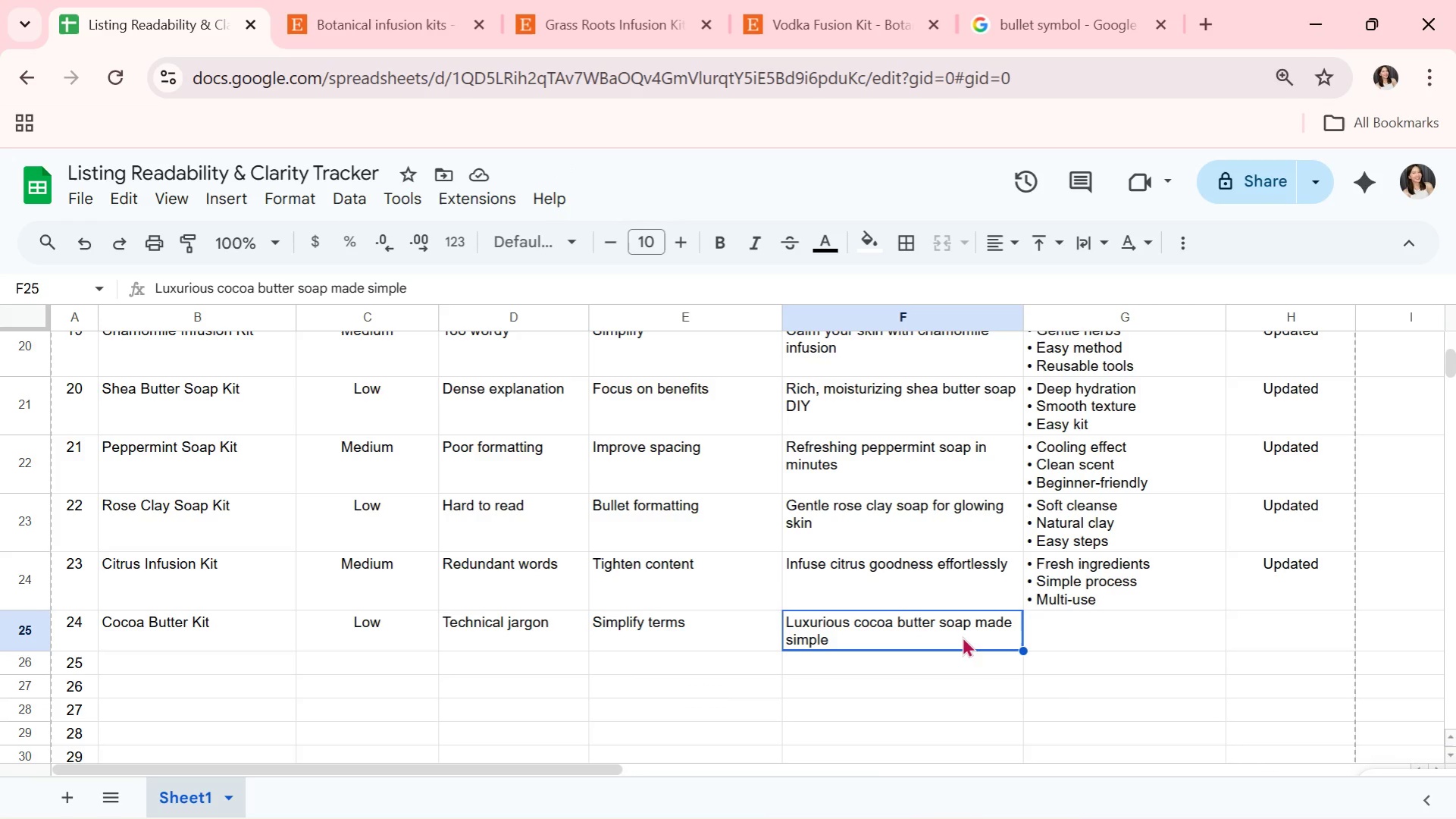 
wait(13.26)
 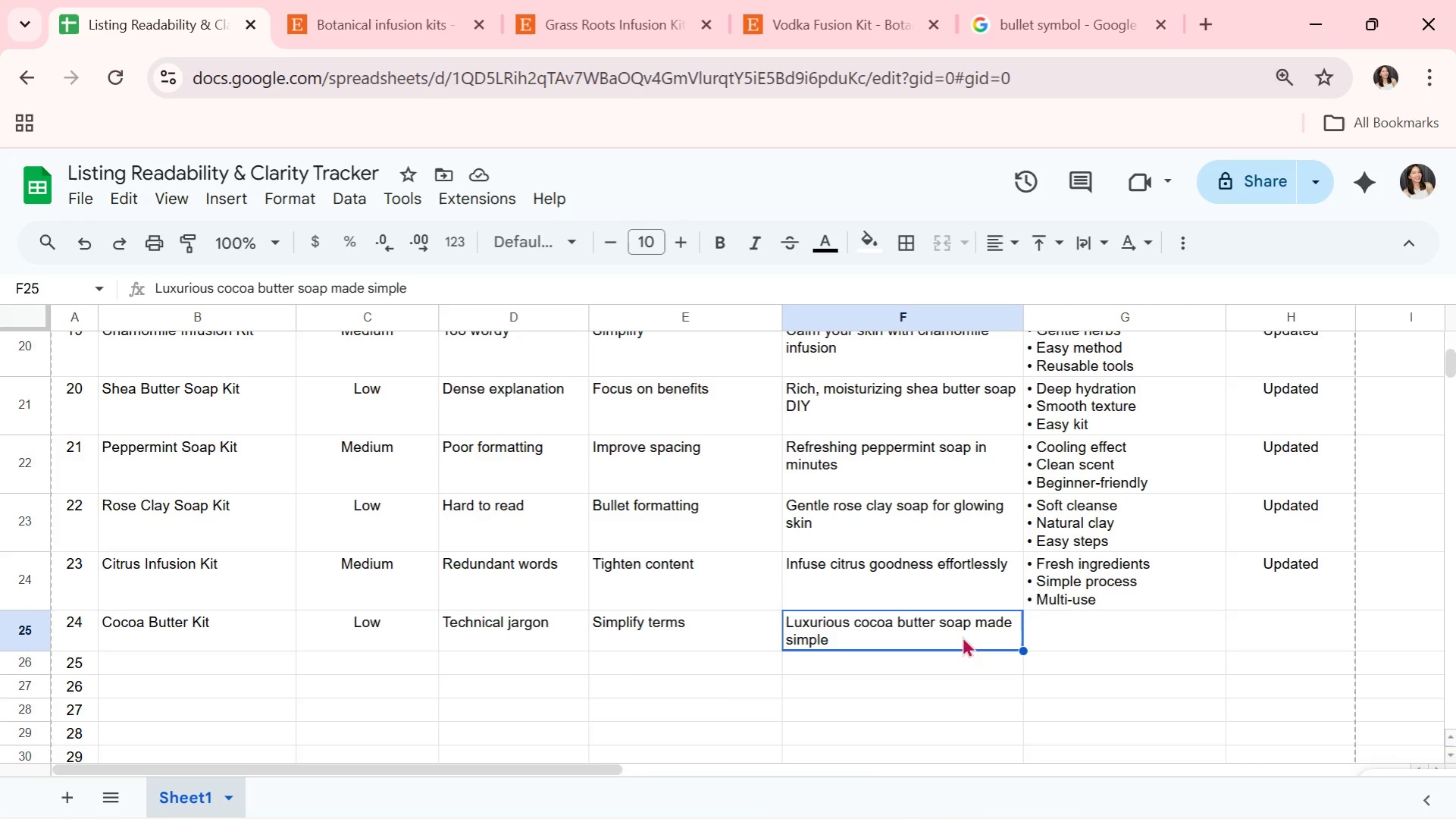 
left_click([1149, 620])
 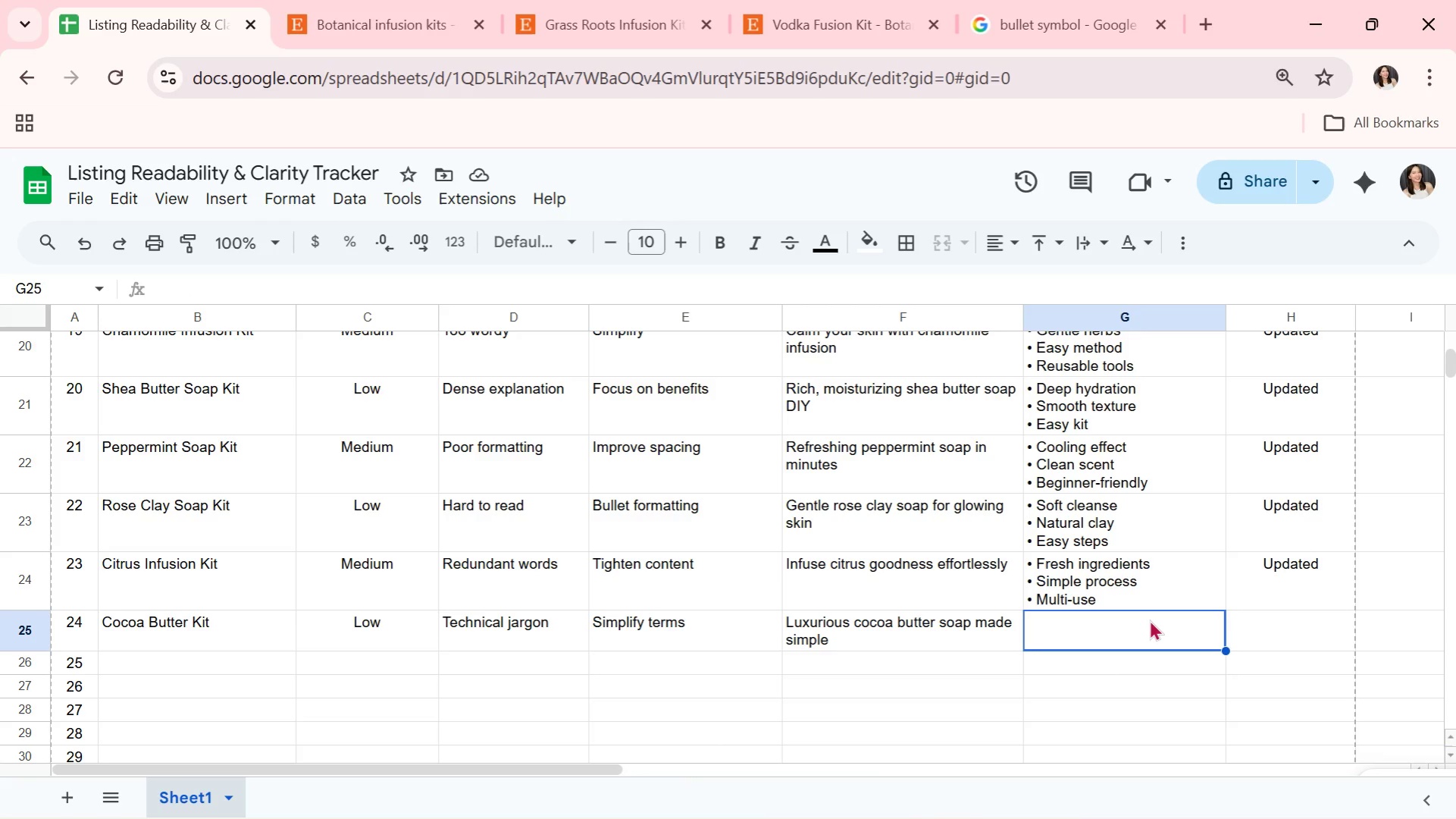 
double_click([1149, 620])
 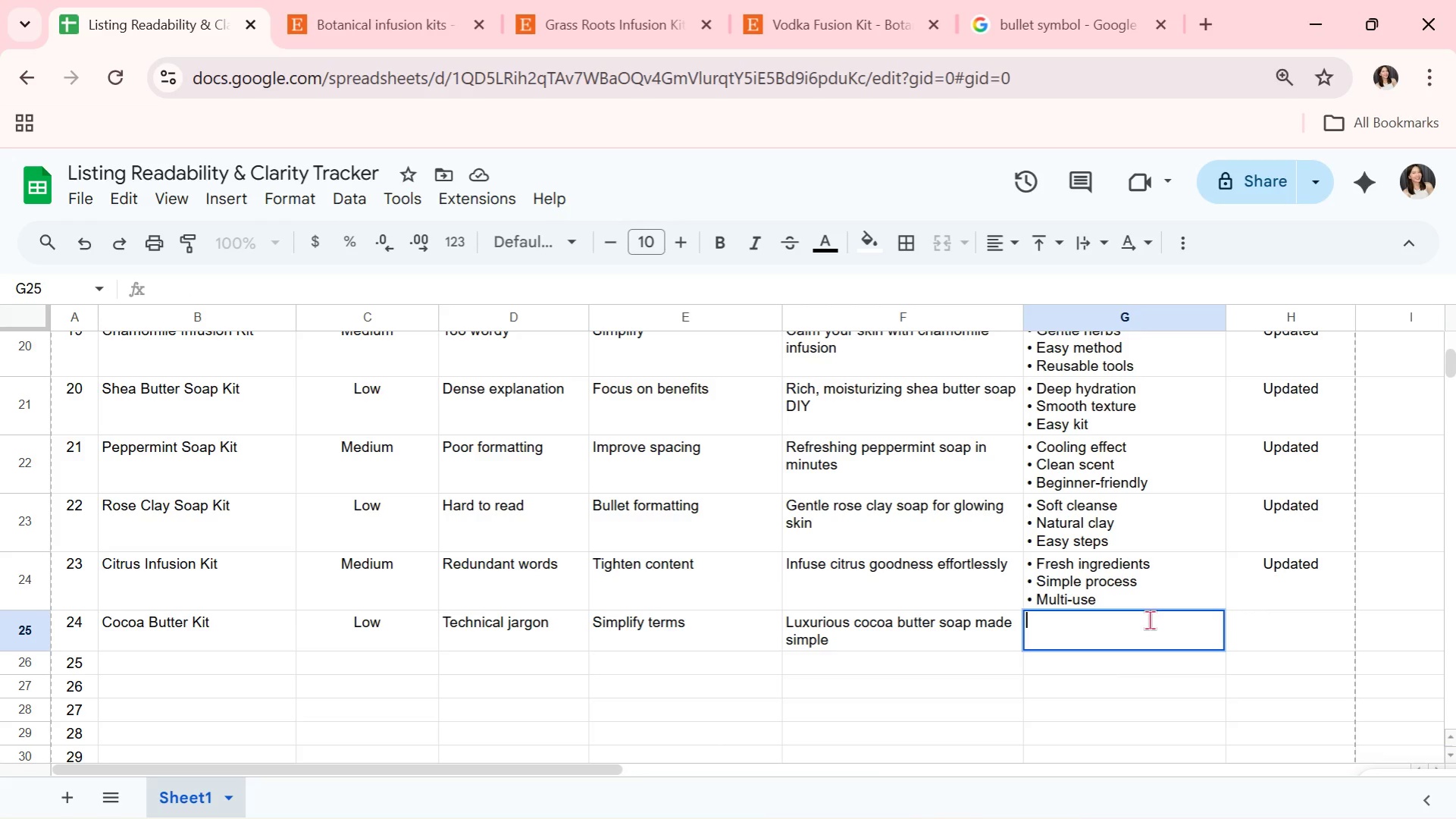 
key(Control+V)
 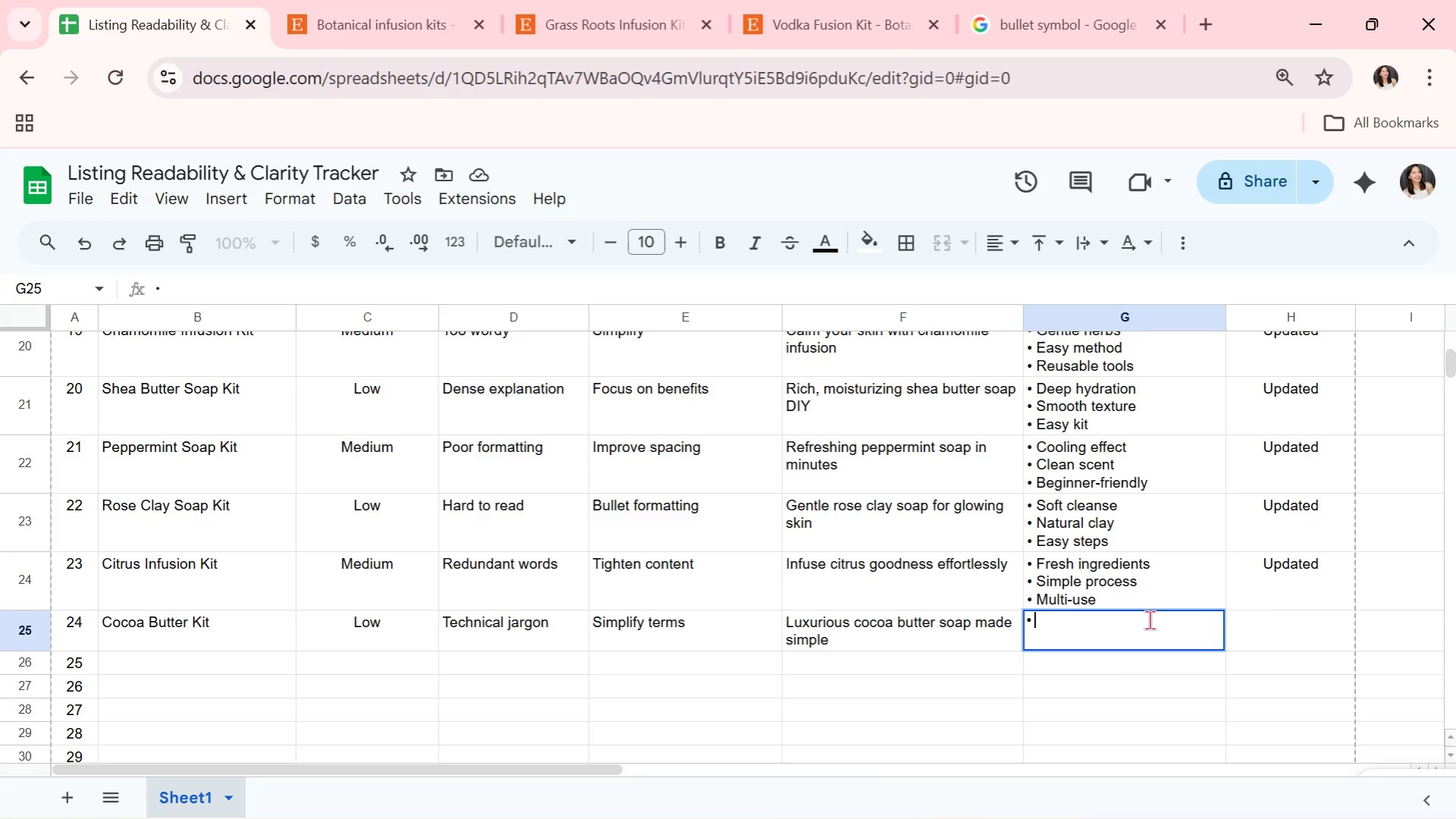 
type( Rich moisture)
 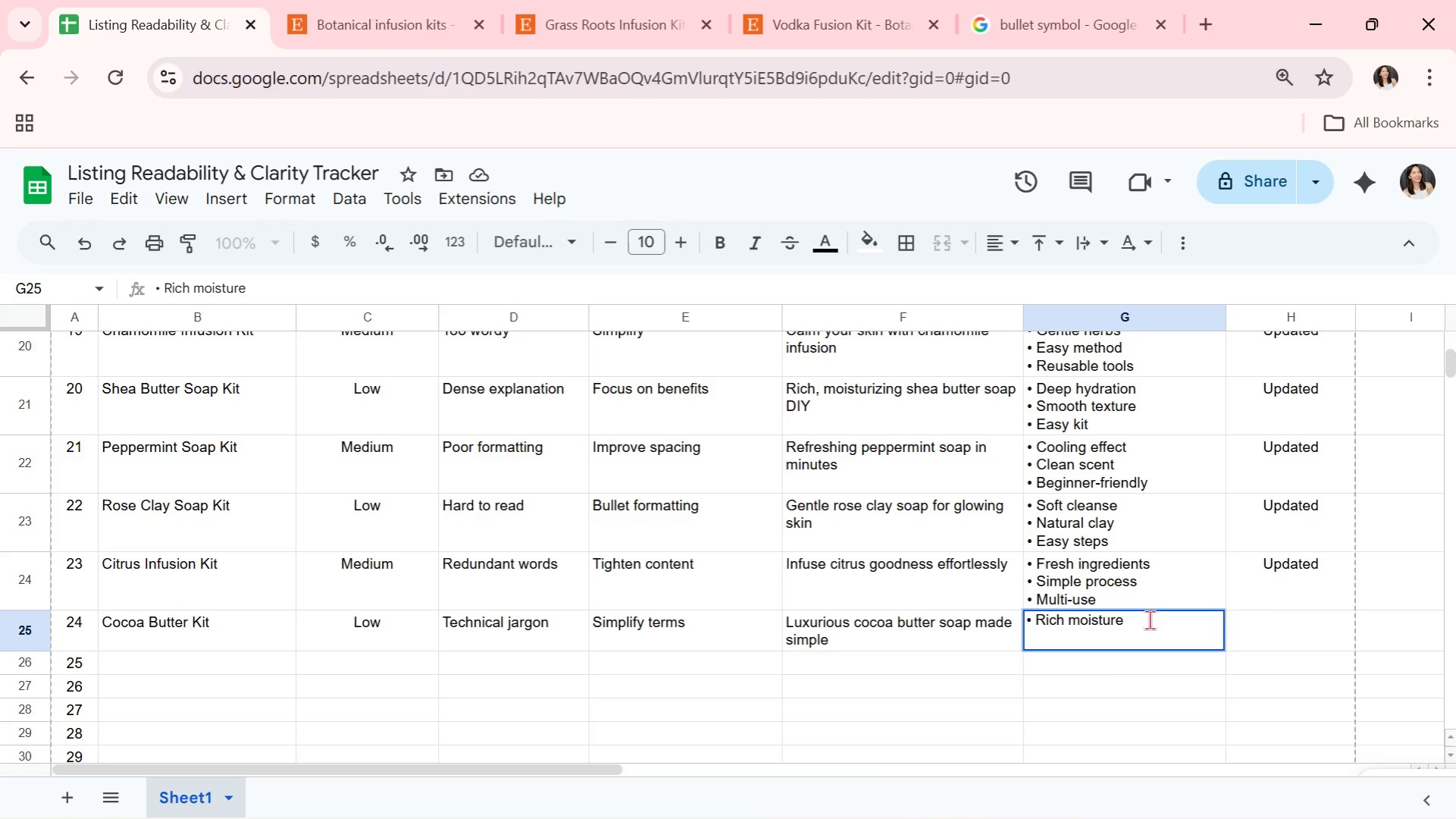 
key(Alt+AltLeft)
 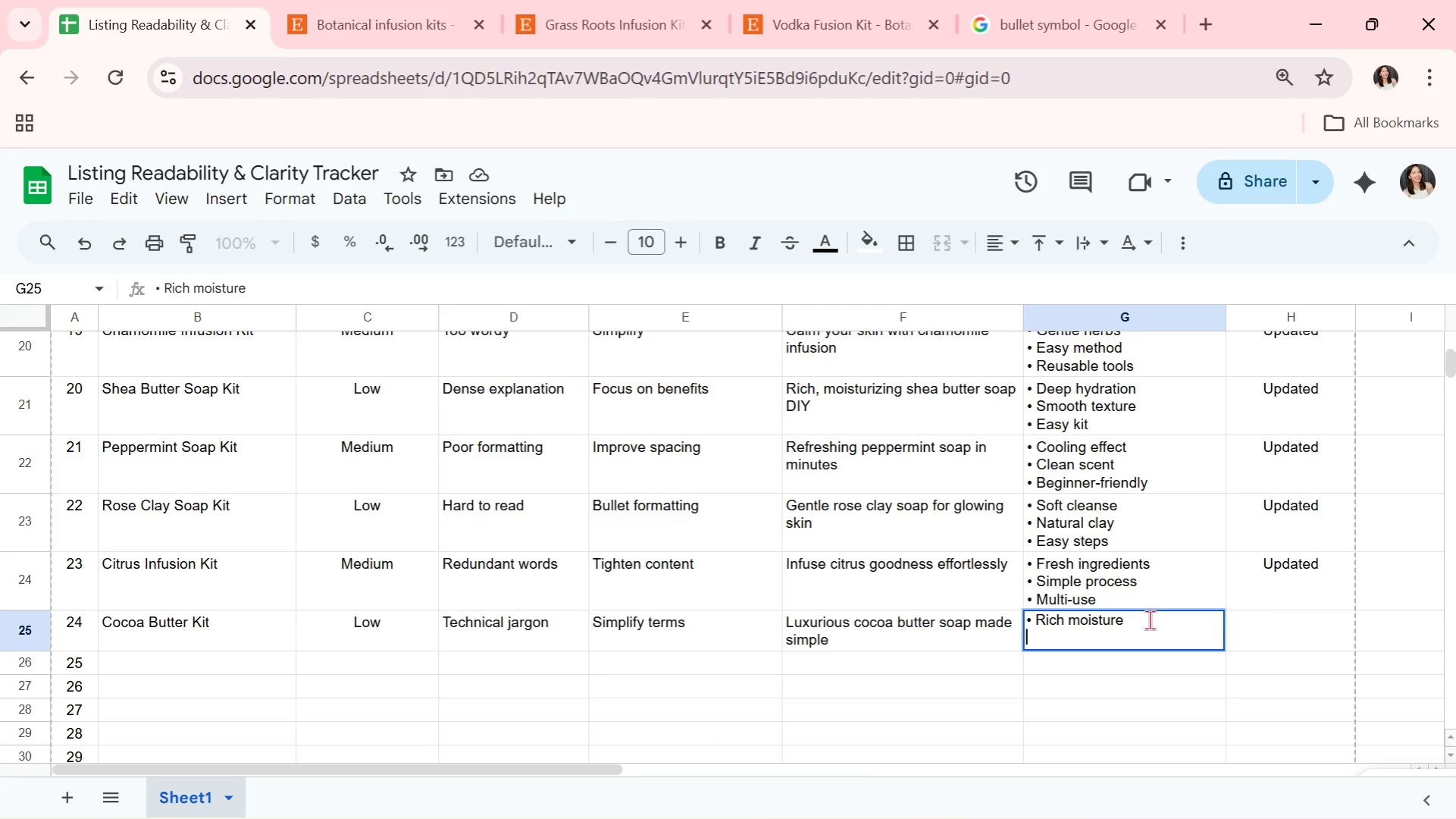 
key(Alt+Enter)
 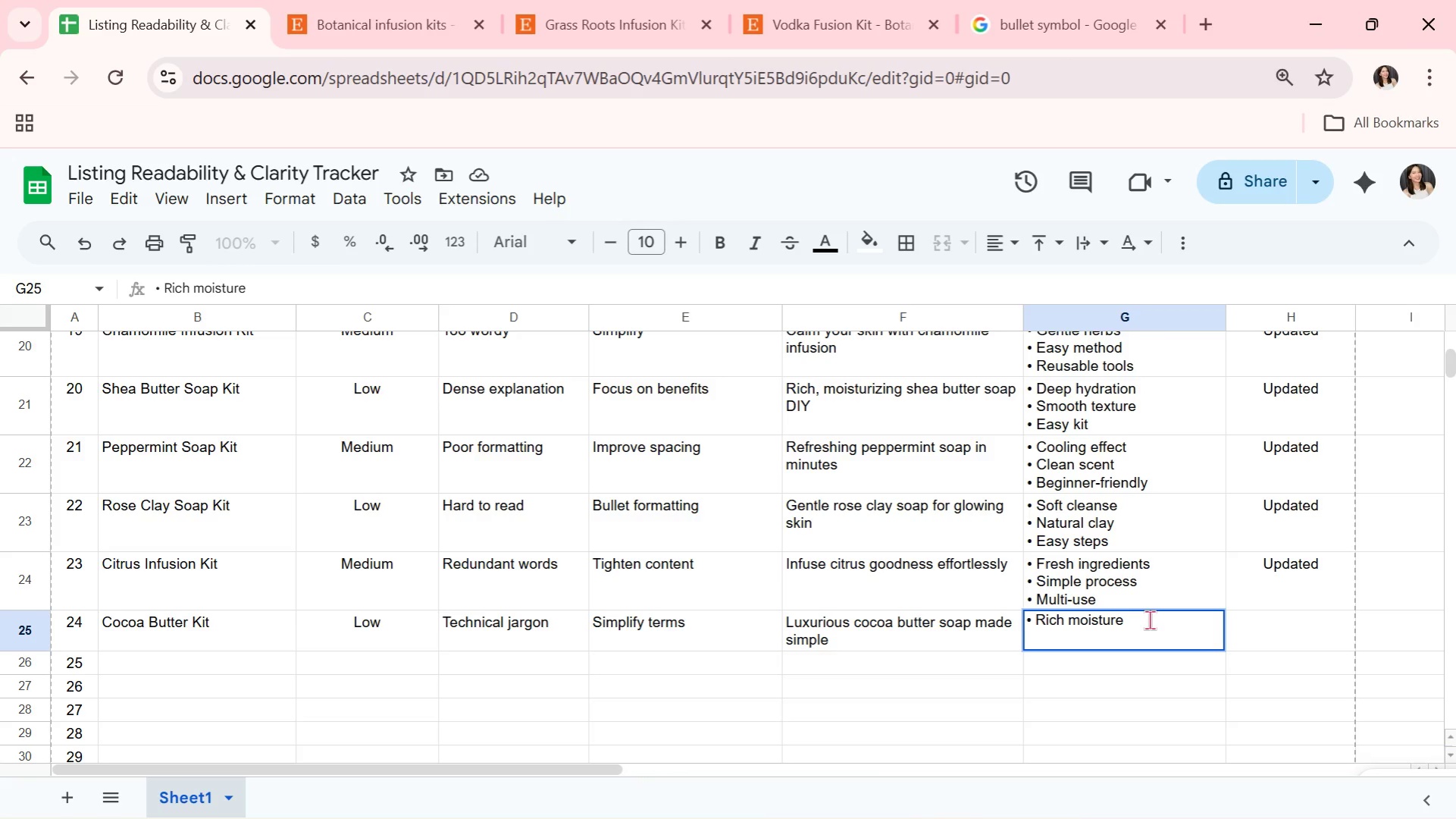 
key(Control+ControlLeft)
 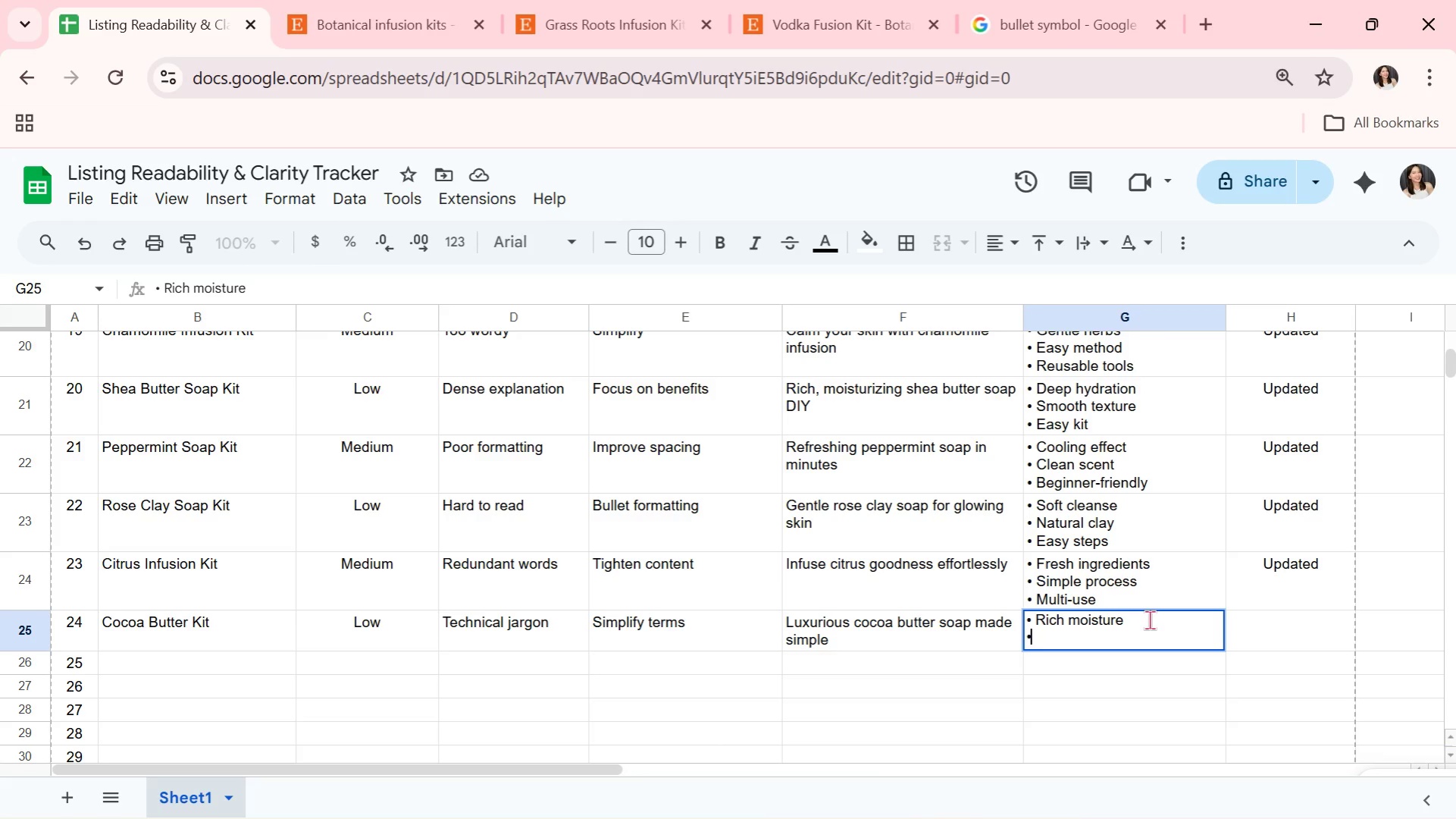 
key(Control+V)
 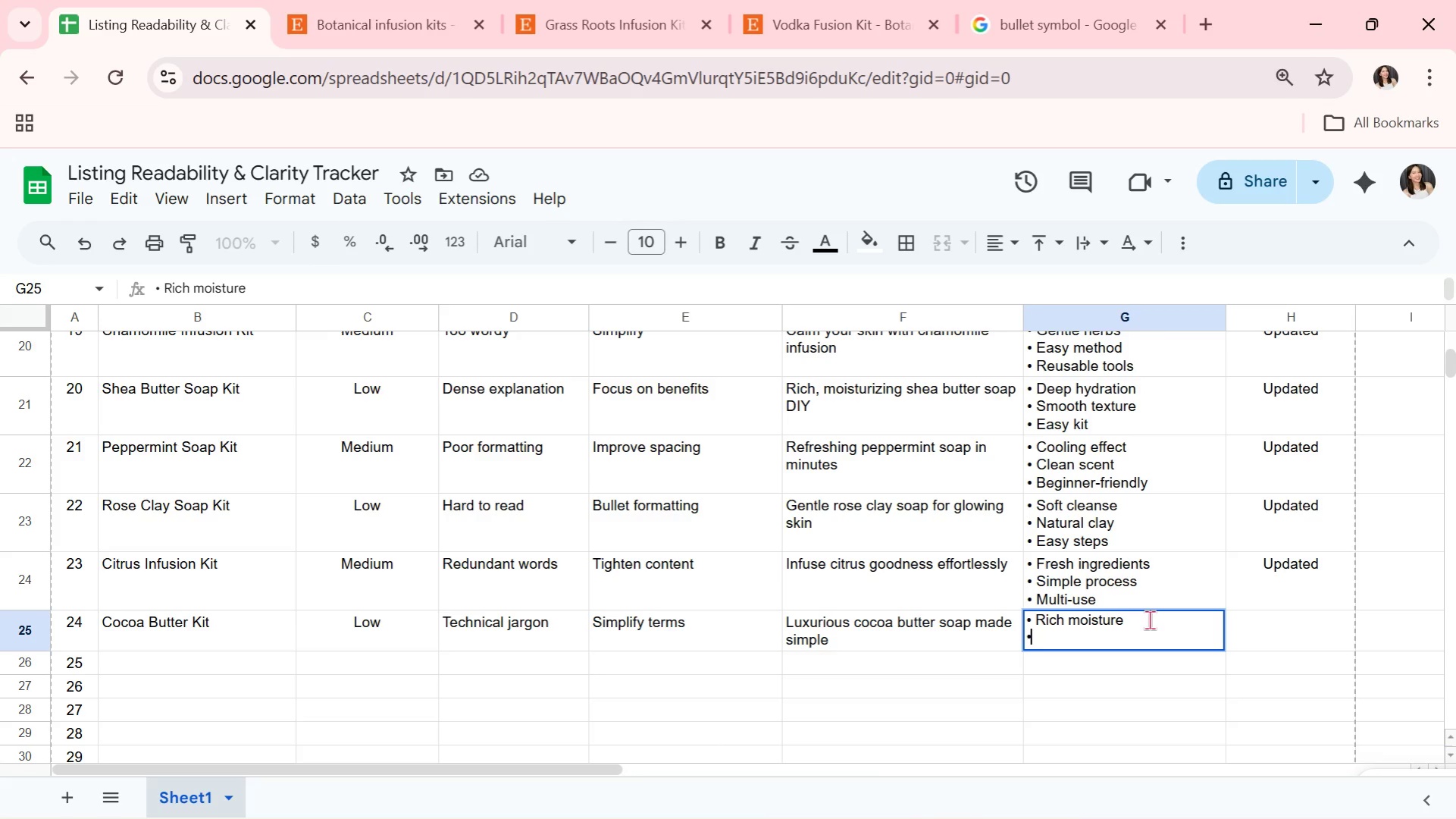 
type( Smooth finish)
 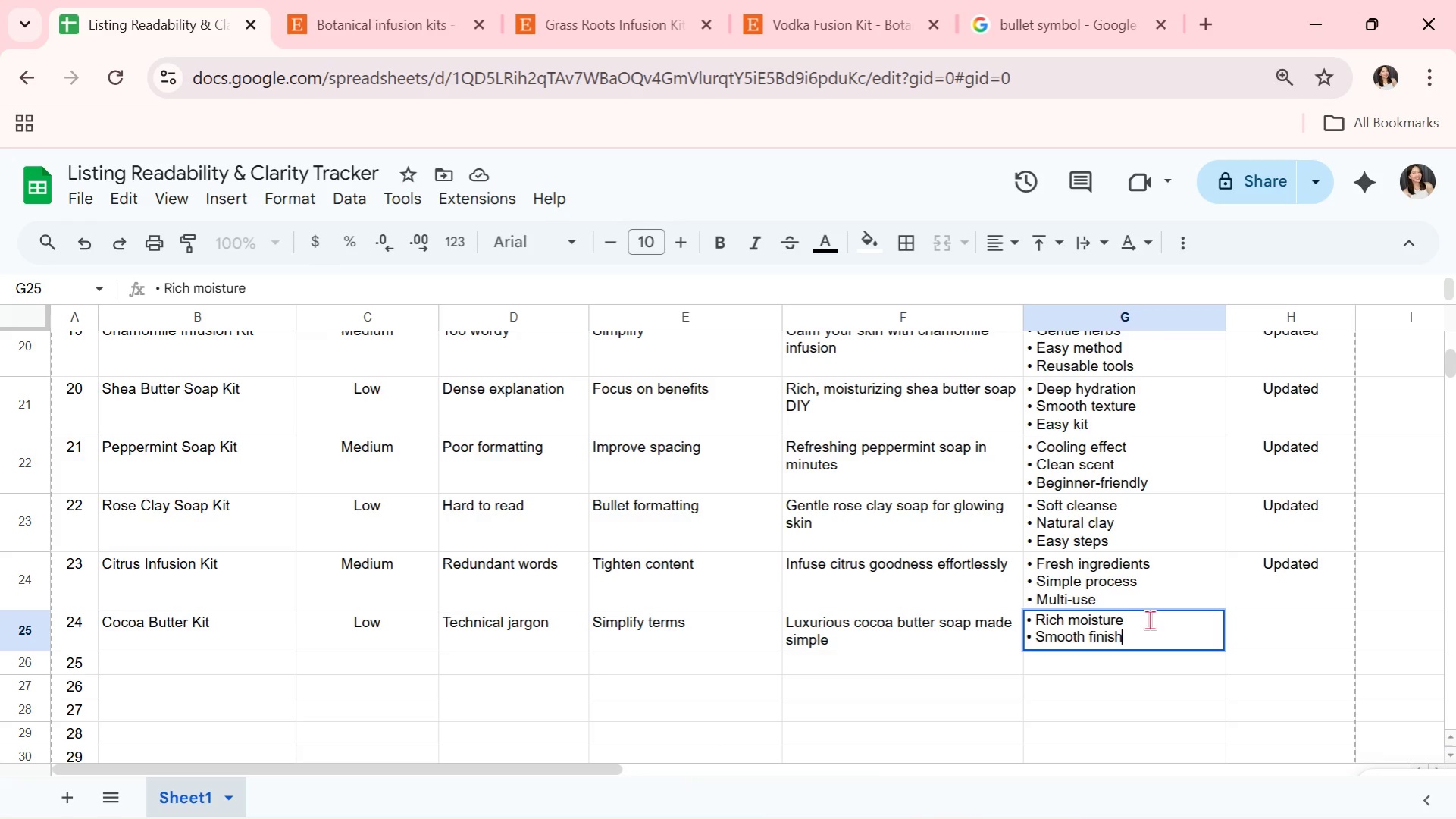 
key(Alt+Enter)
 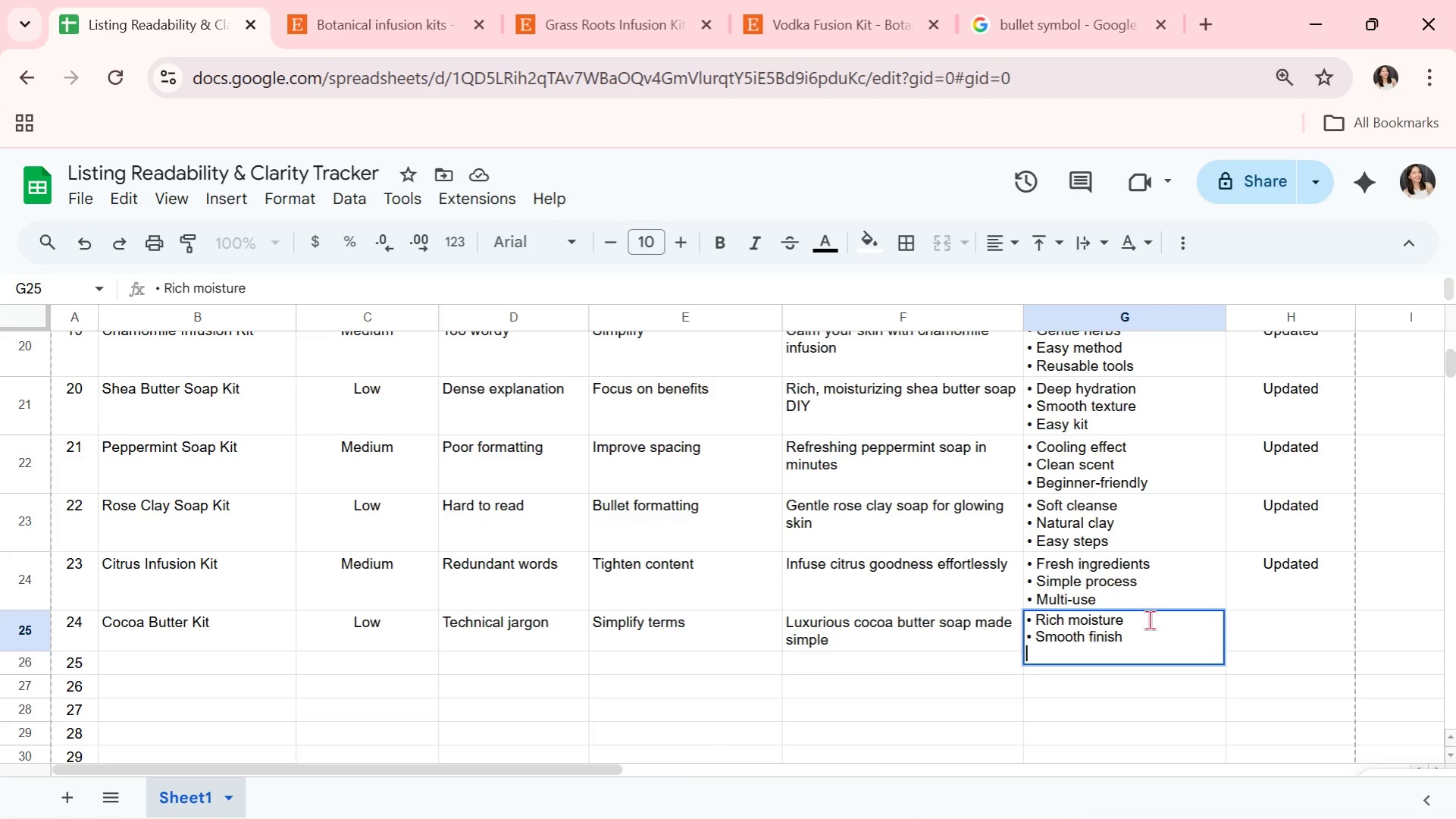 
key(Control+ControlLeft)
 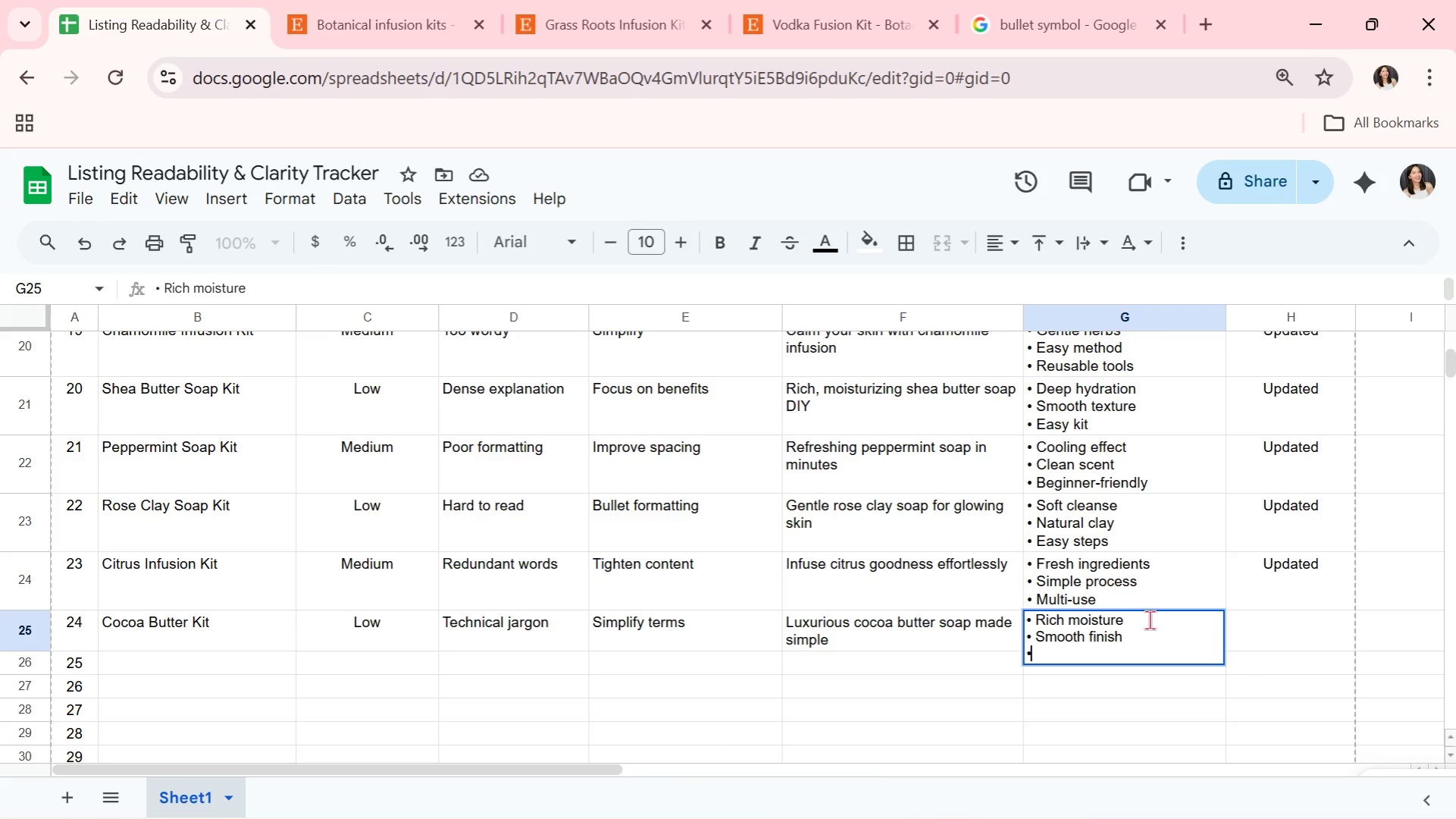 
key(Control+V)
 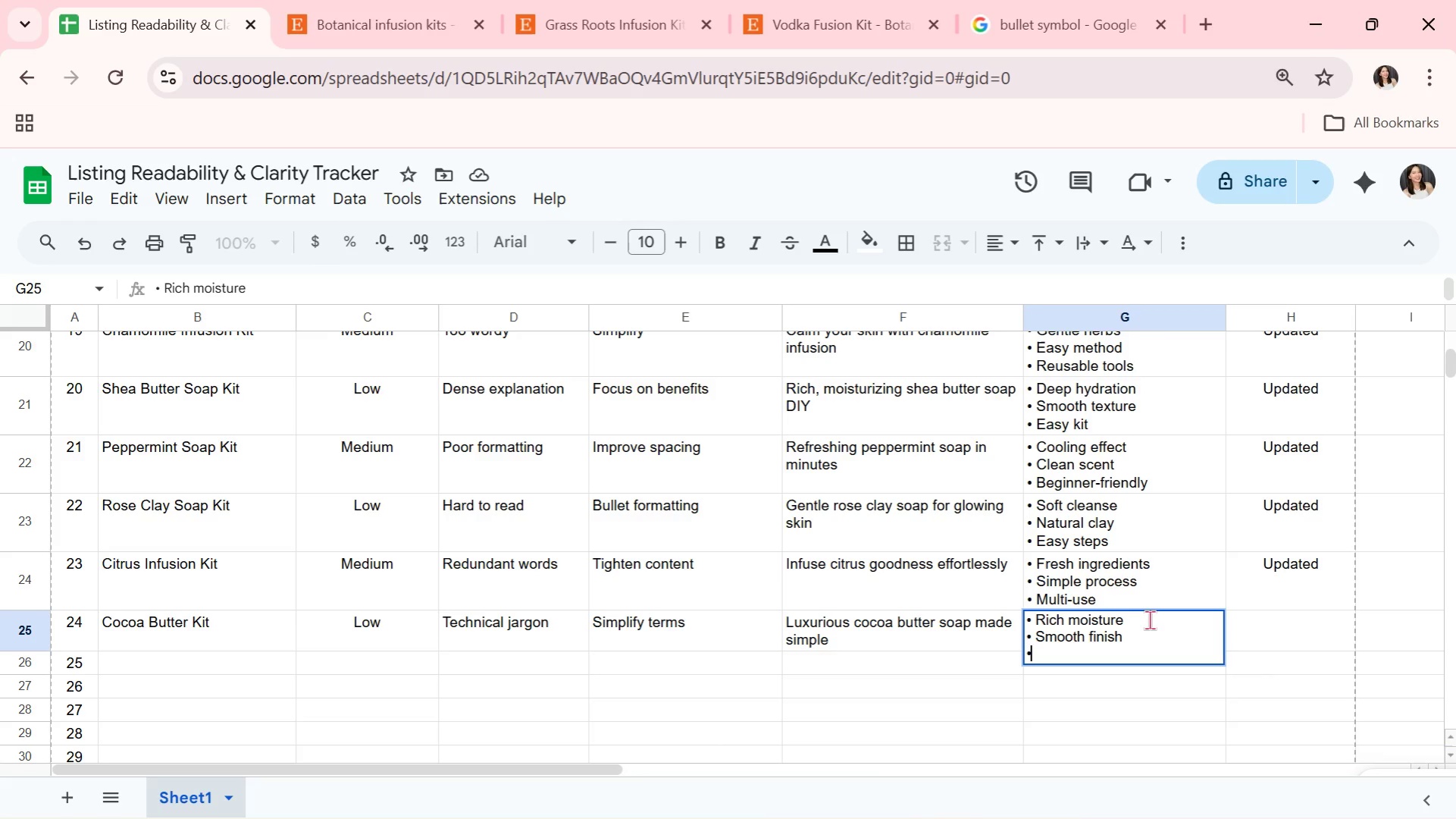 
type( DIY F)
key(Backspace)
type(friendlyt)
key(Backspace)
 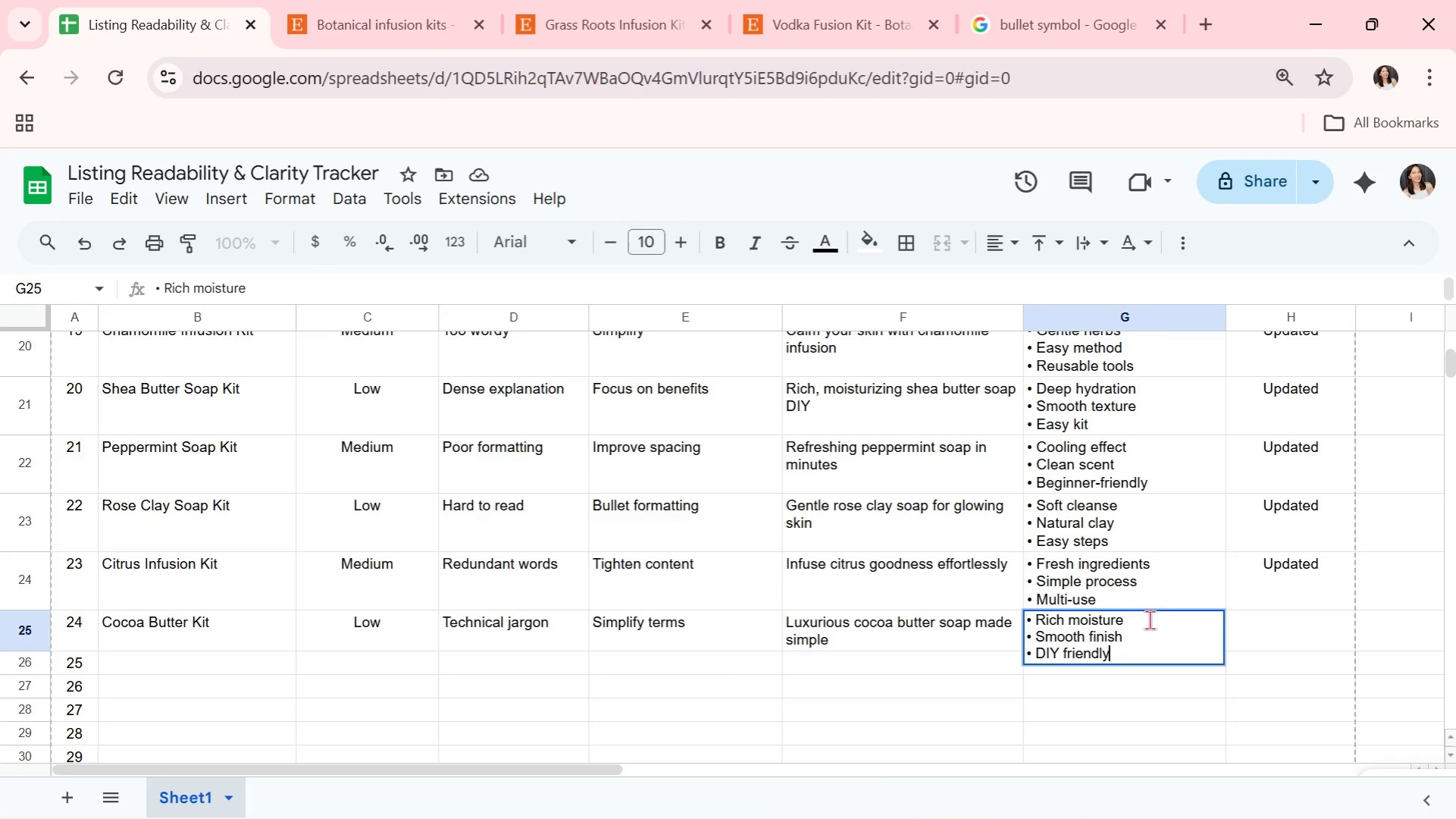 
key(Enter)
 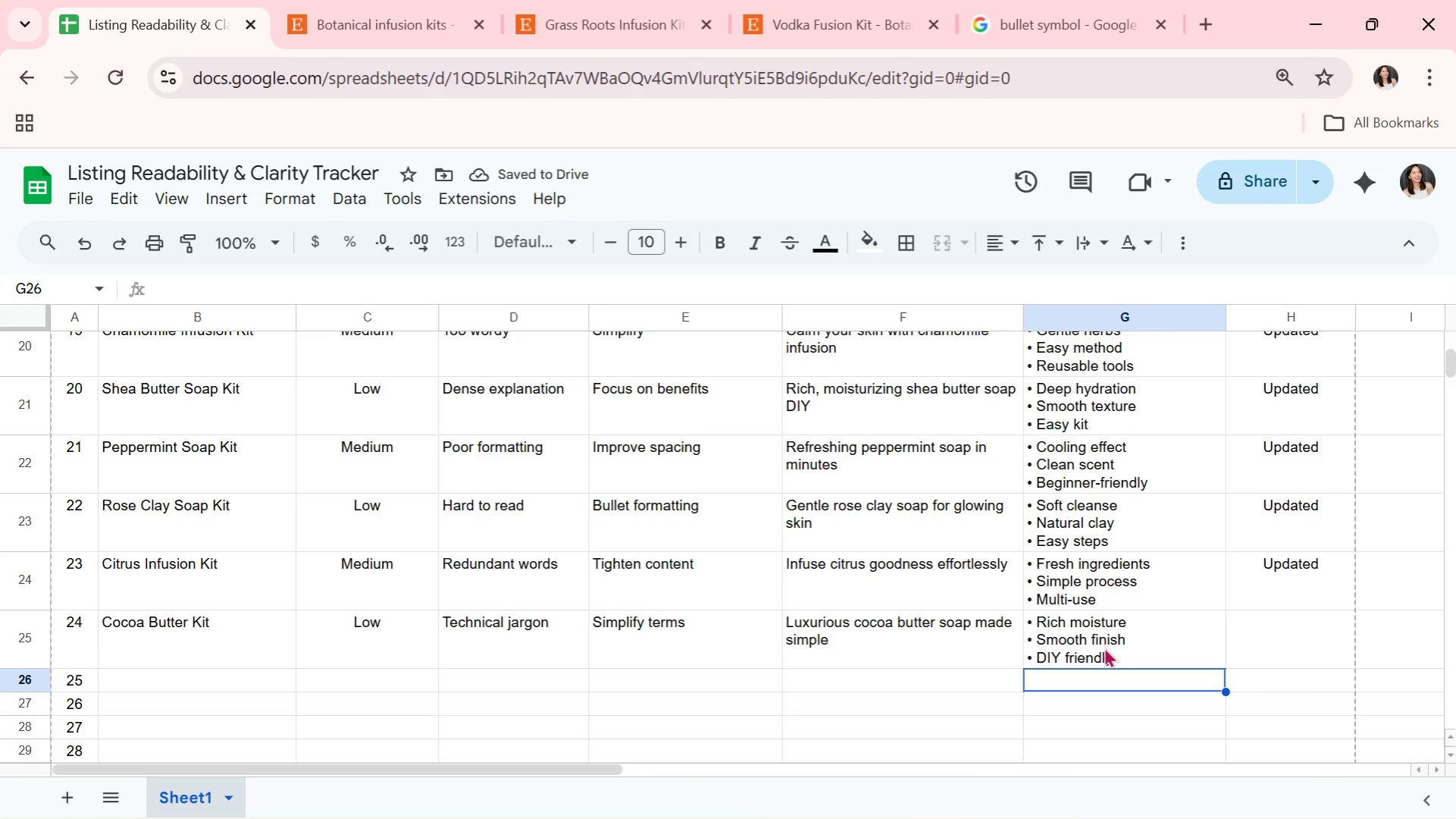 
wait(5.62)
 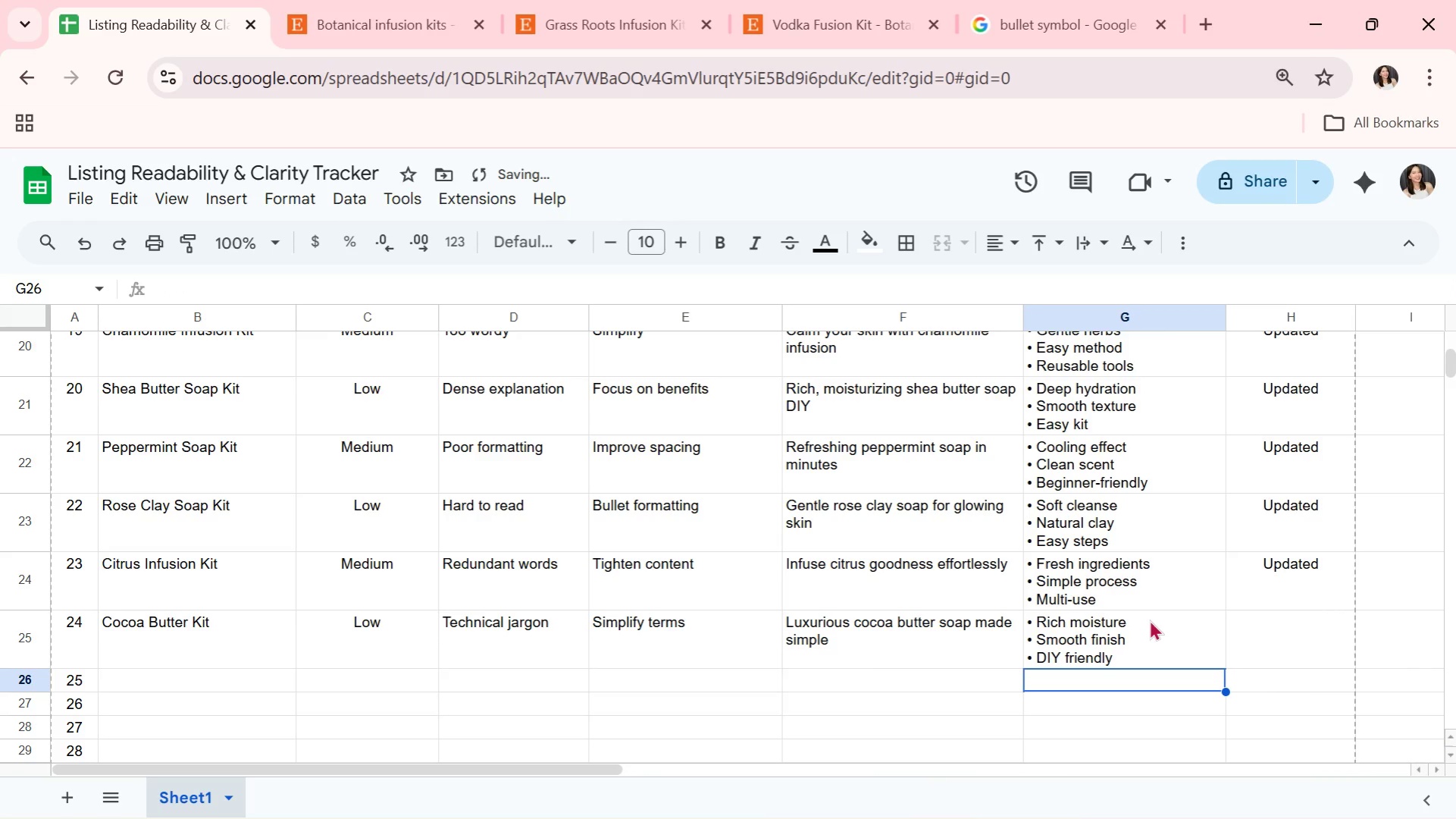 
left_click([888, 657])
 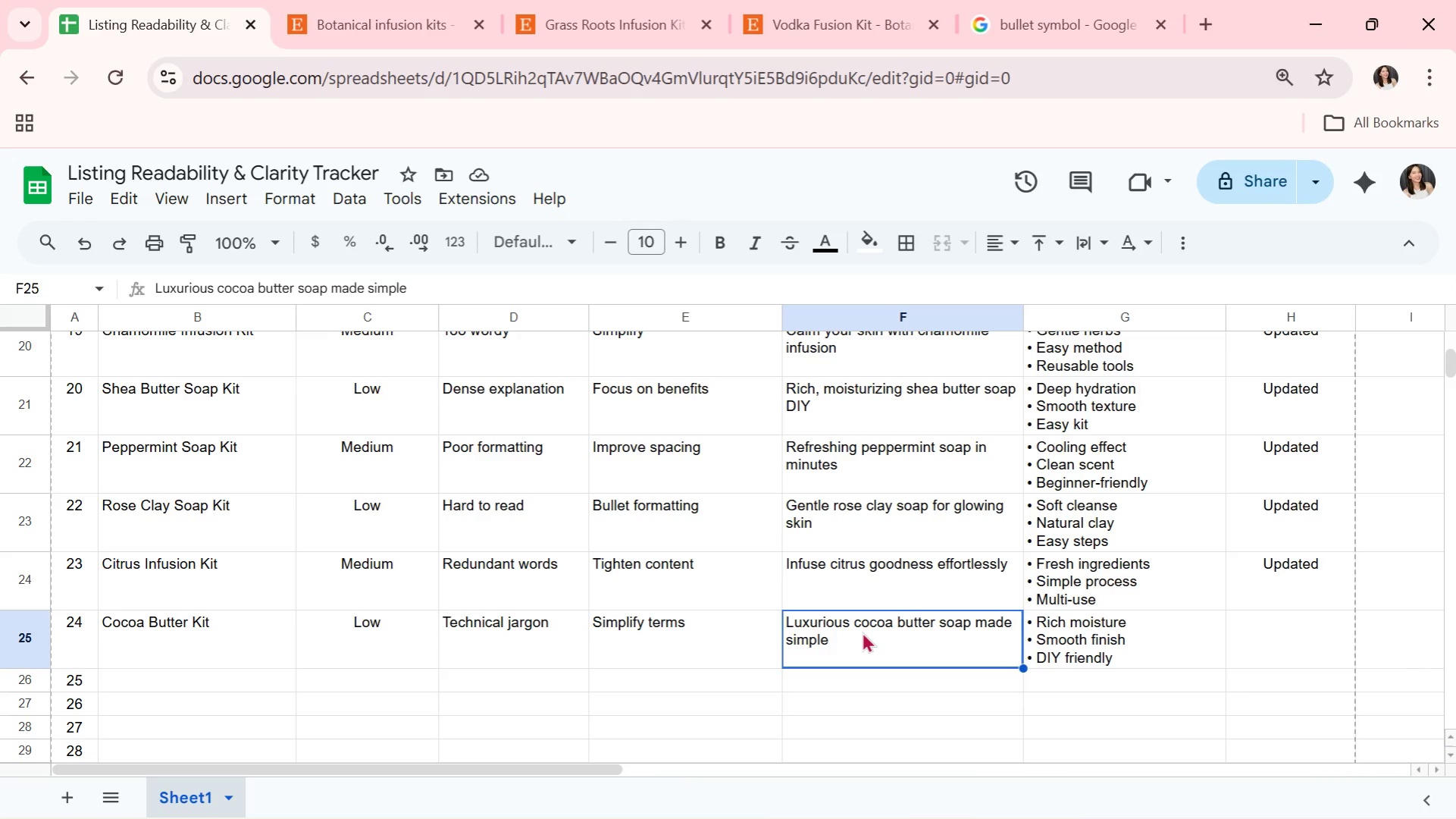 
left_click([673, 663])
 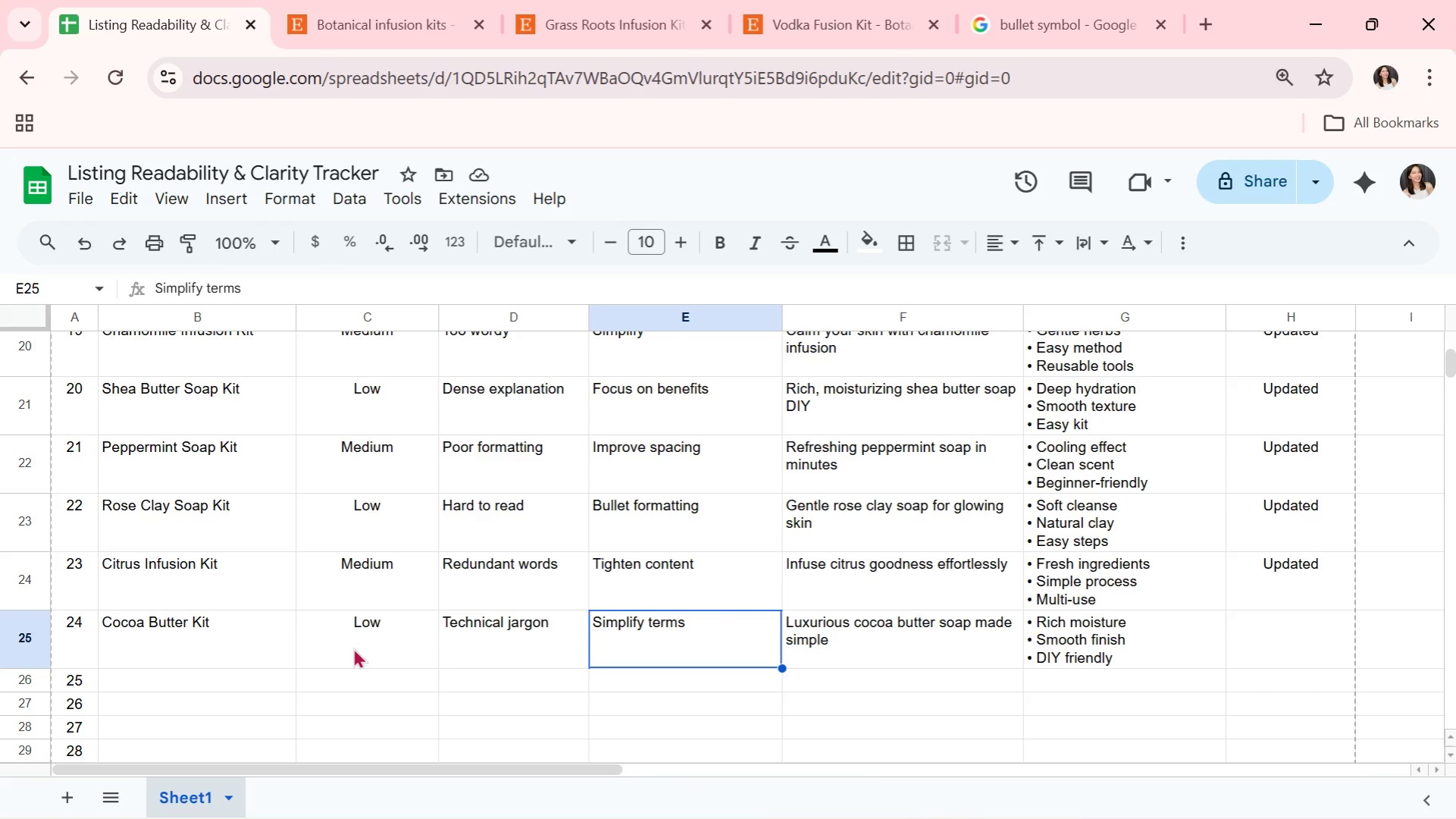 
wait(8.17)
 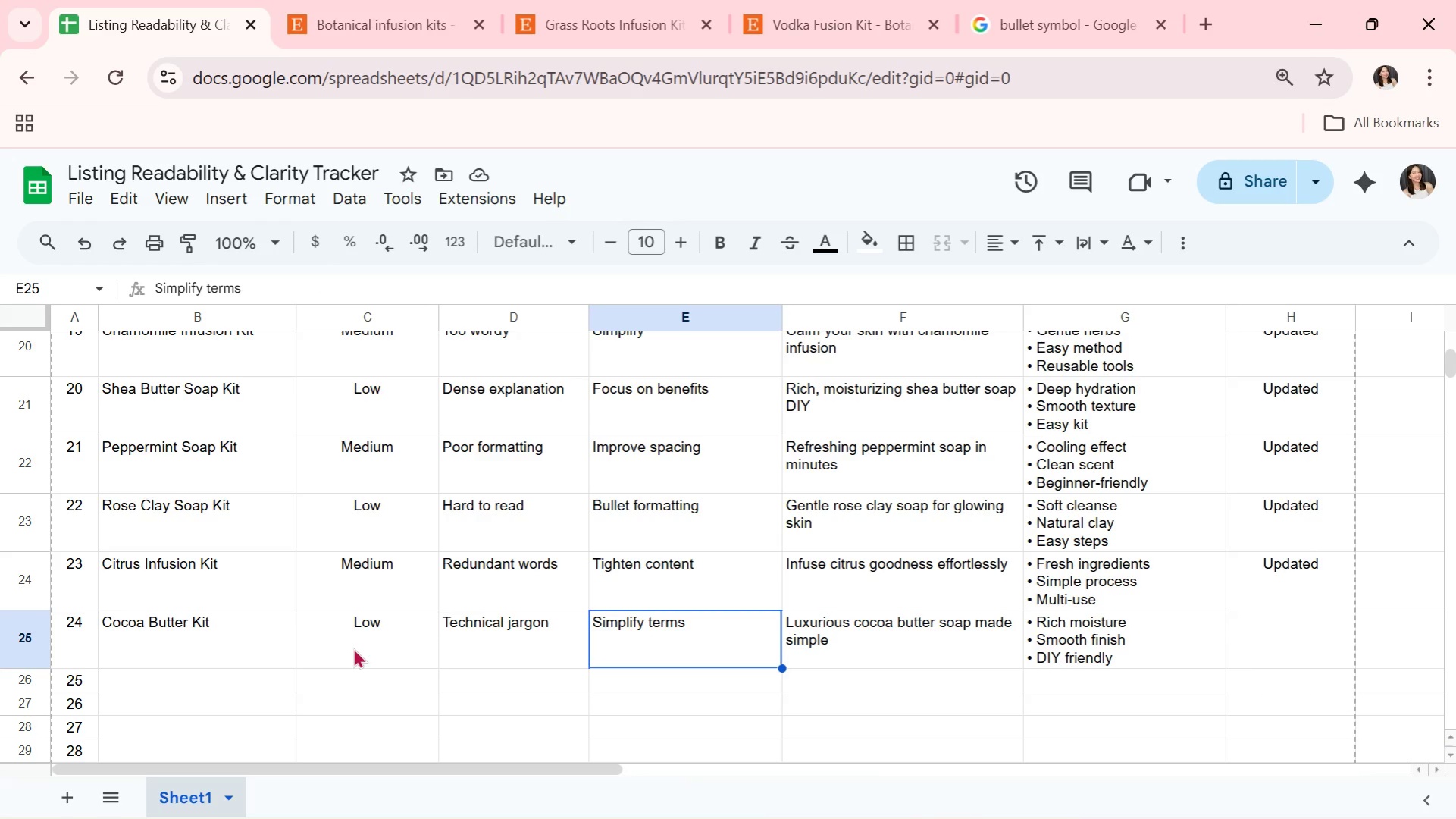 
double_click([809, 634])
 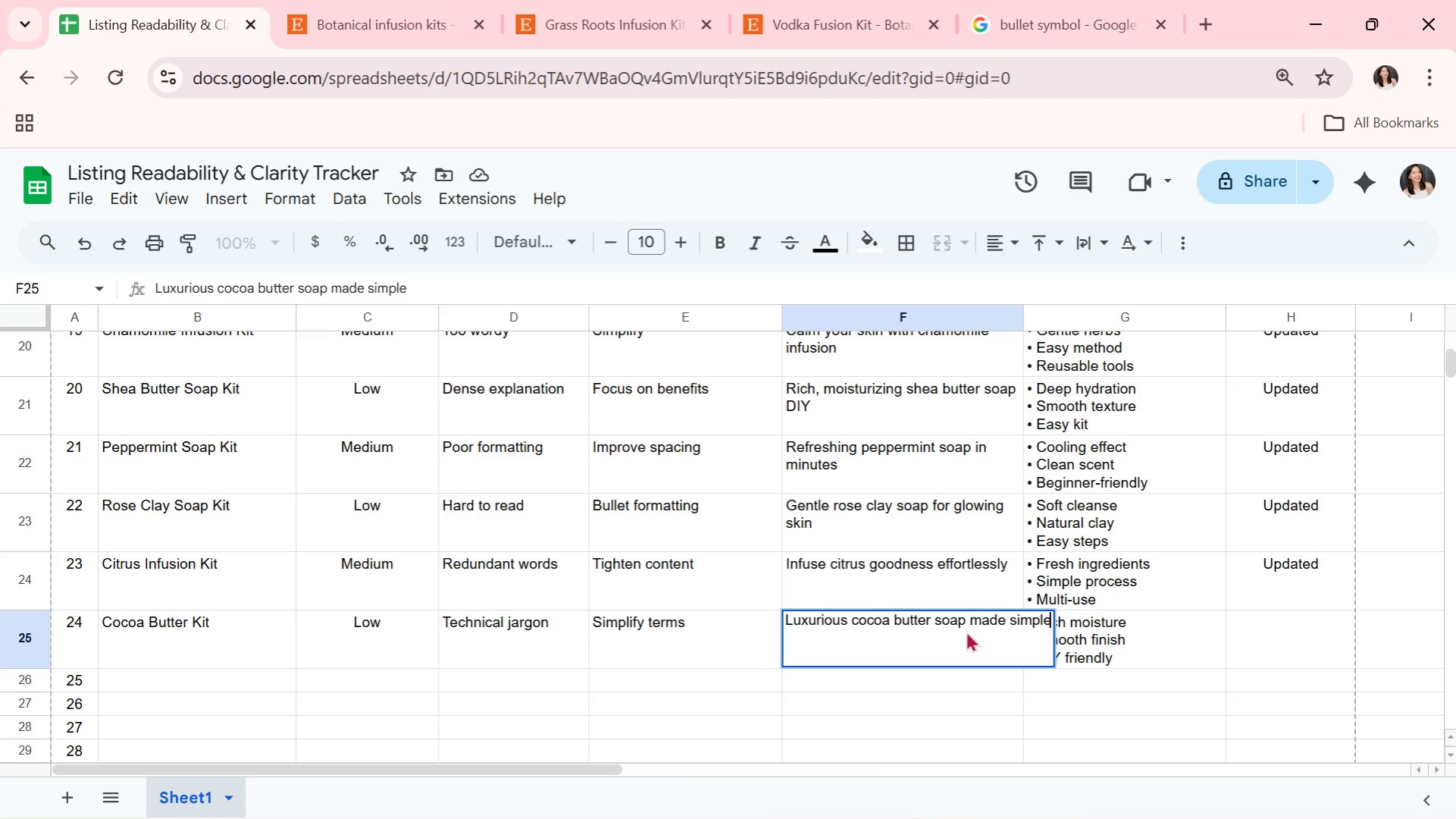 
wait(5.81)
 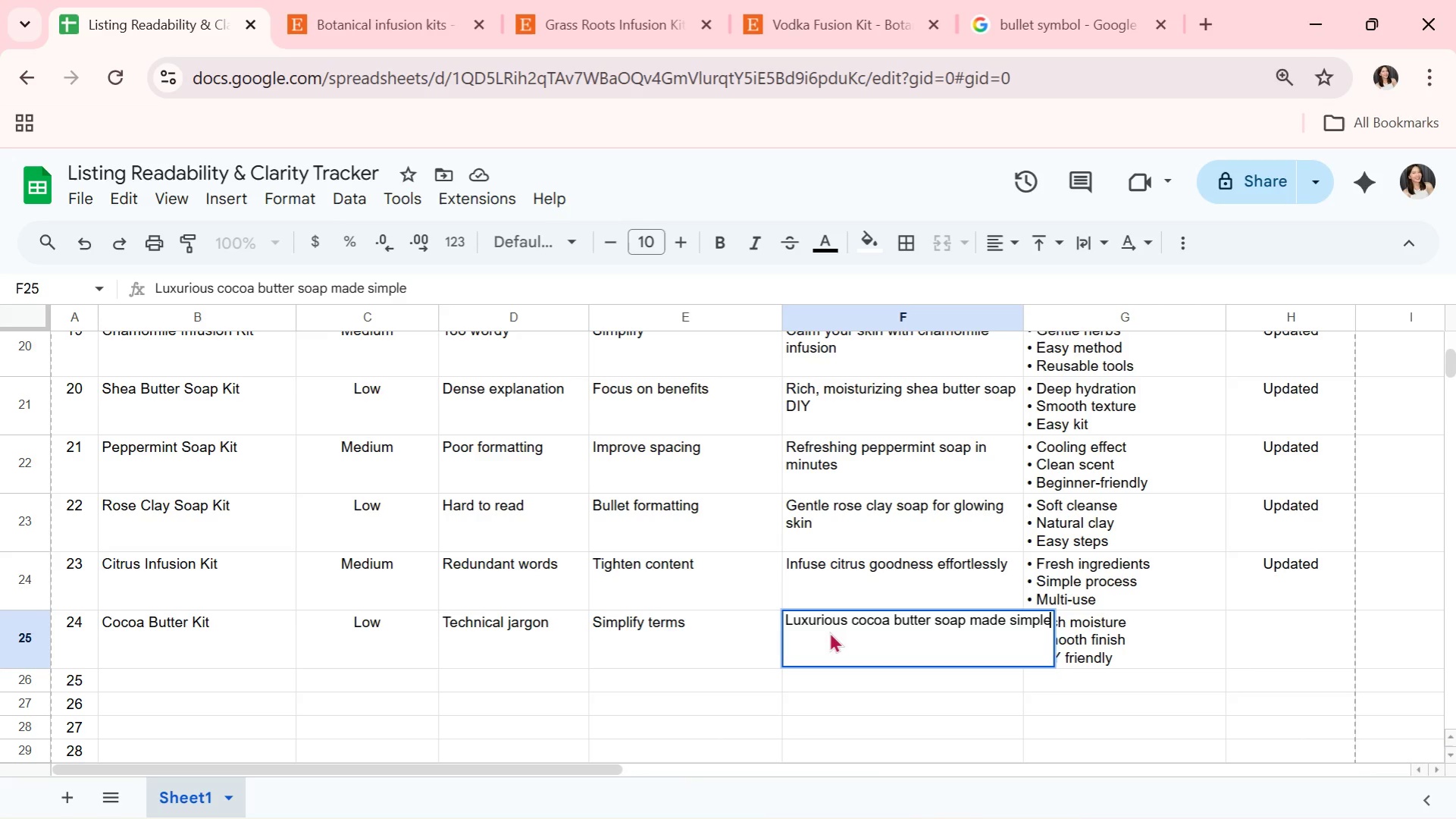 
left_click([1094, 678])
 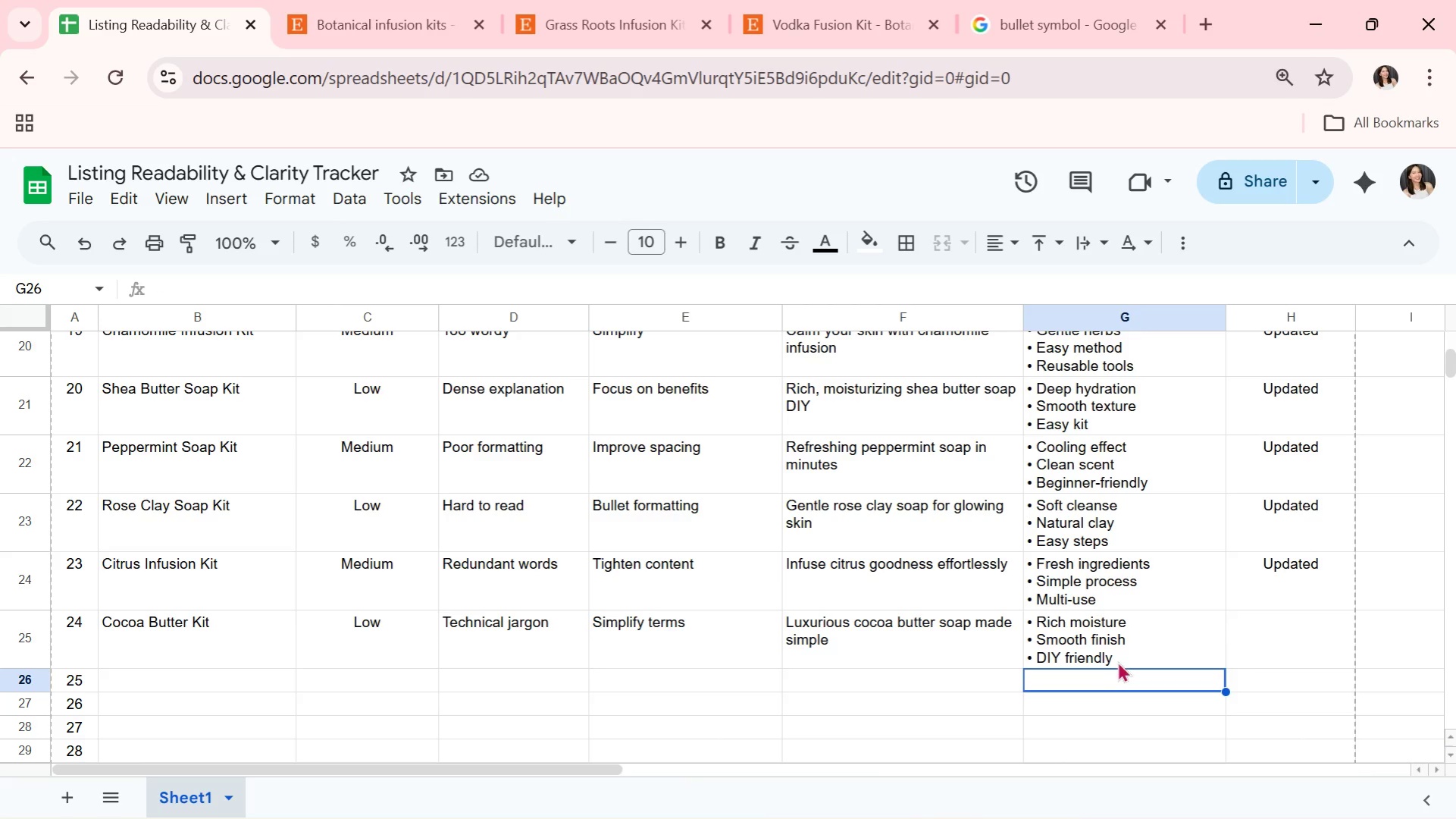 
left_click([1135, 657])
 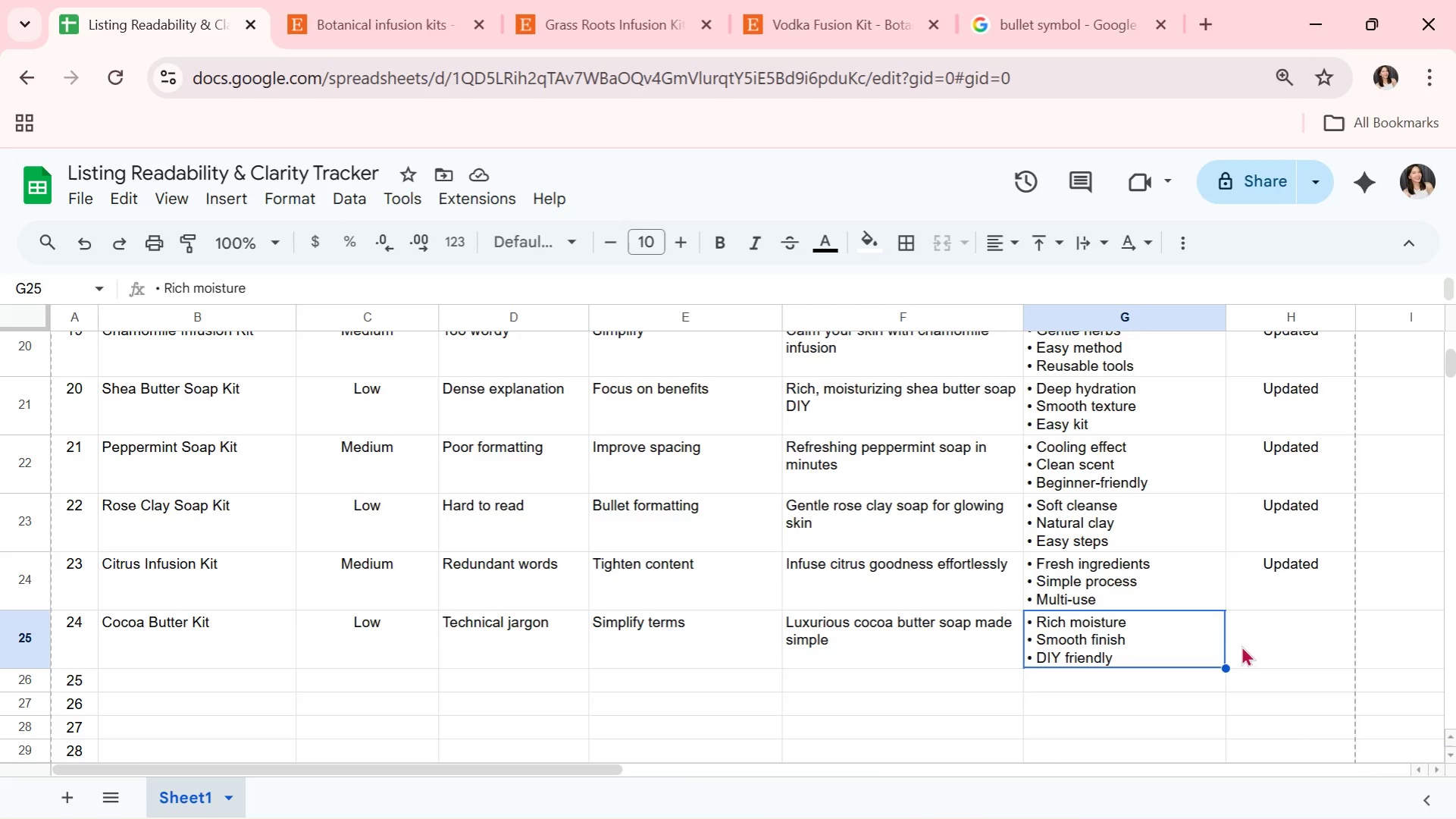 
left_click([1262, 641])
 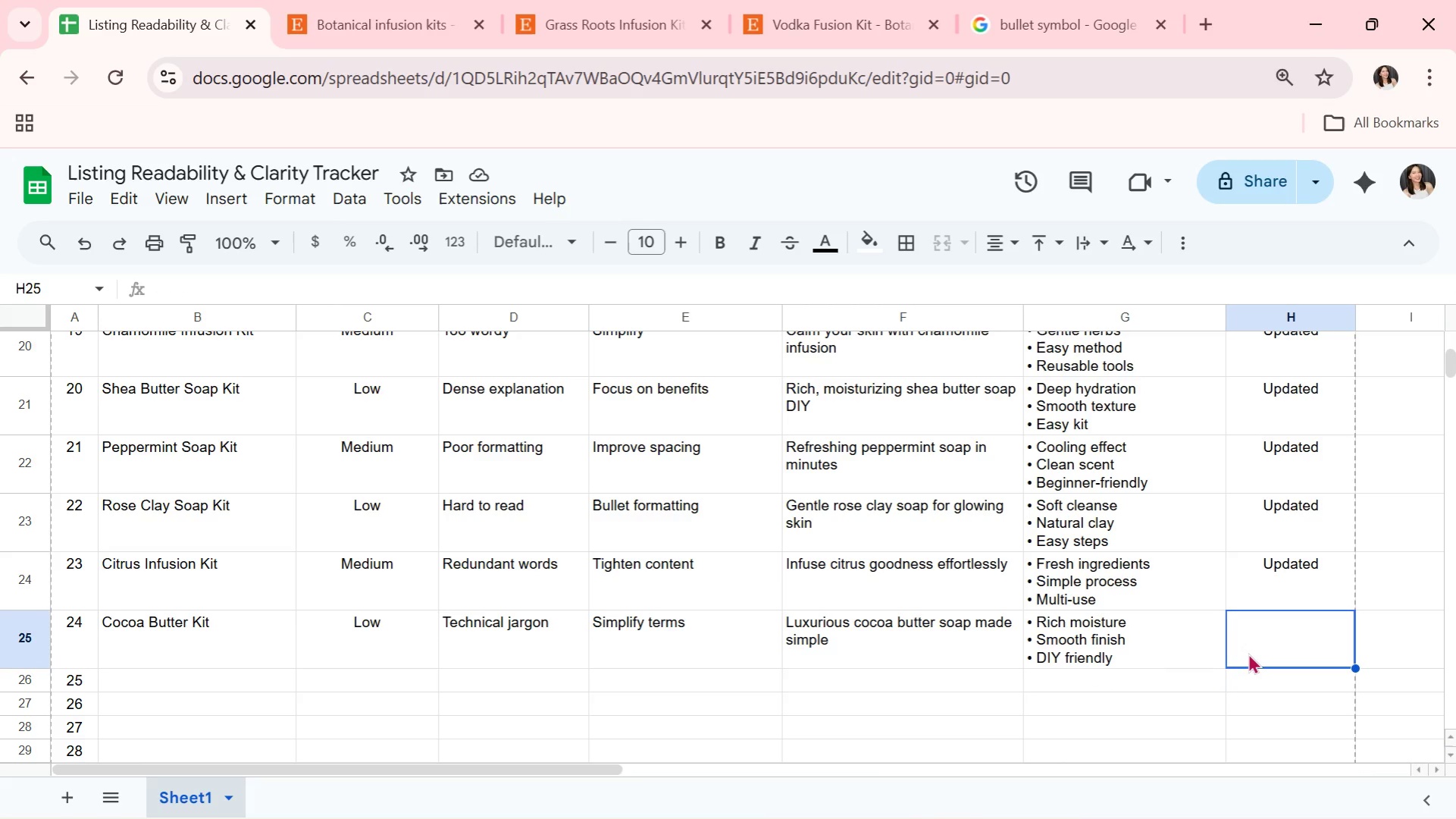 
key(CapsLock)
 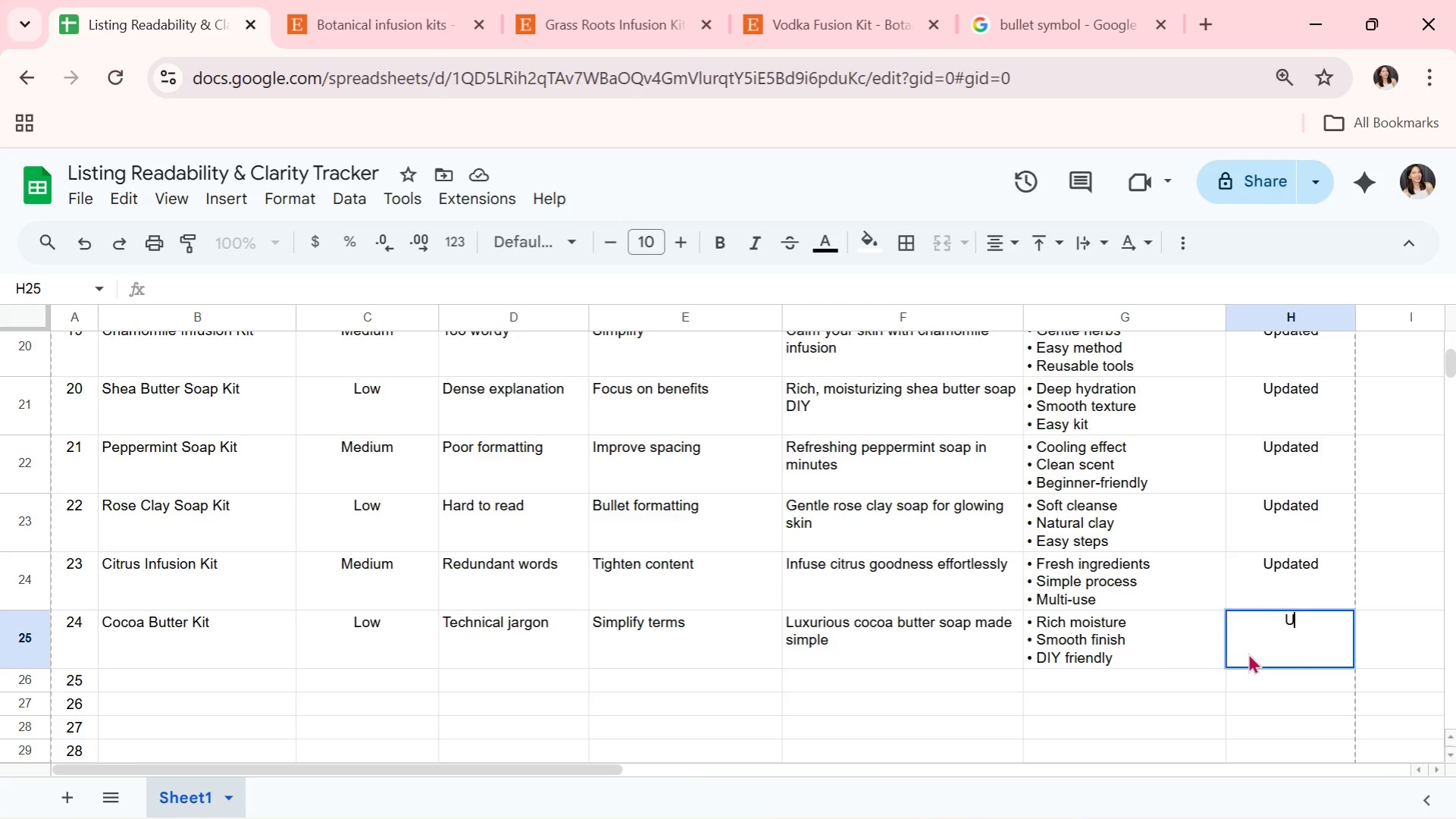 
key(U)
 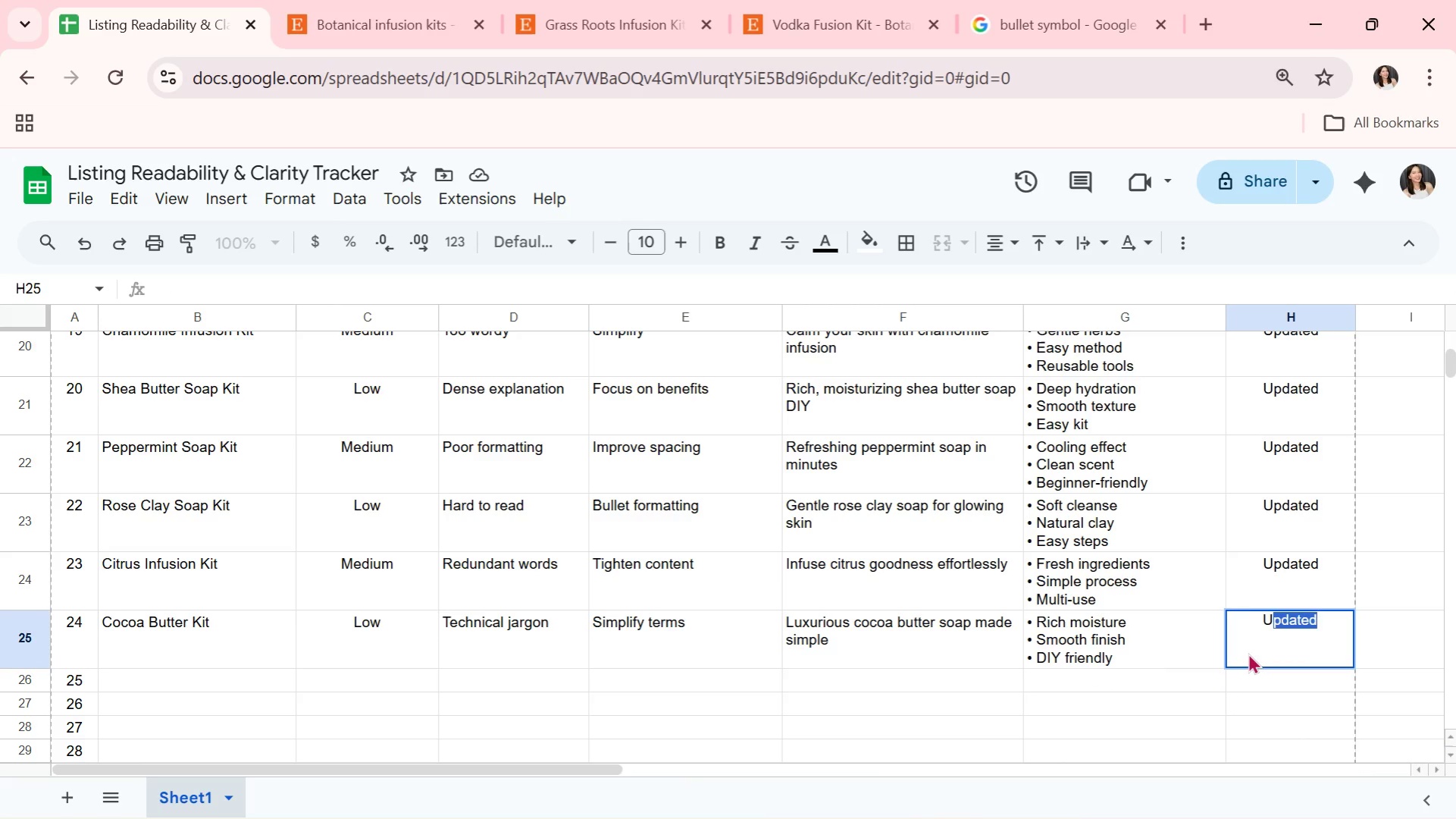 
key(CapsLock)
 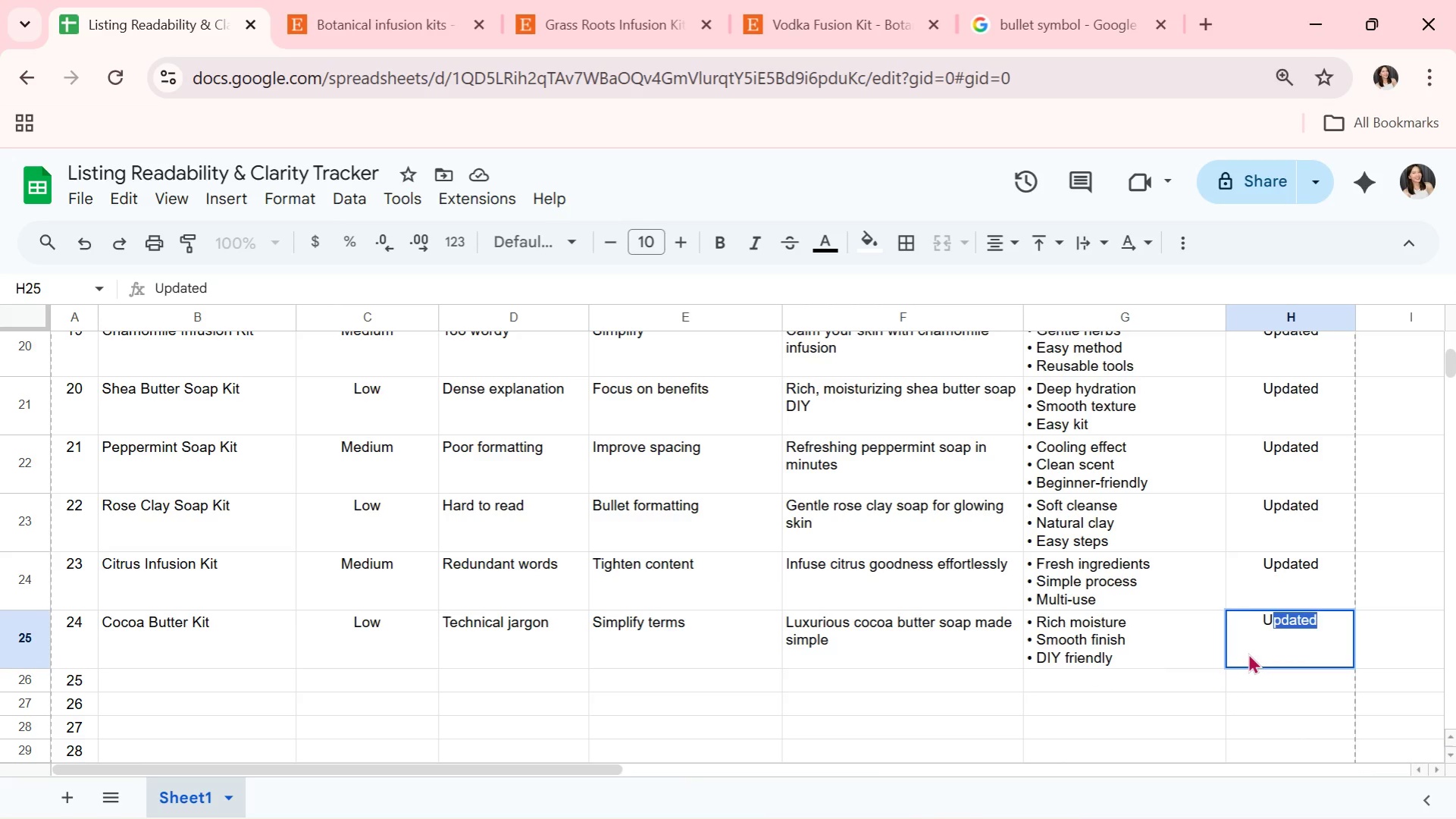 
key(P)
 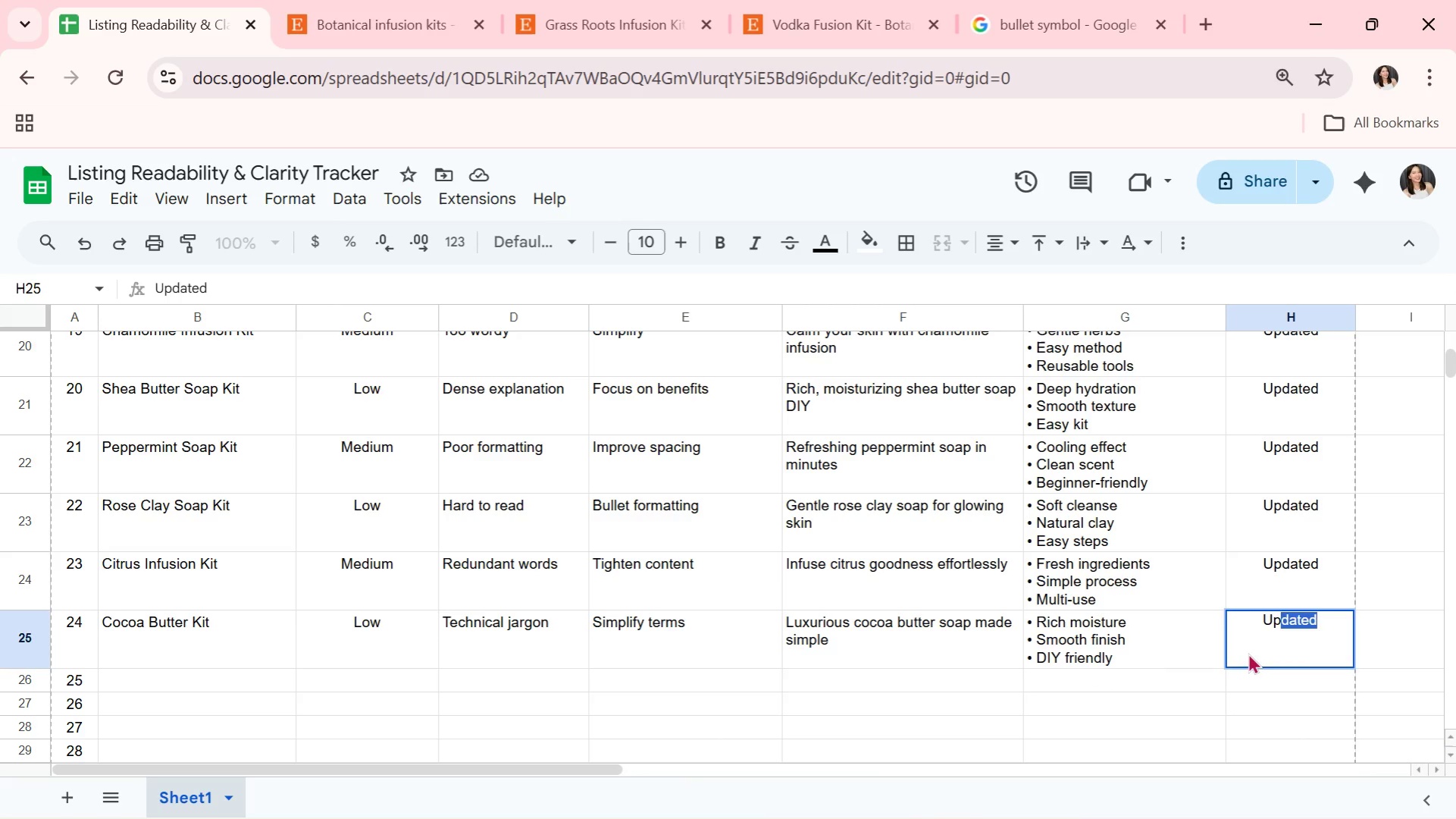 
key(Enter)
 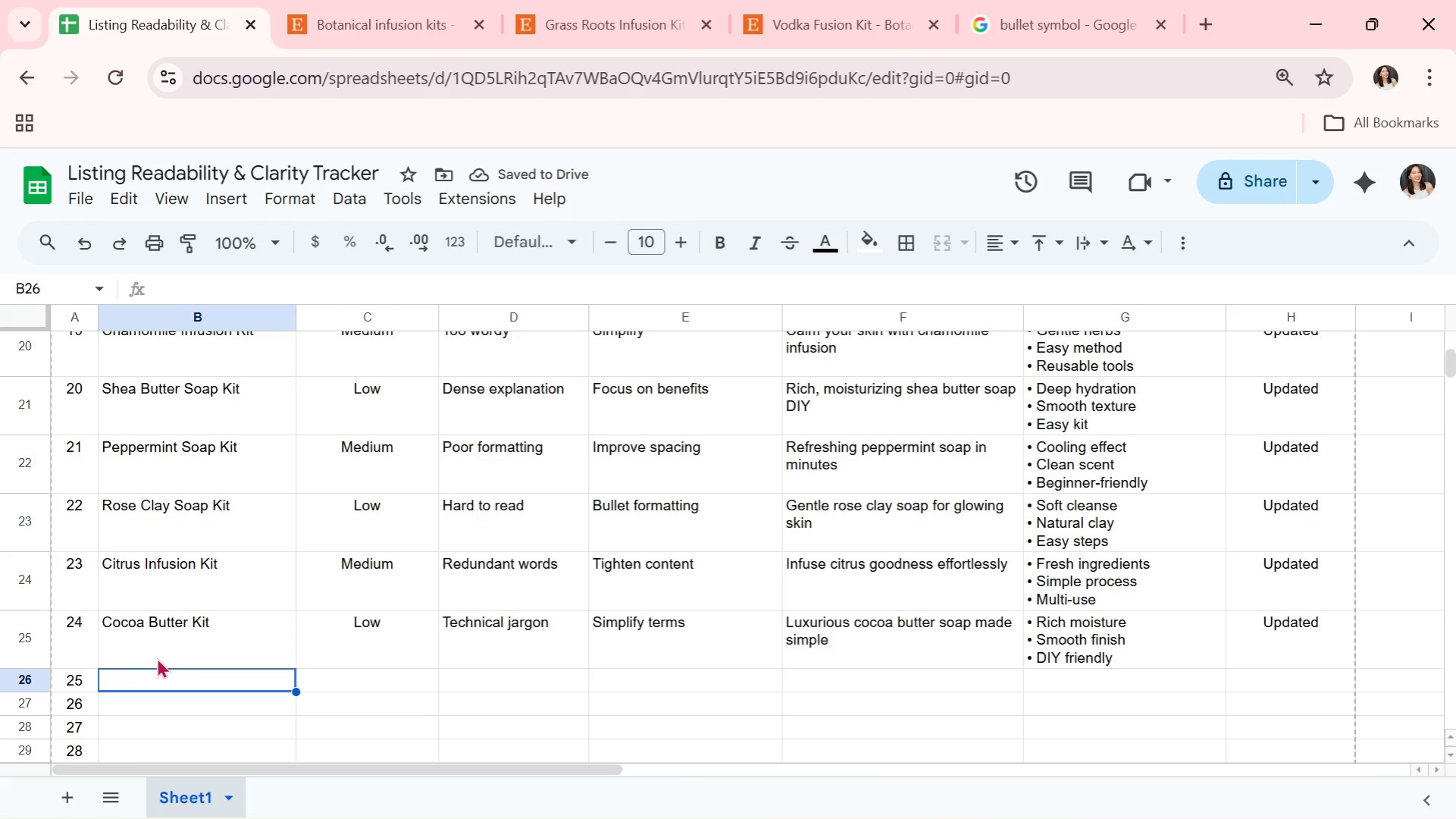 
type(Herbl)
key(Backspace)
type(al Spa Kit)
 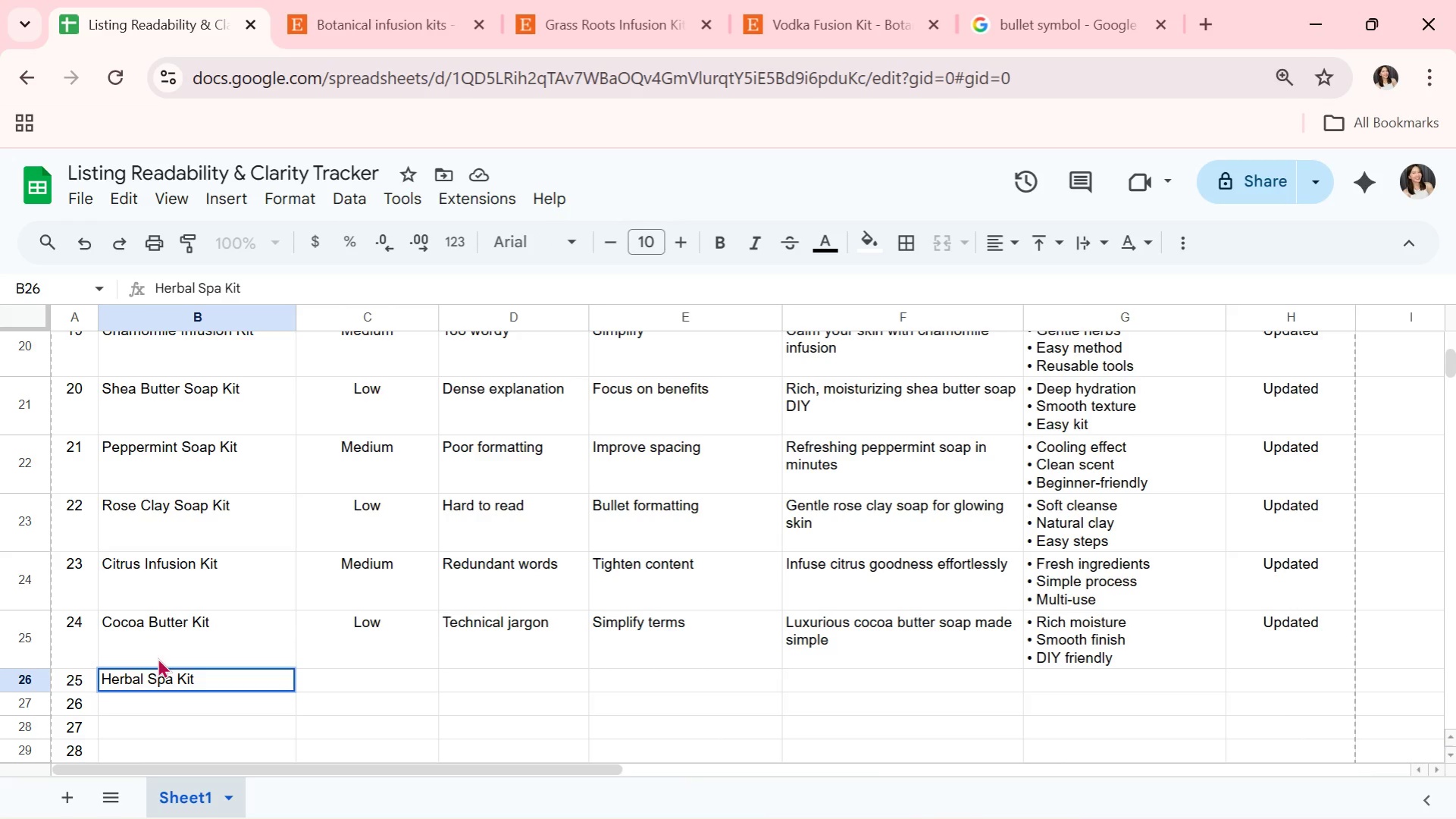 
key(ArrowRight)
 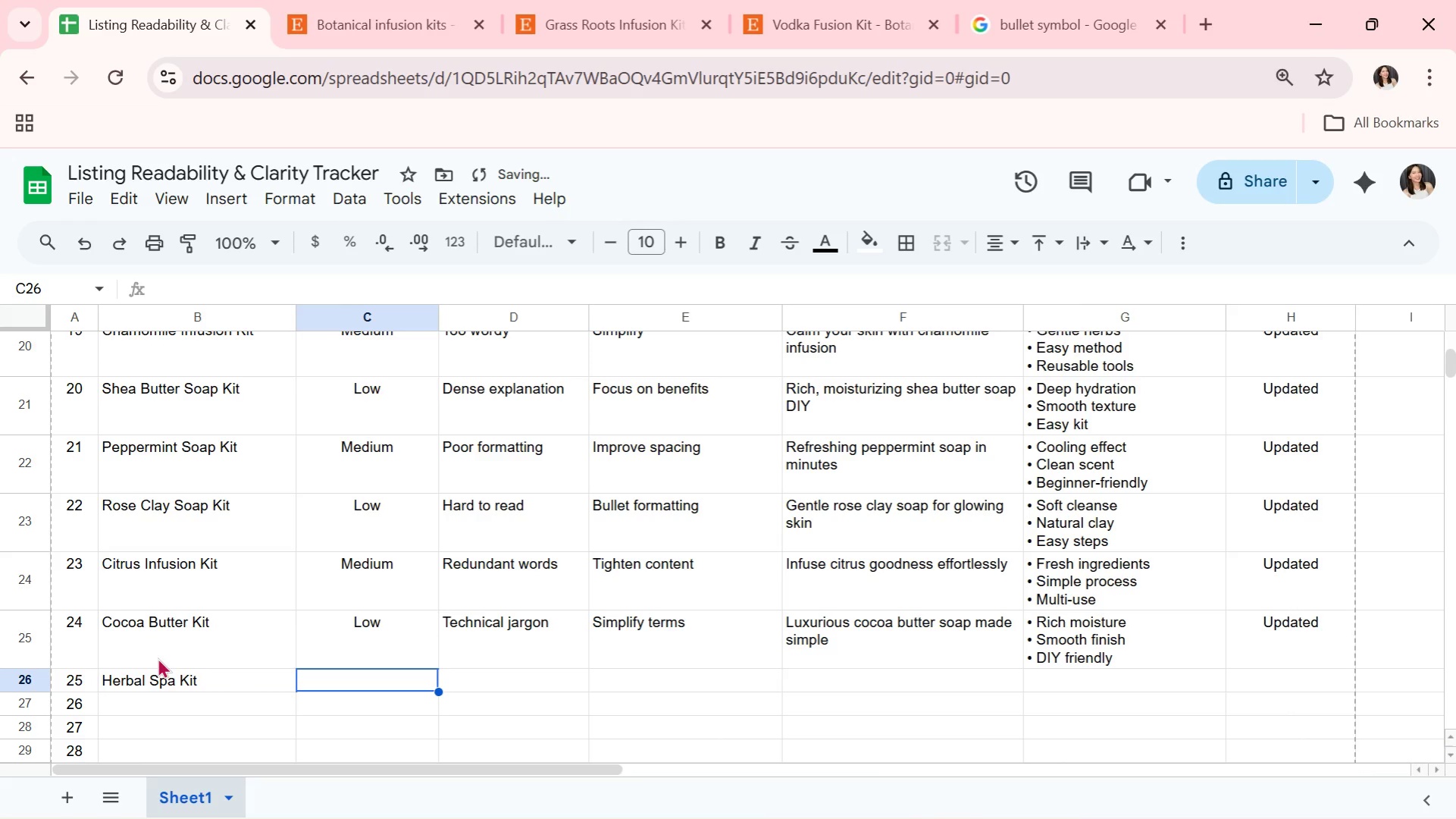 
key(CapsLock)
 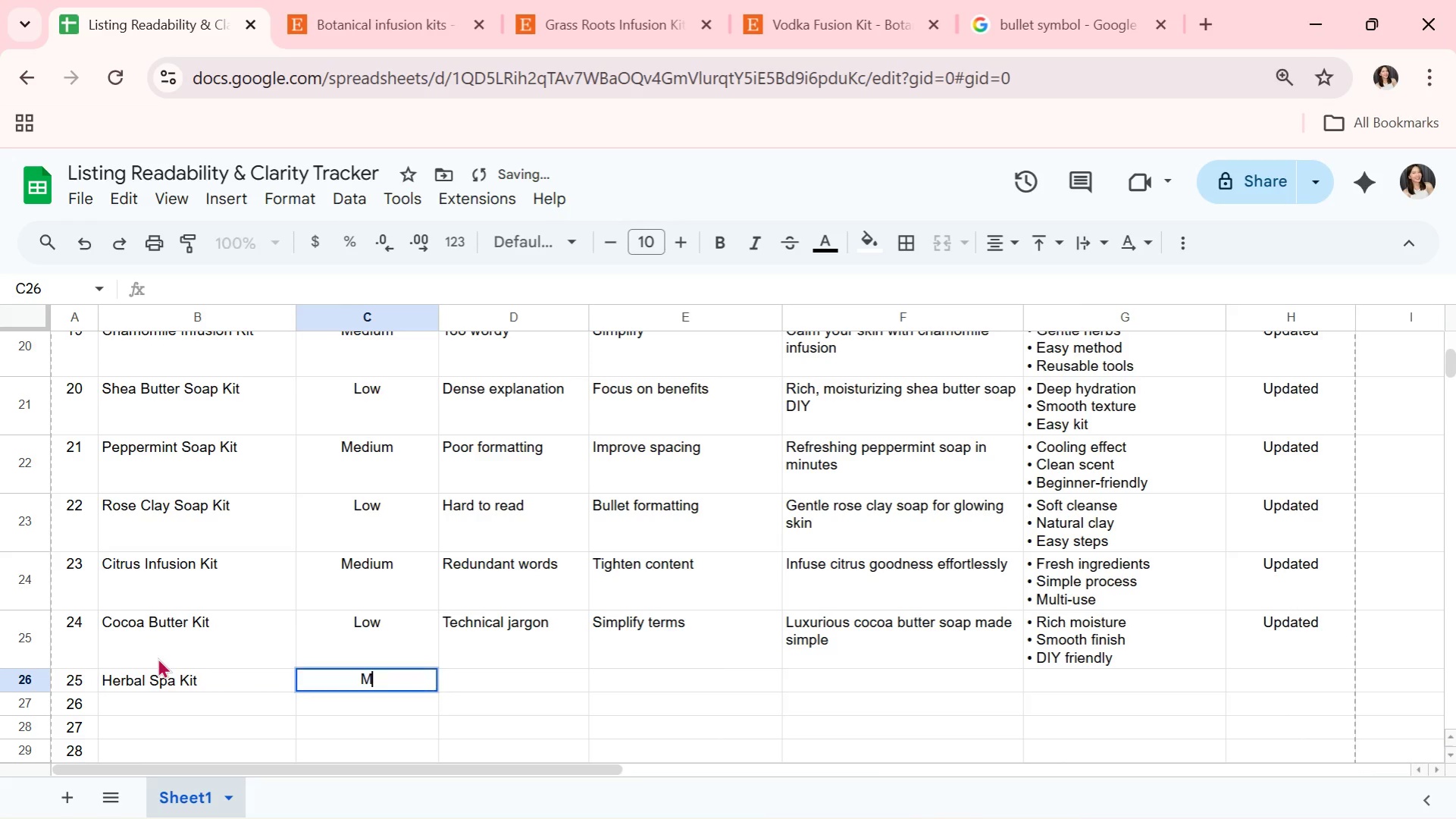 
key(M)
 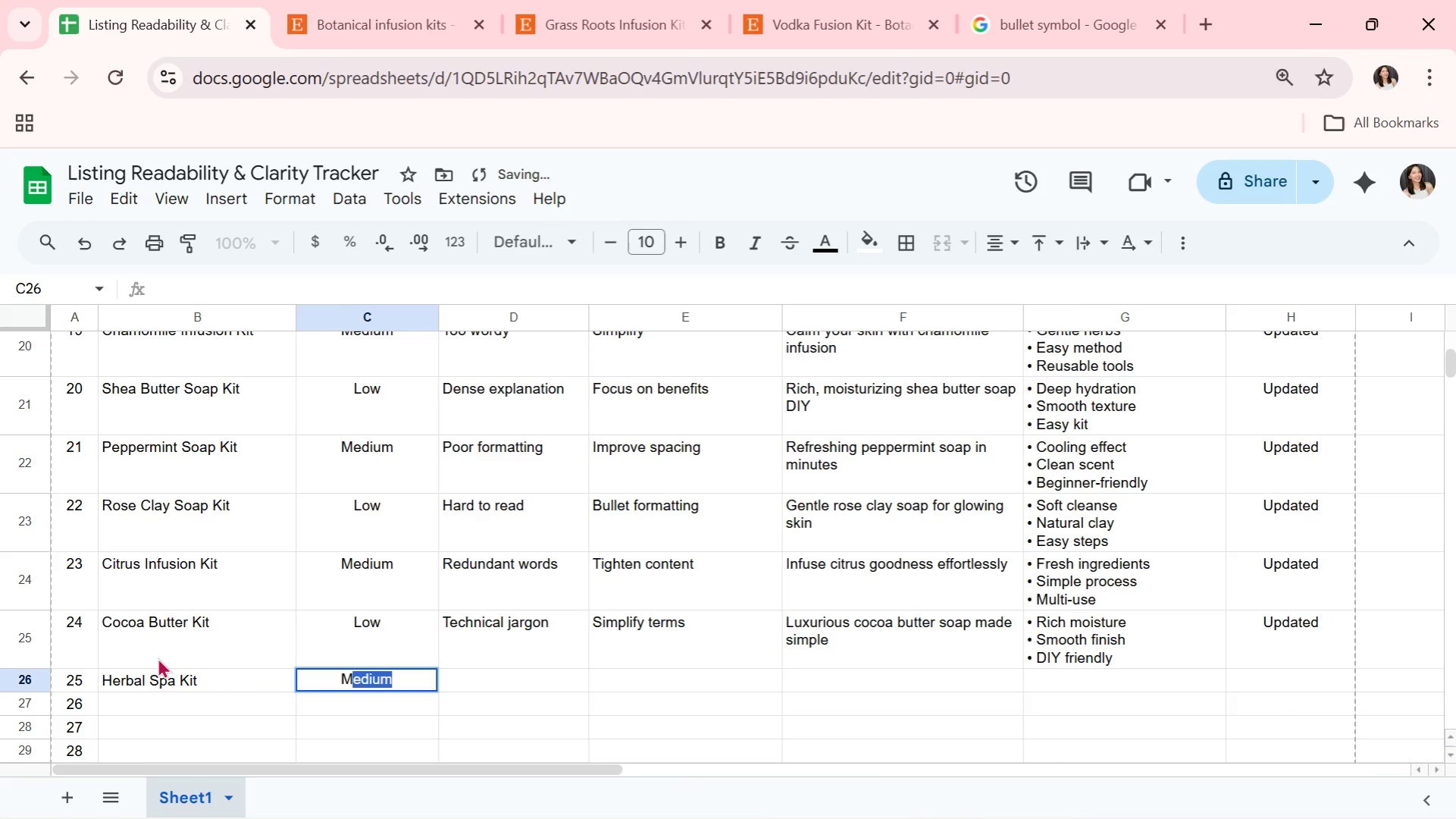 
key(CapsLock)
 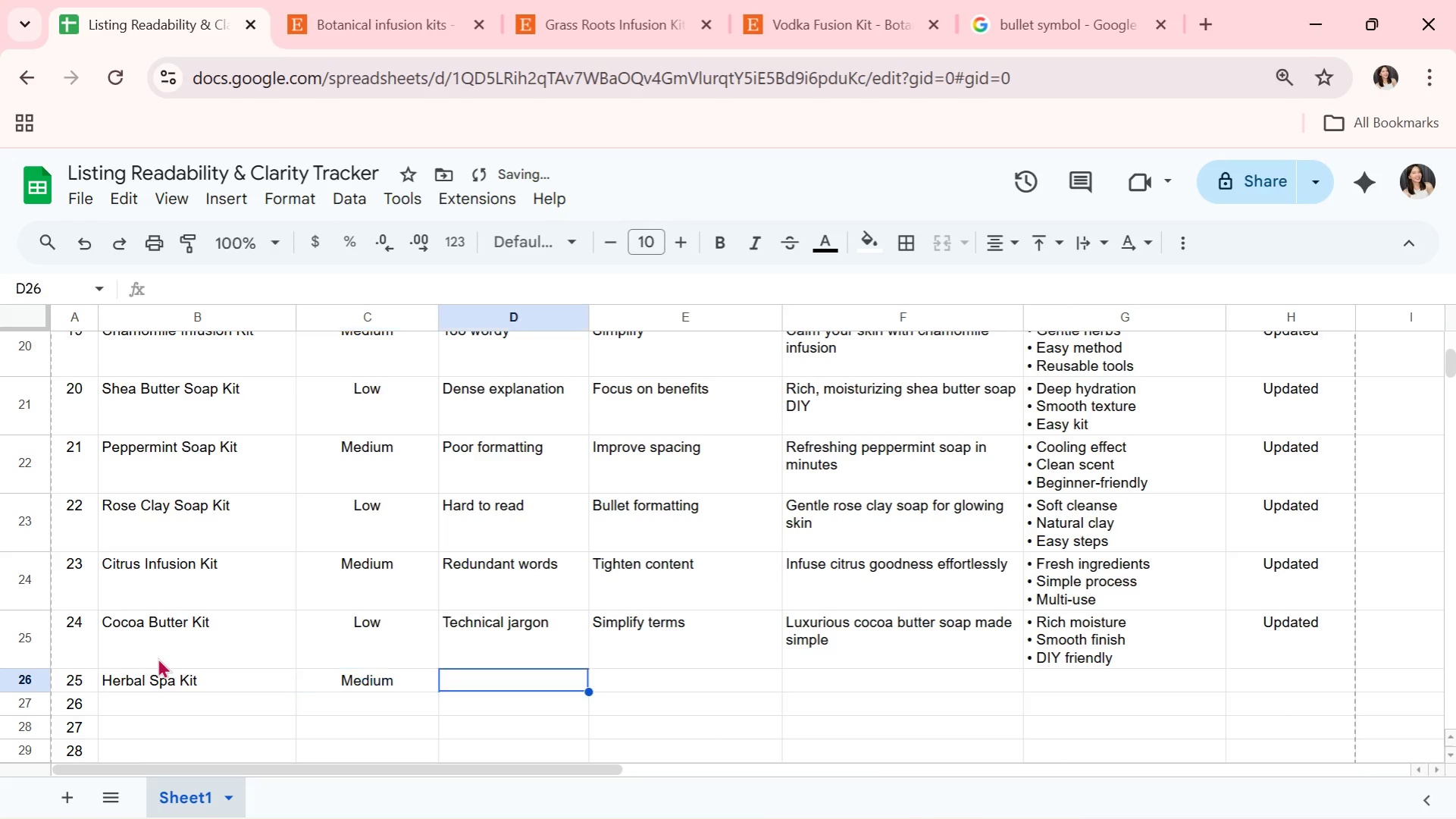 
key(ArrowRight)
 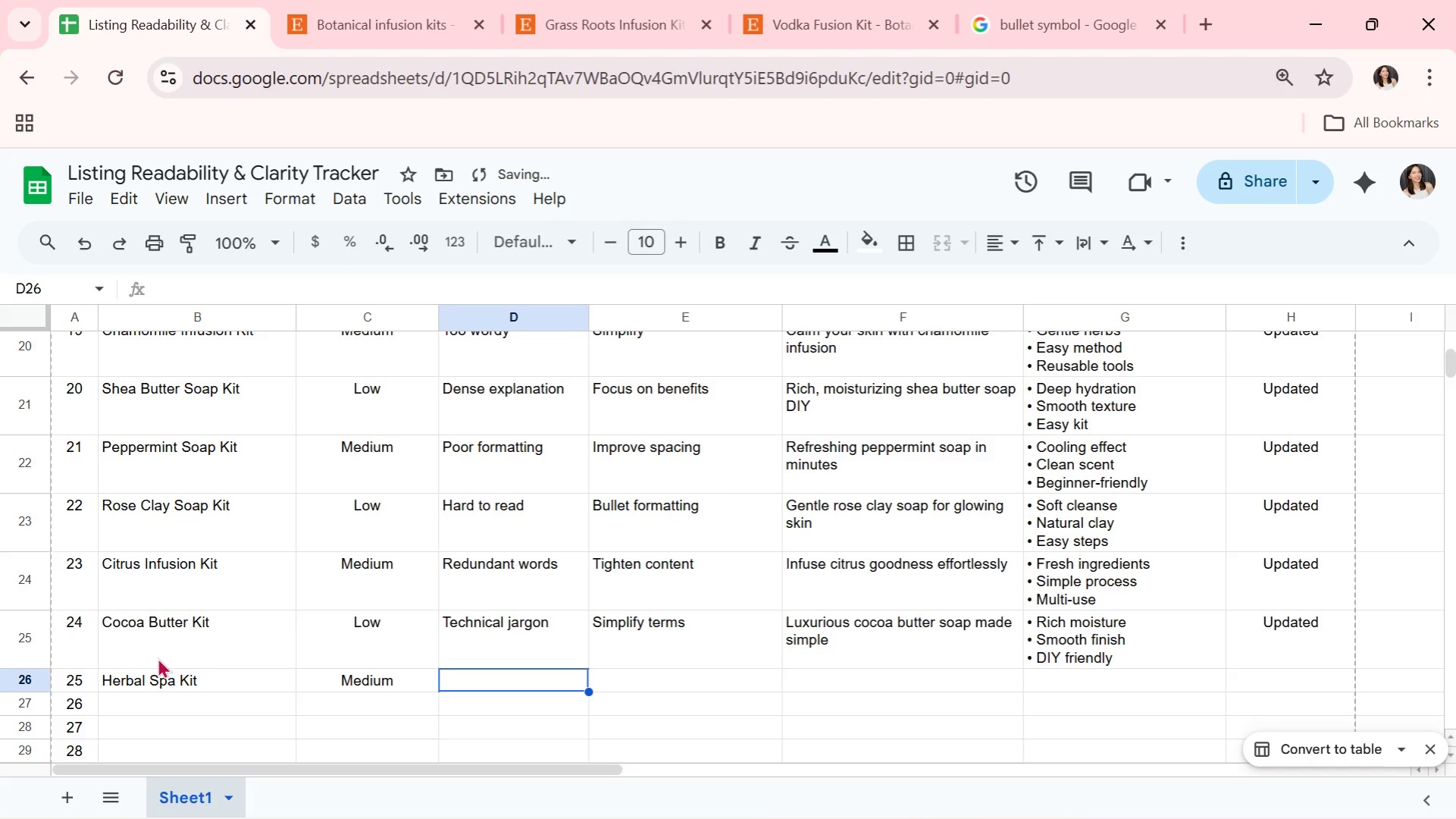 
type(Lacks CTA)
 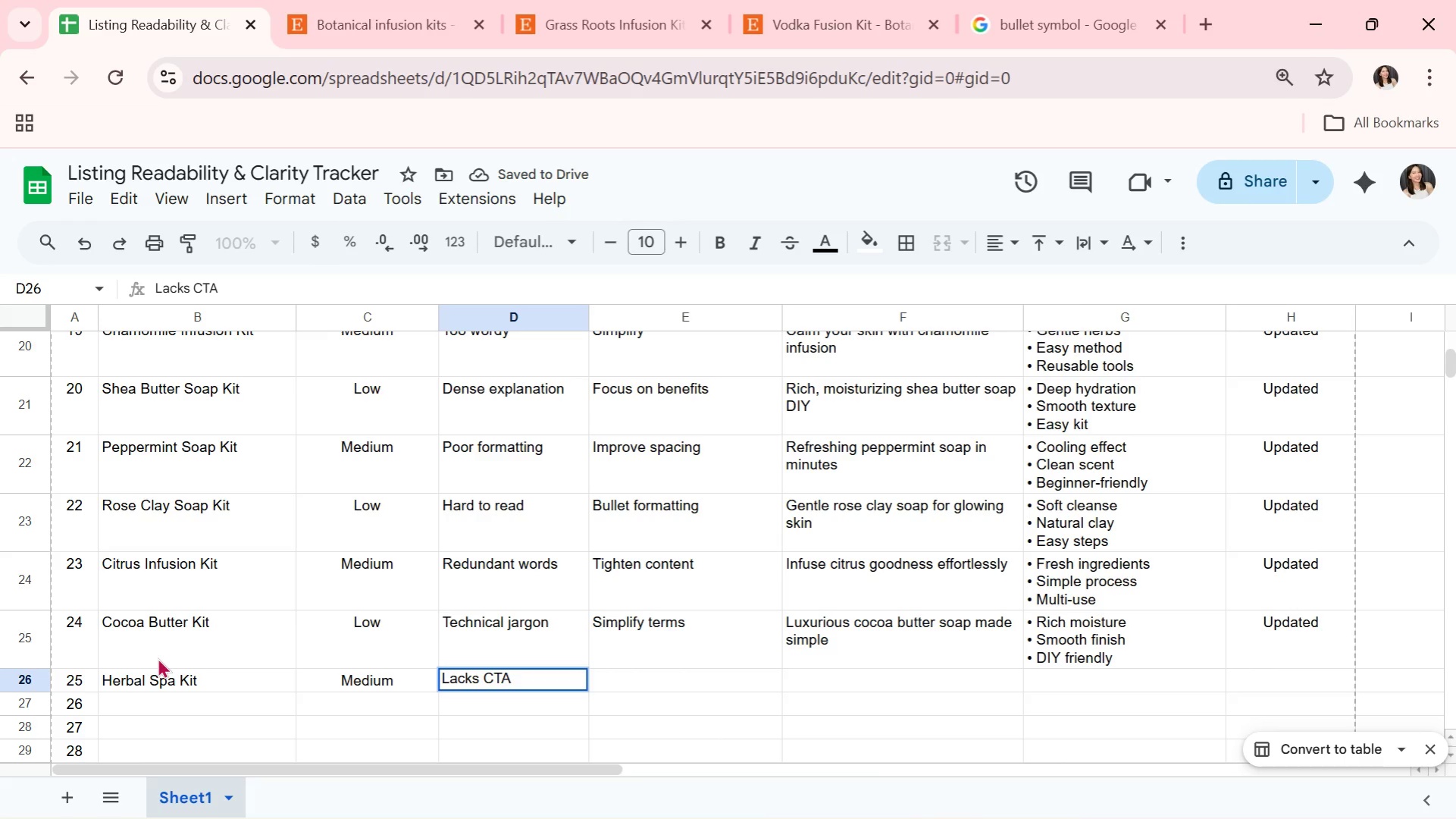 
key(ArrowRight)
 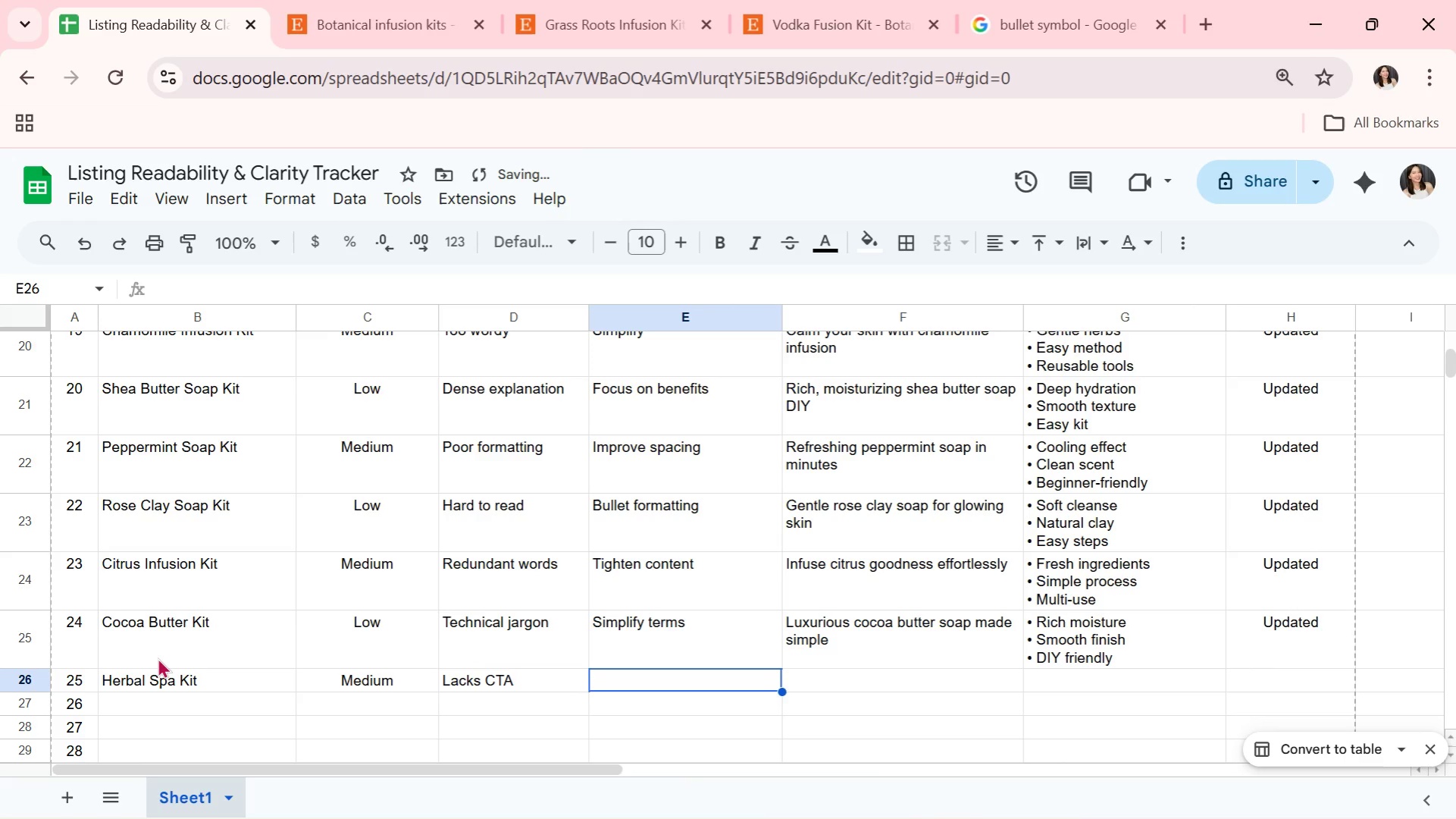 
type(Add action prompt)
 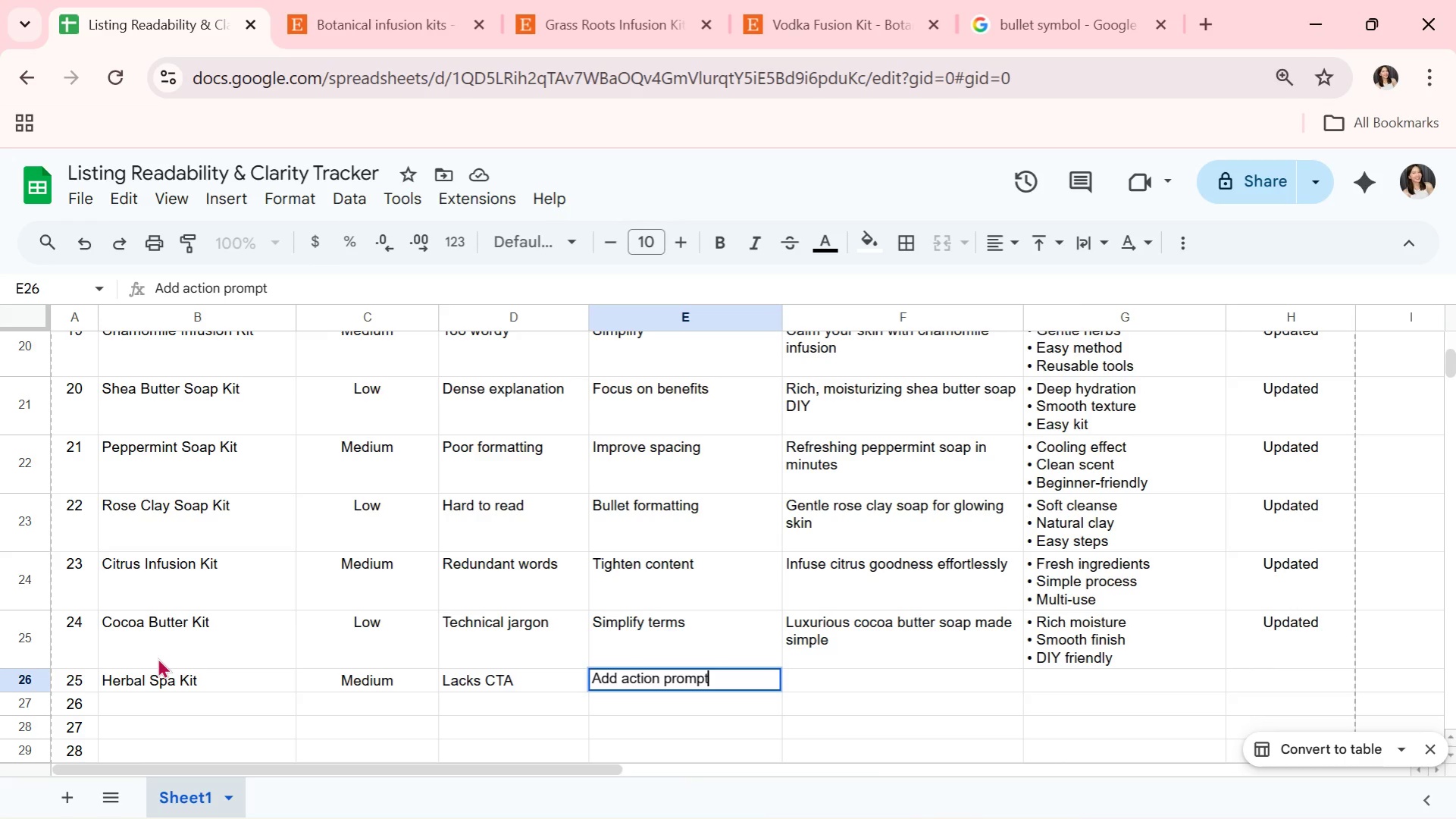 
key(ArrowRight)
 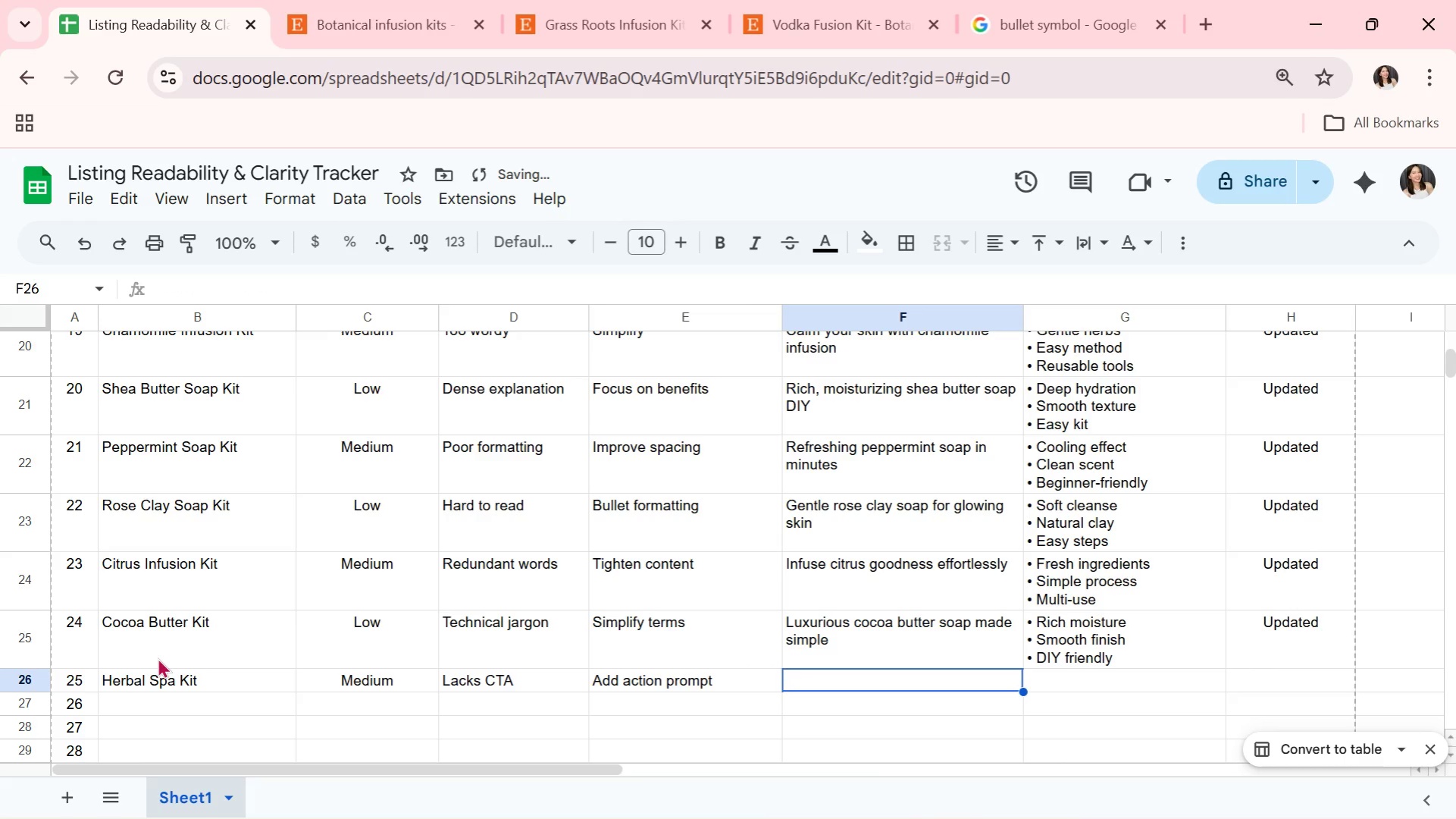 
type(Bring the spa experience home today)
 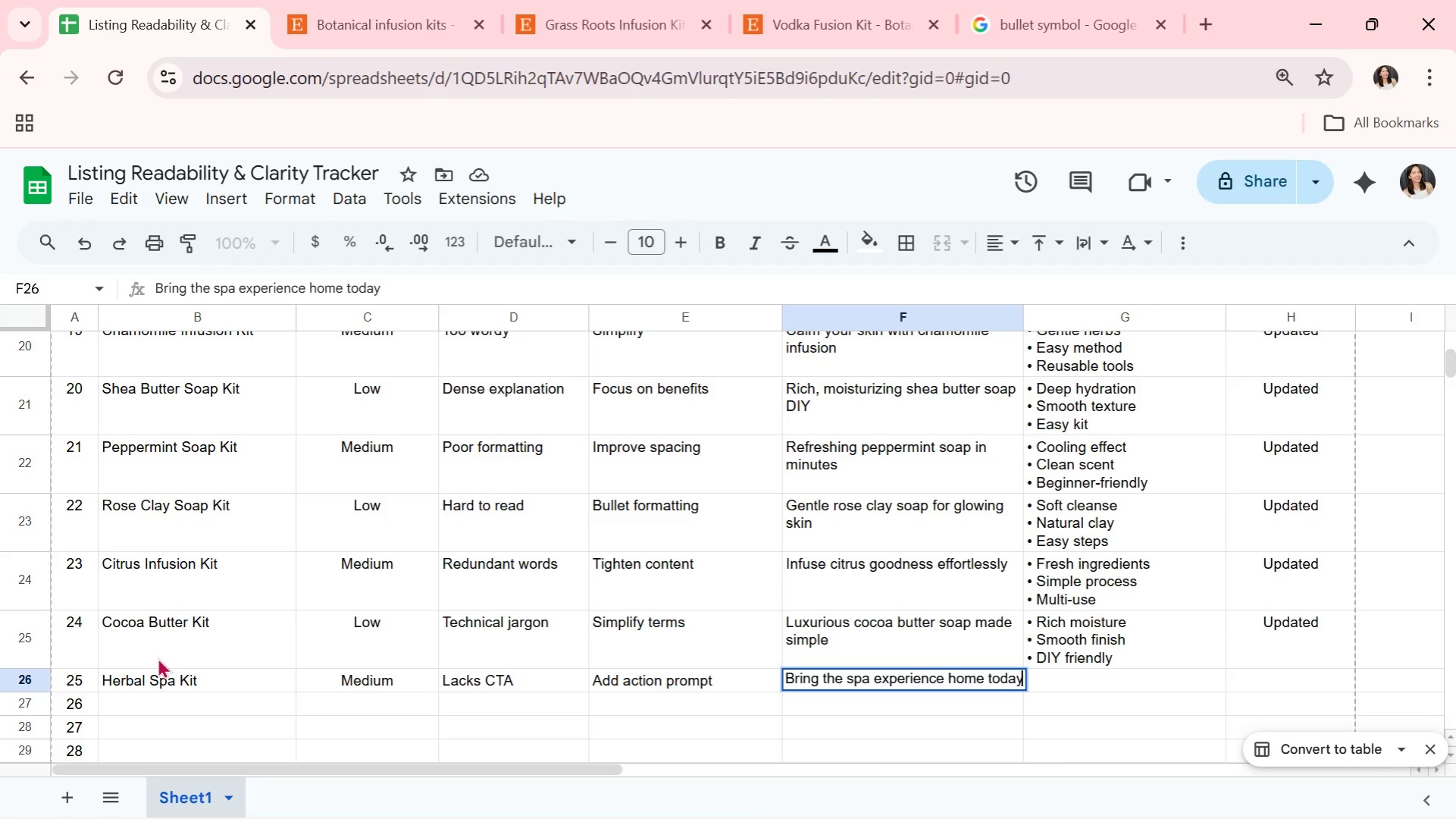 
key(Enter)
 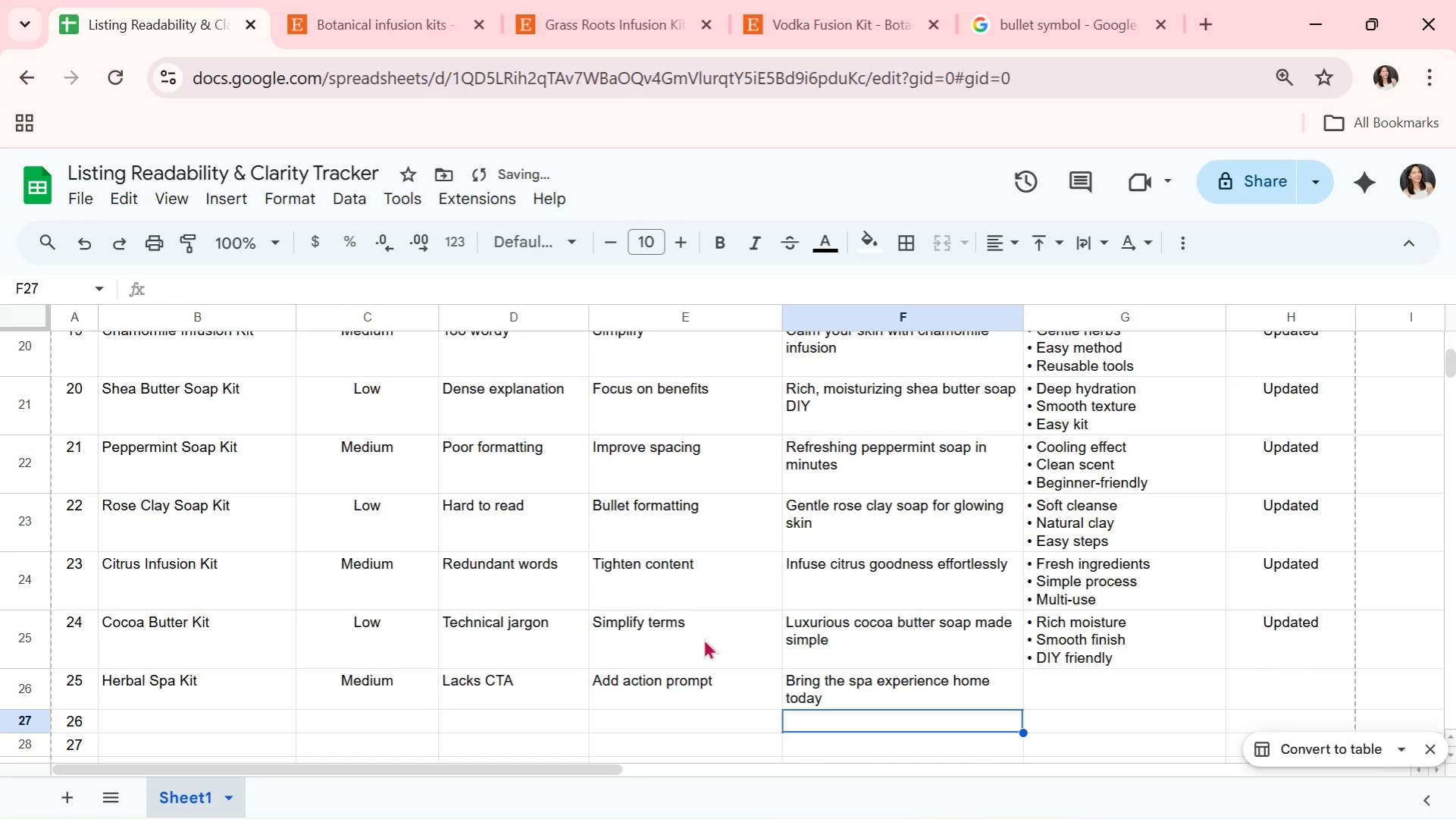 
left_click([807, 695])
 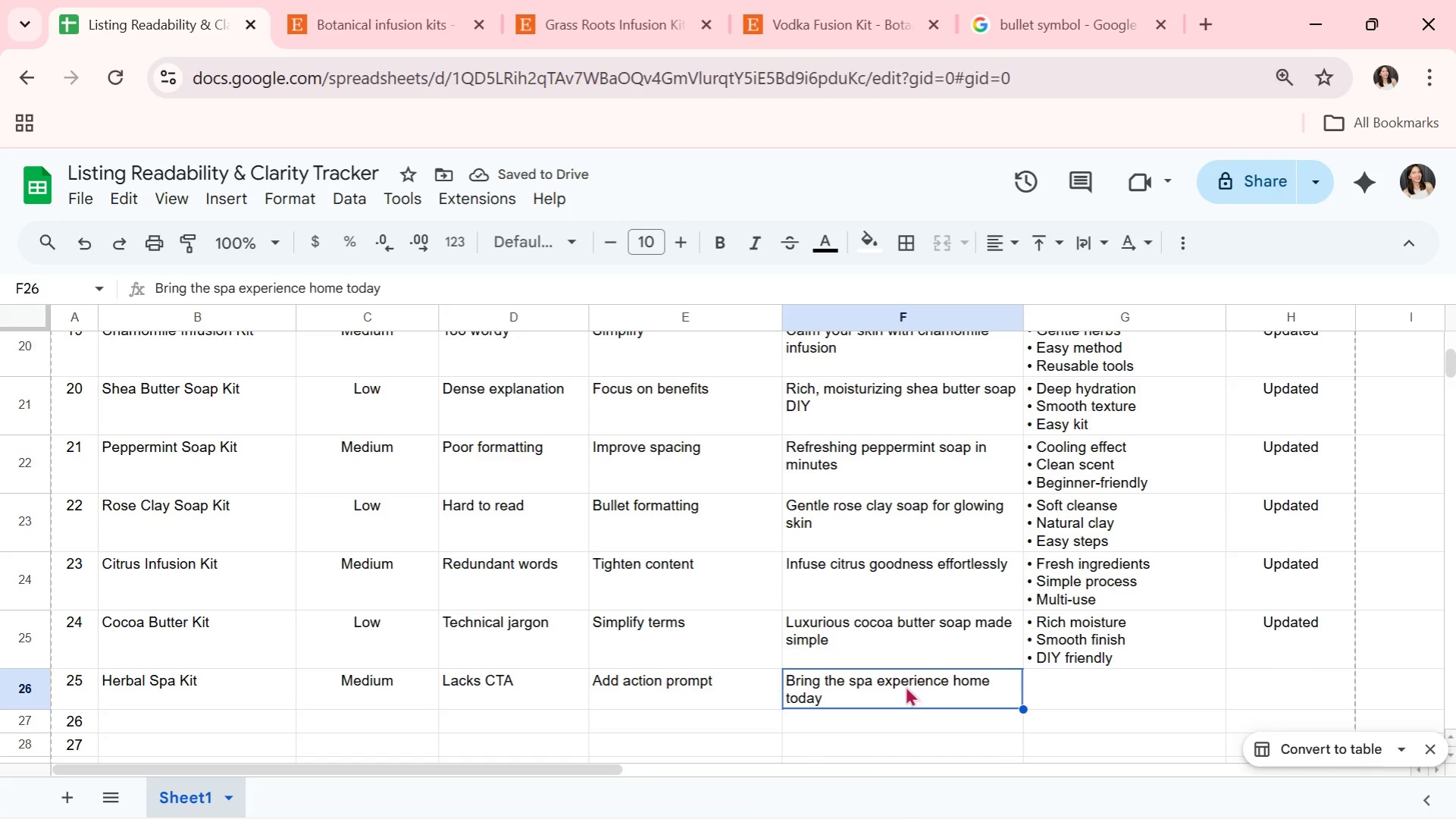 
left_click([1060, 683])
 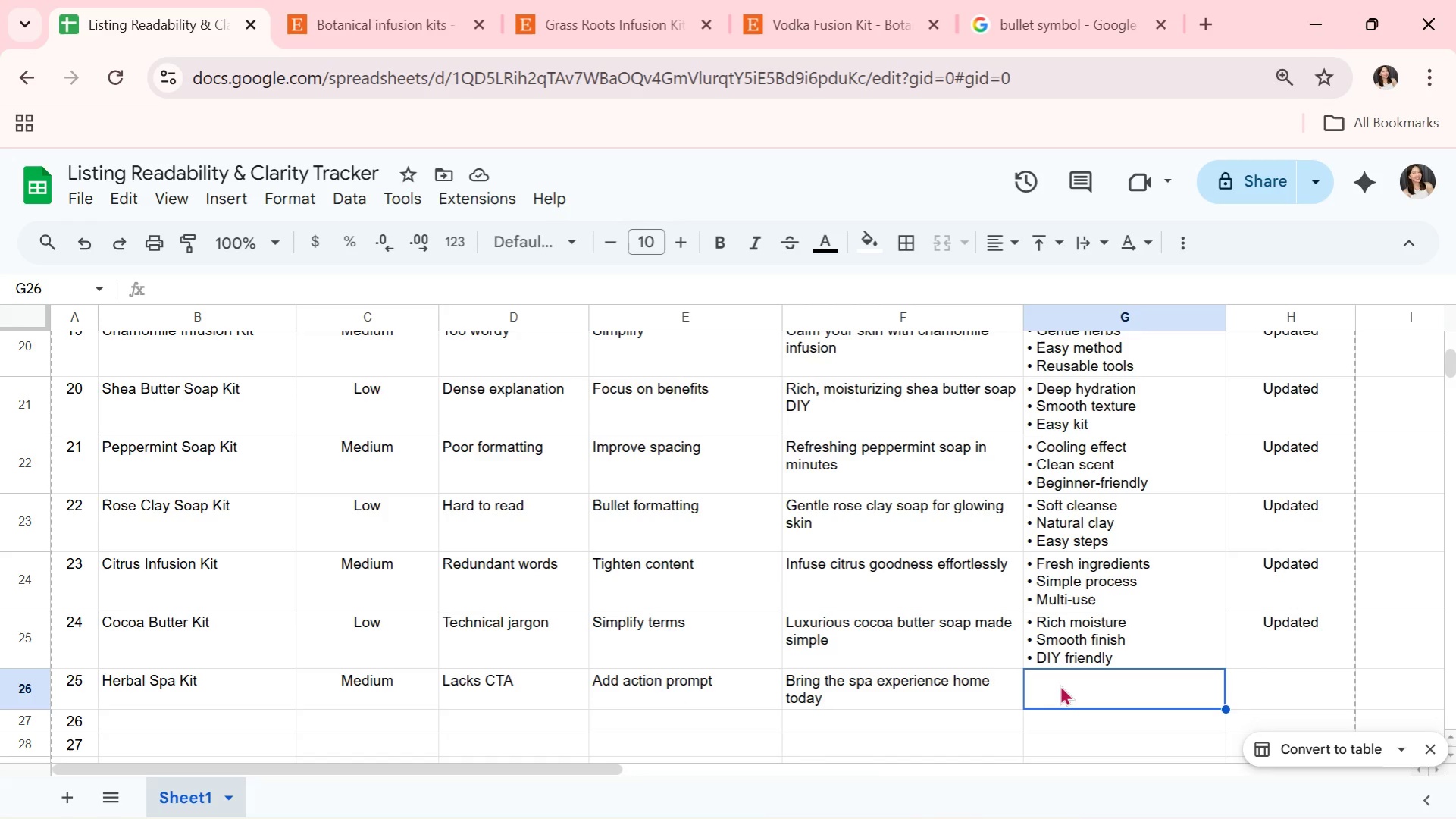 
double_click([1060, 685])
 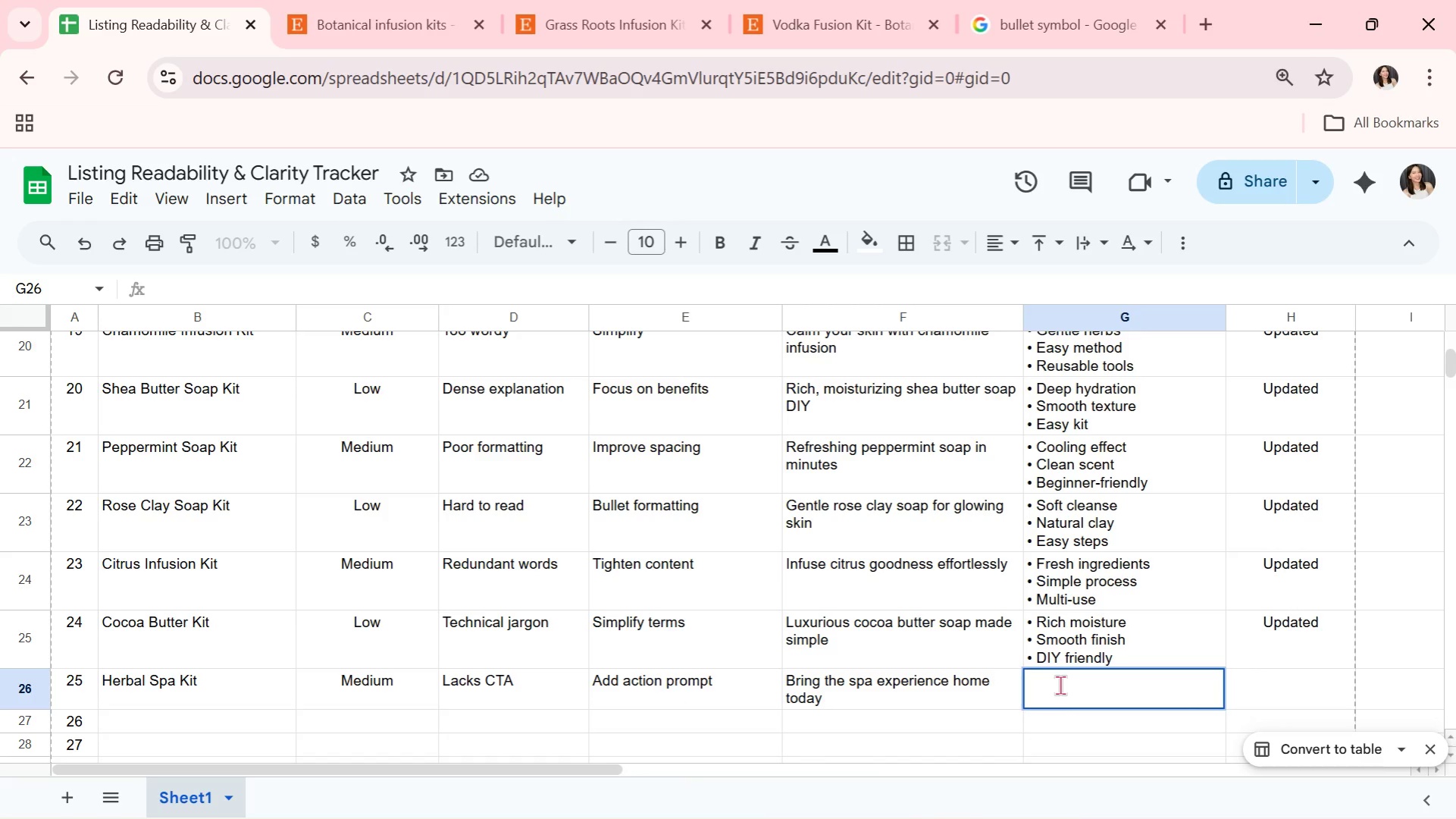 
key(Control+ControlLeft)
 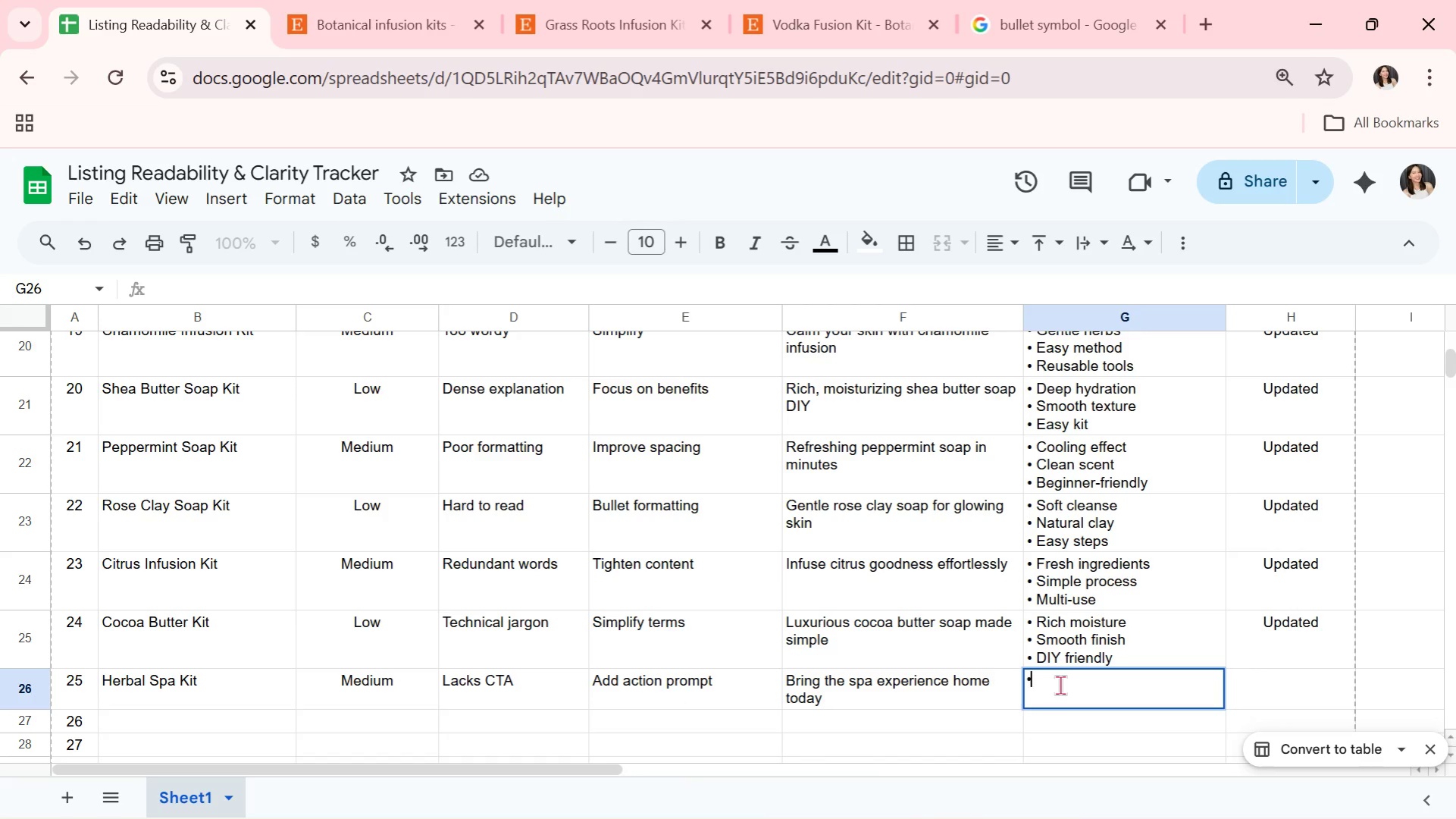 
key(Control+V)
 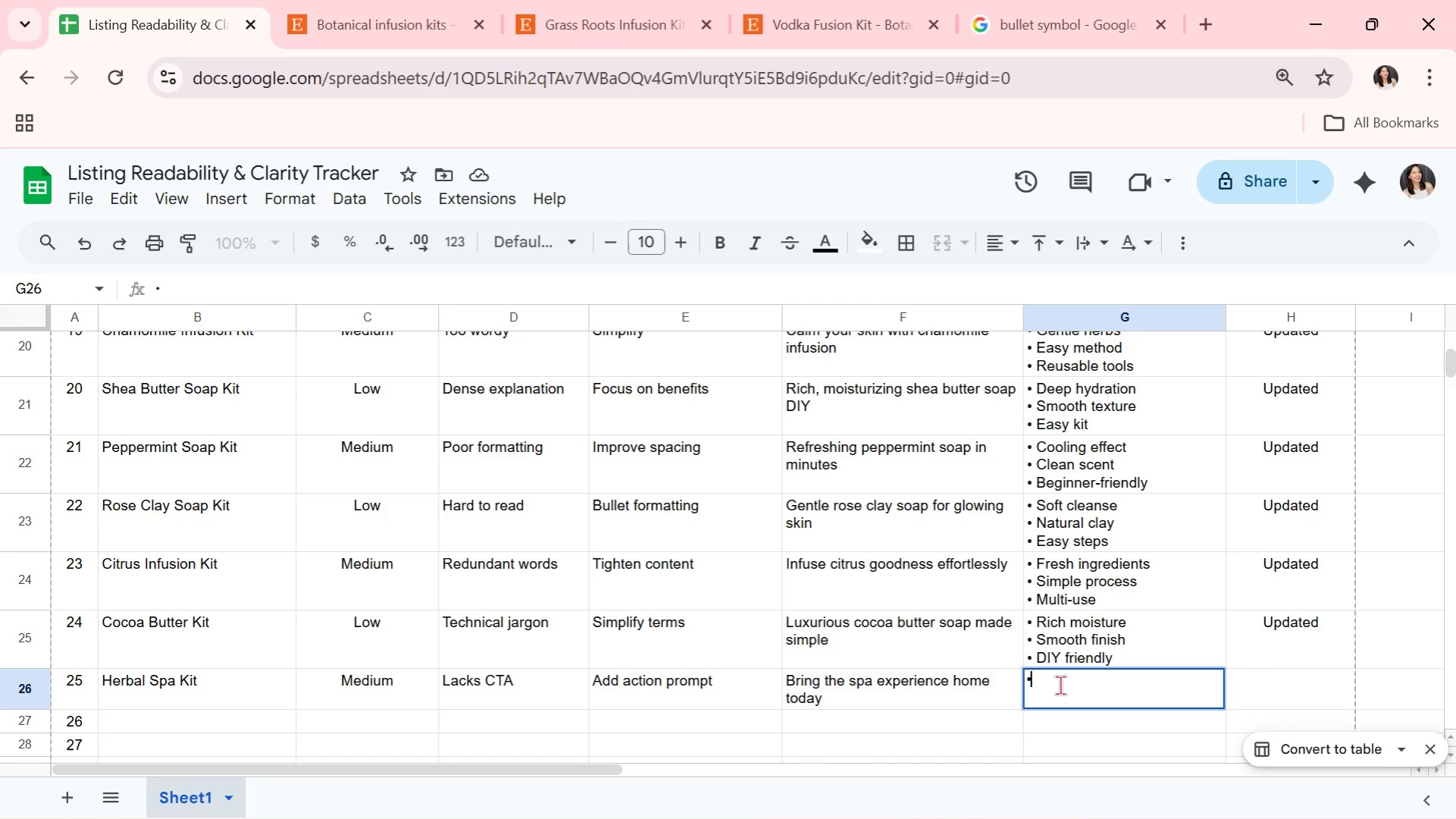 
type( Relaxing)
 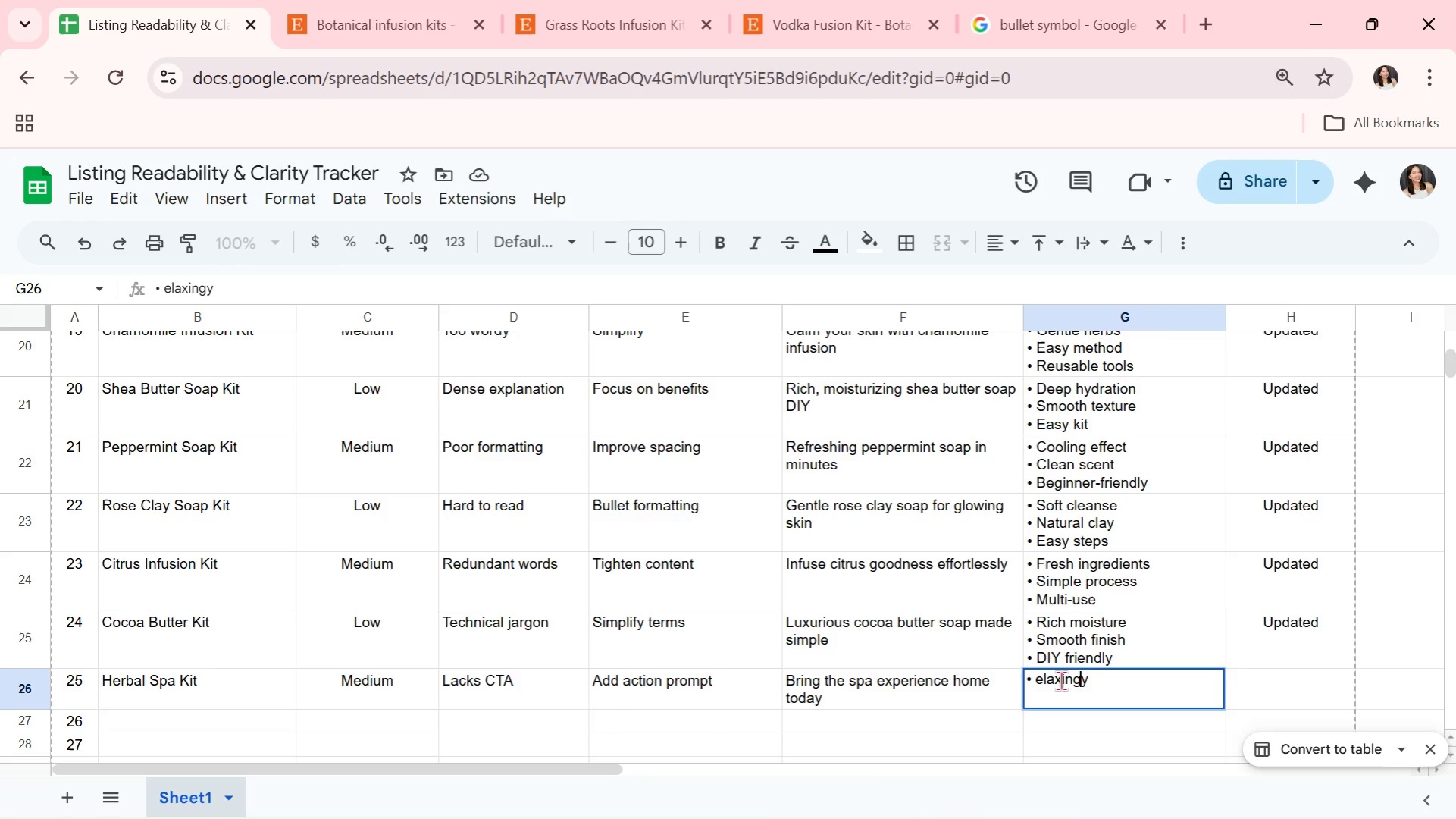 
left_click([1091, 681])
 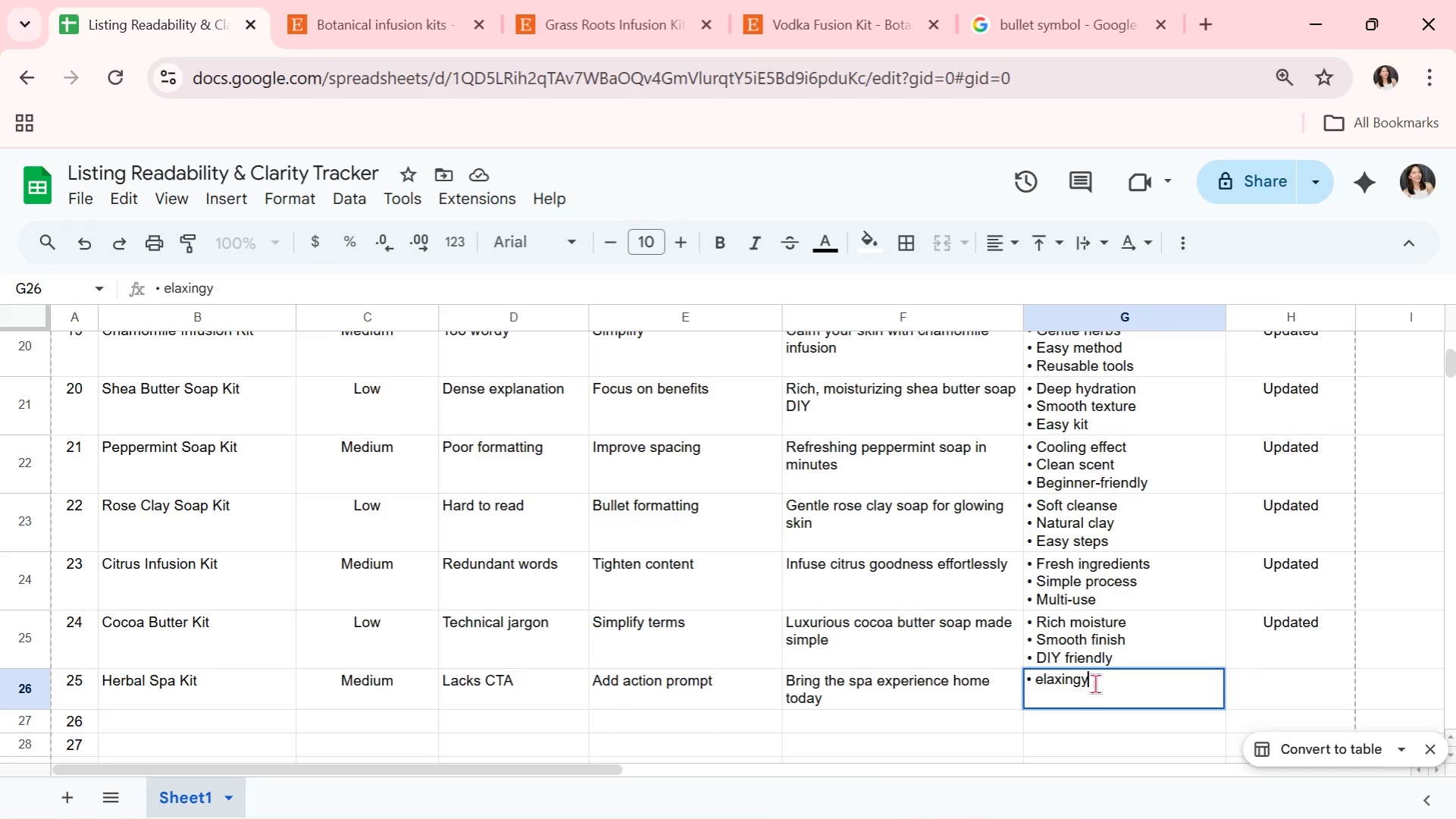 
key(Backspace)
 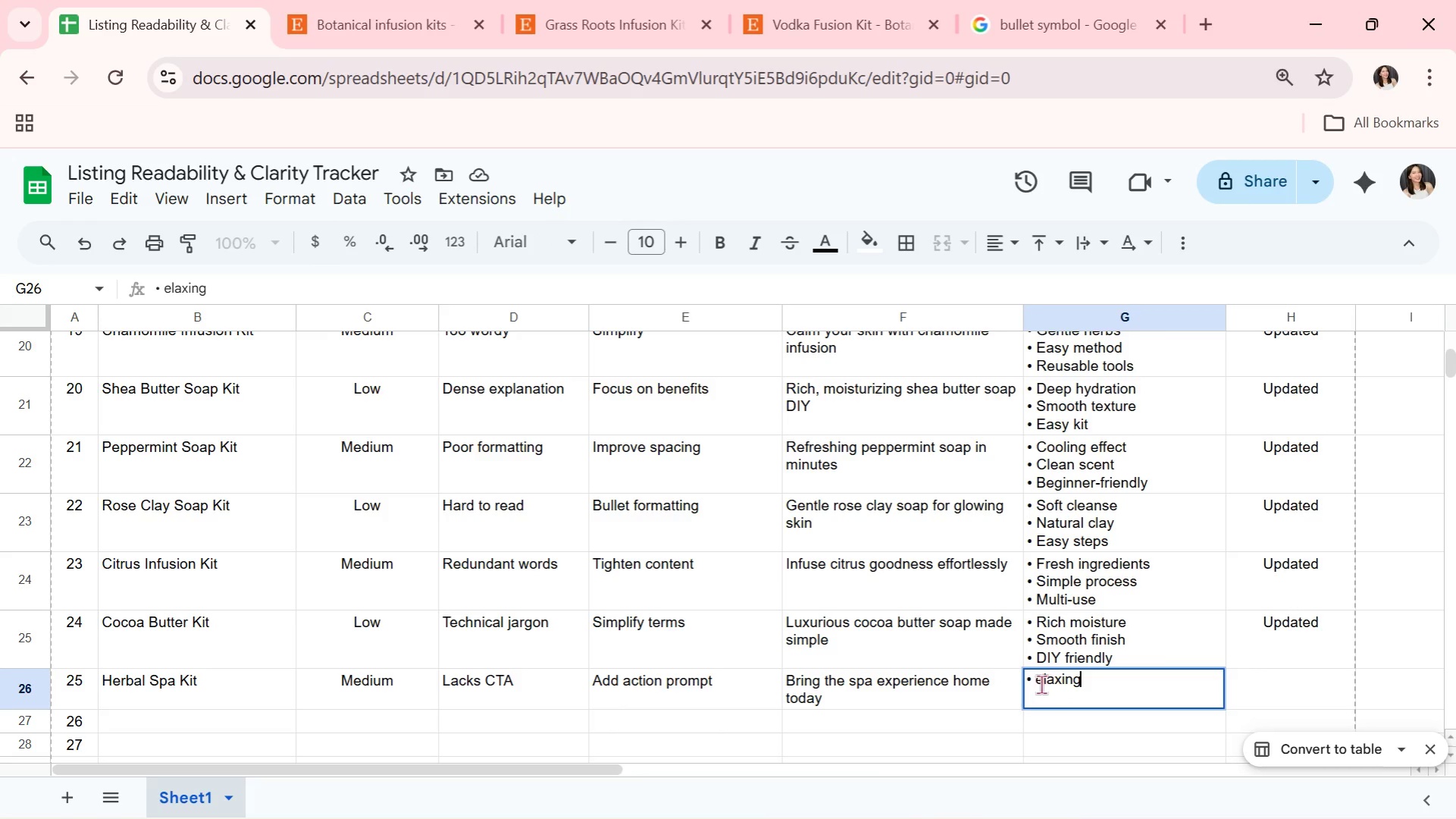 
left_click([1038, 684])
 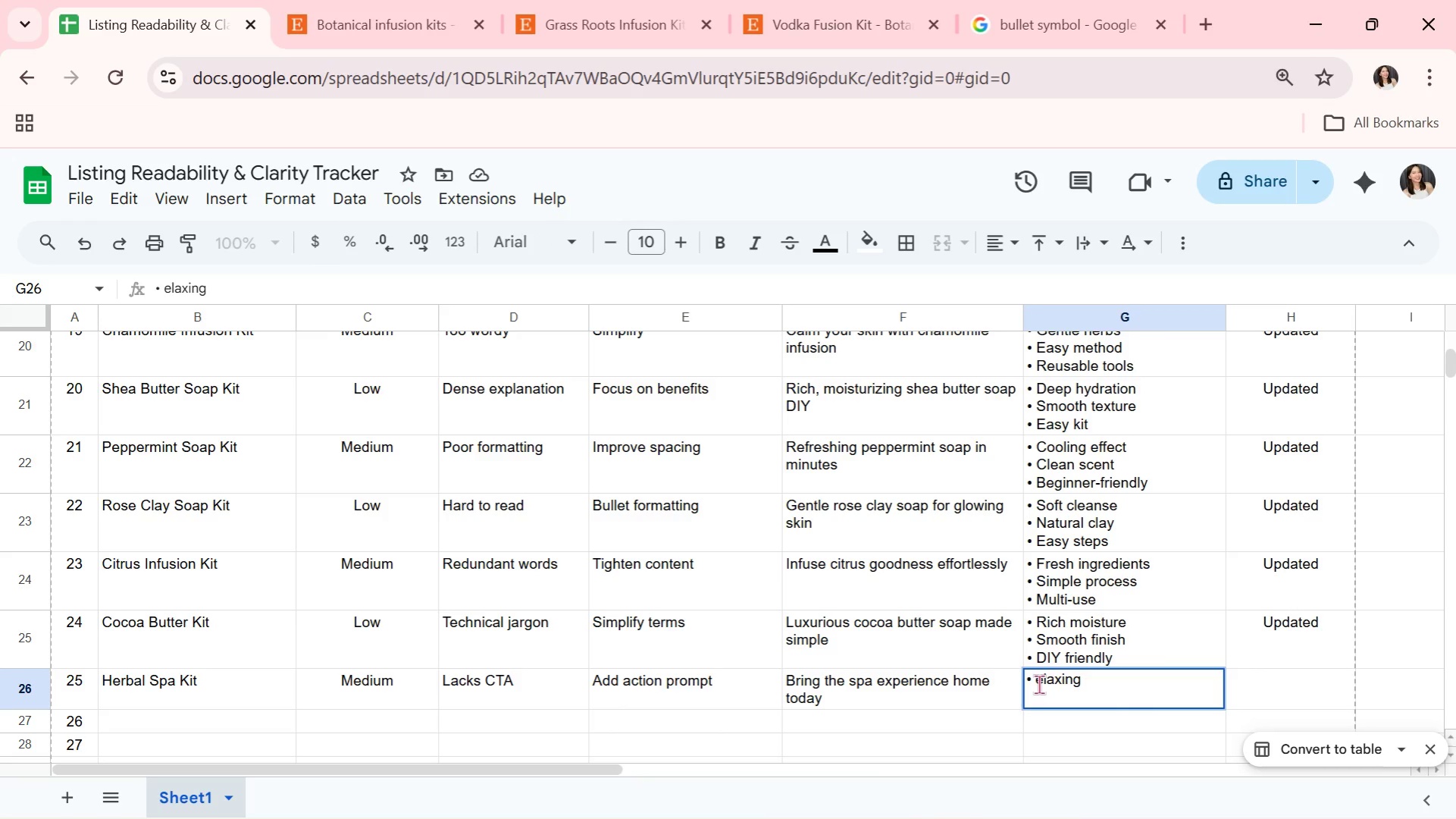 
key(CapsLock)
 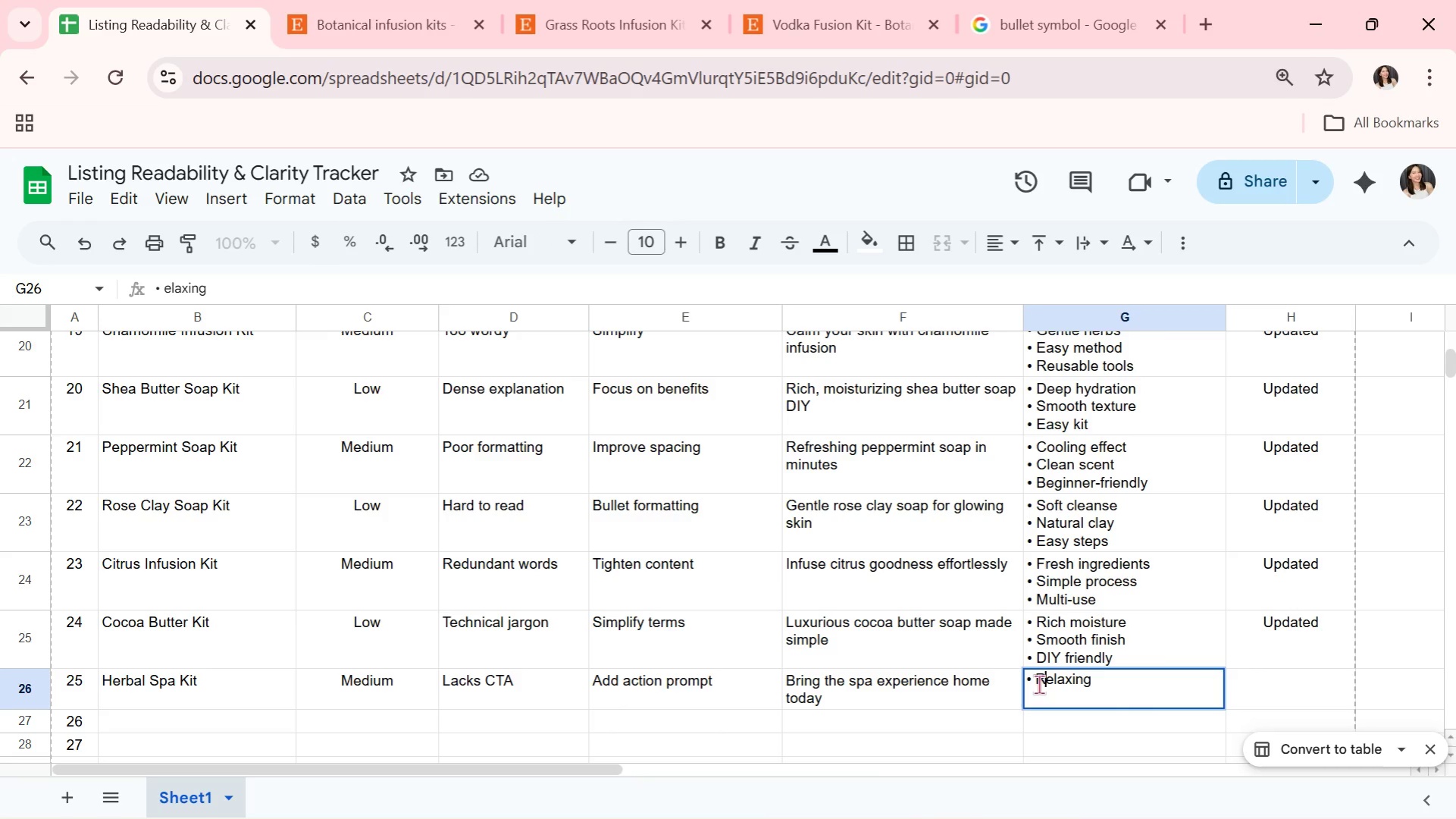 
key(R)
 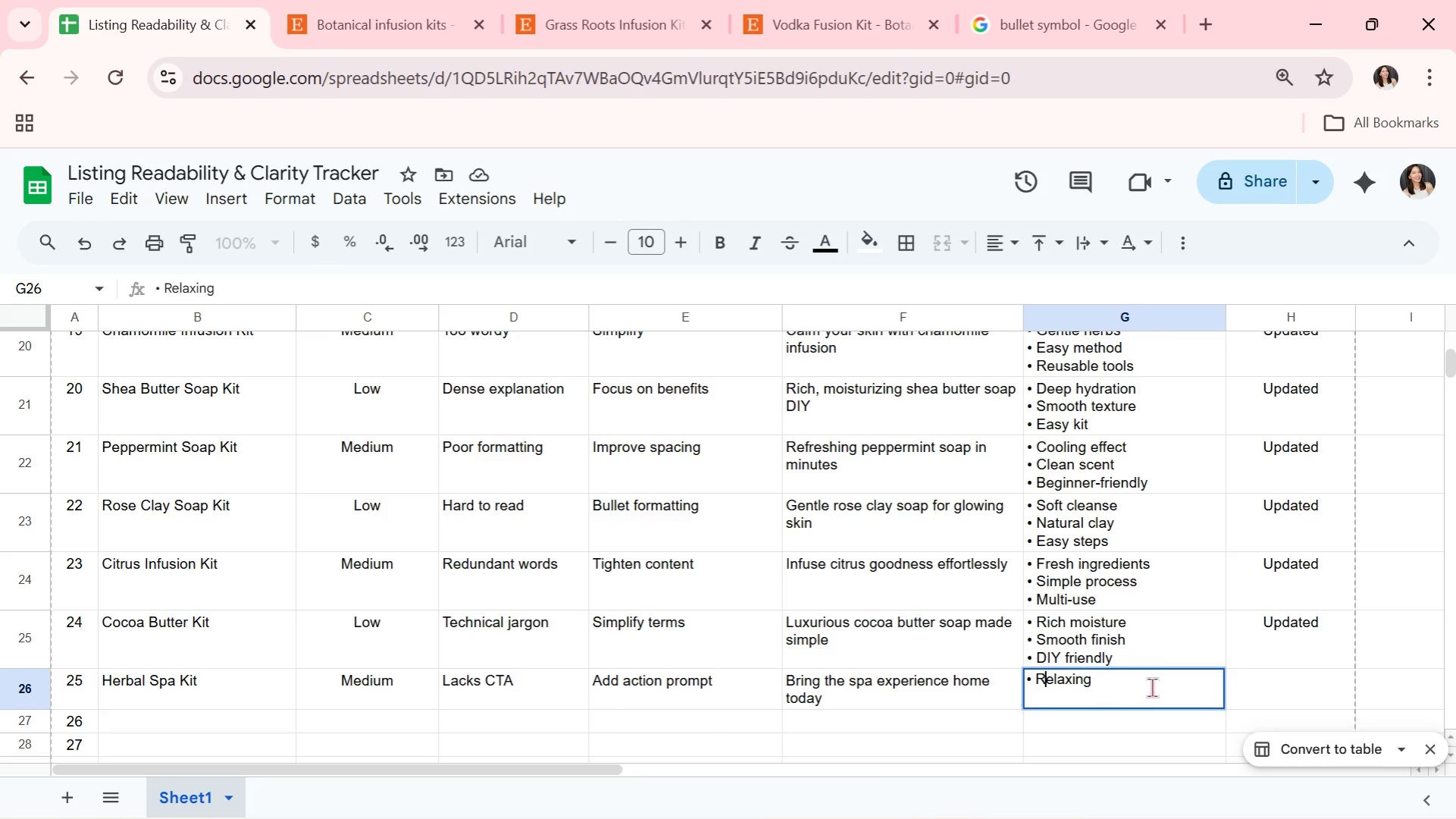 
left_click([1155, 686])
 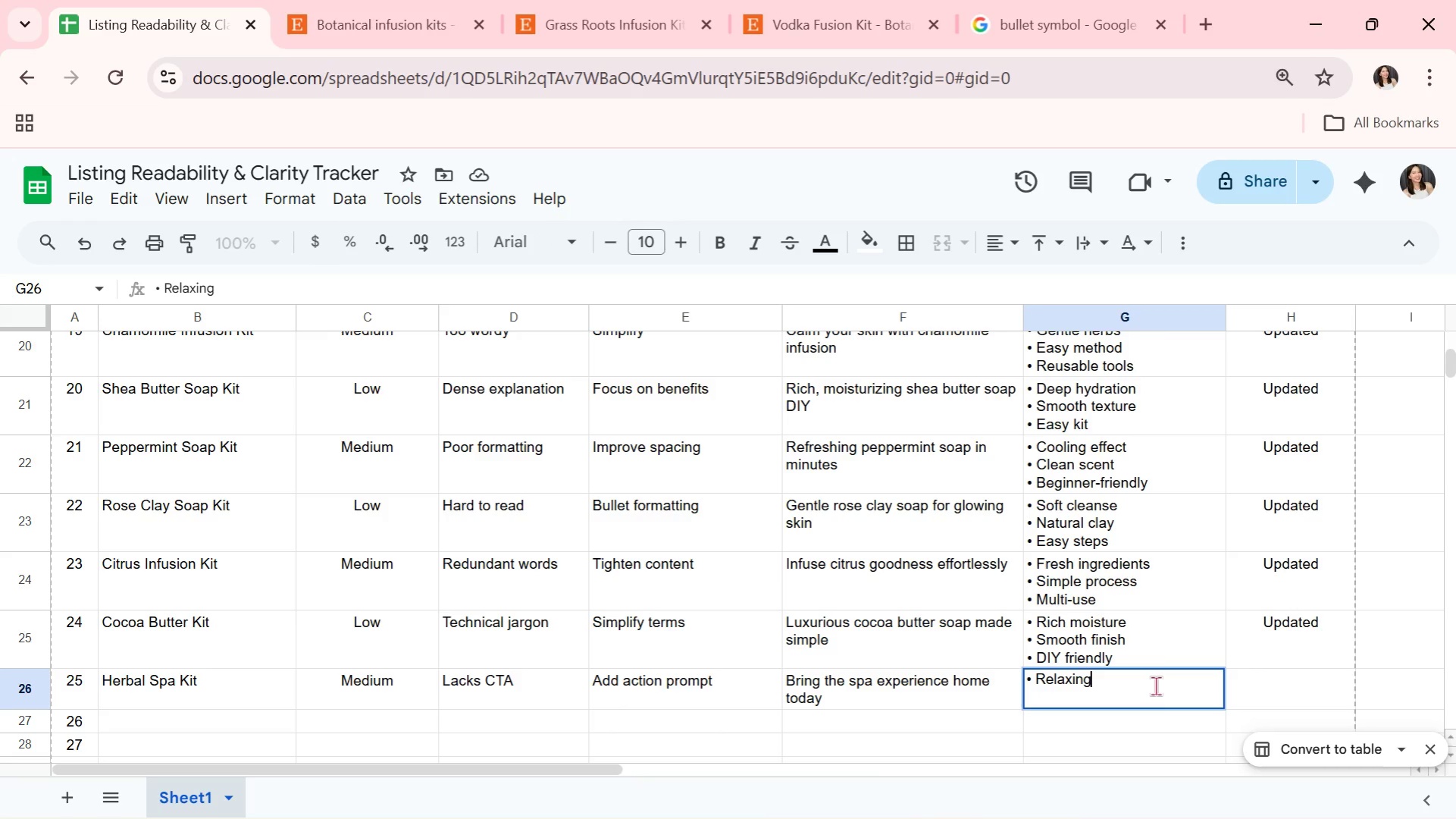 
type( B)
key(Backspace)
type(blend)
 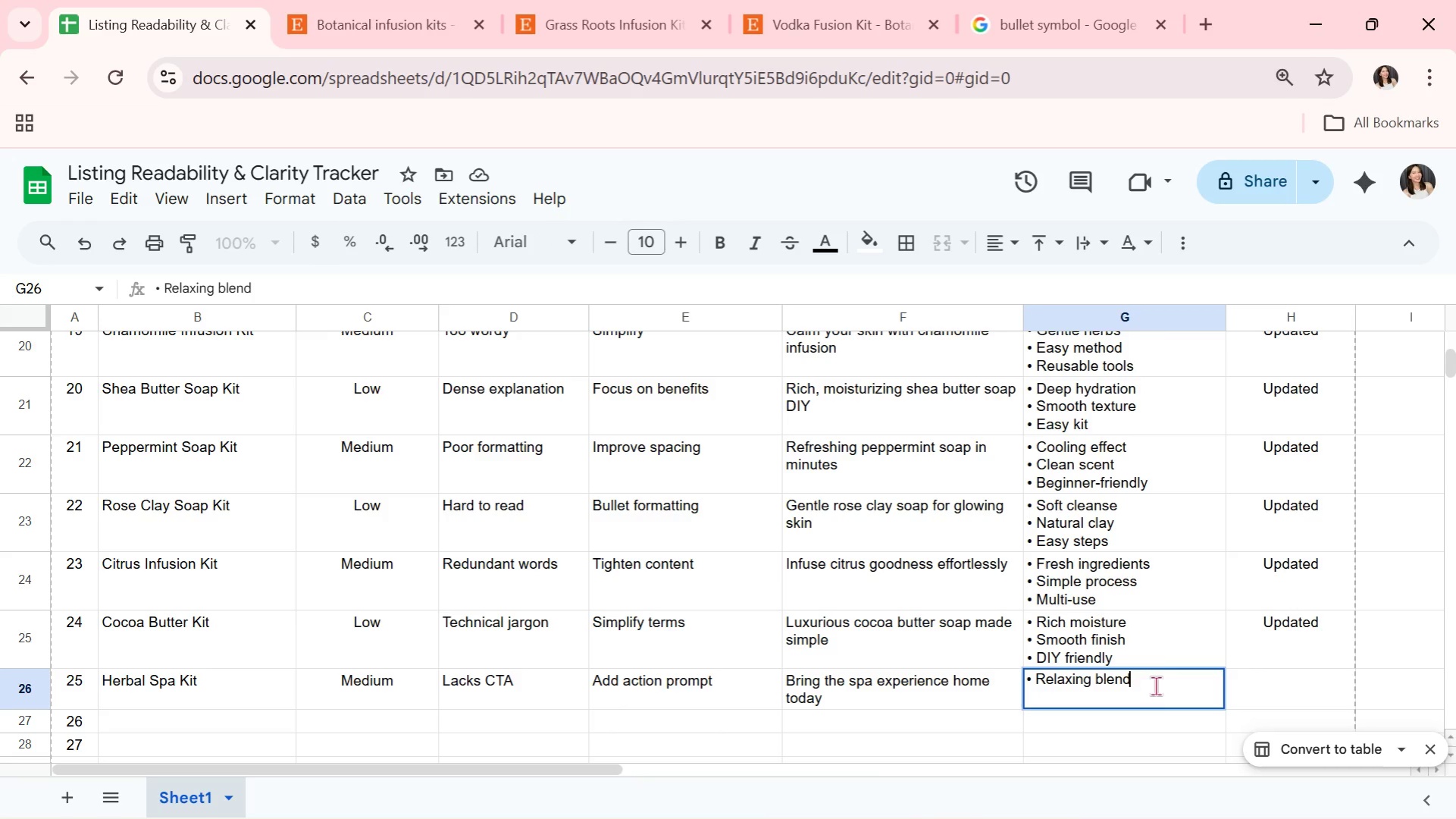 
key(Alt+AltLeft)
 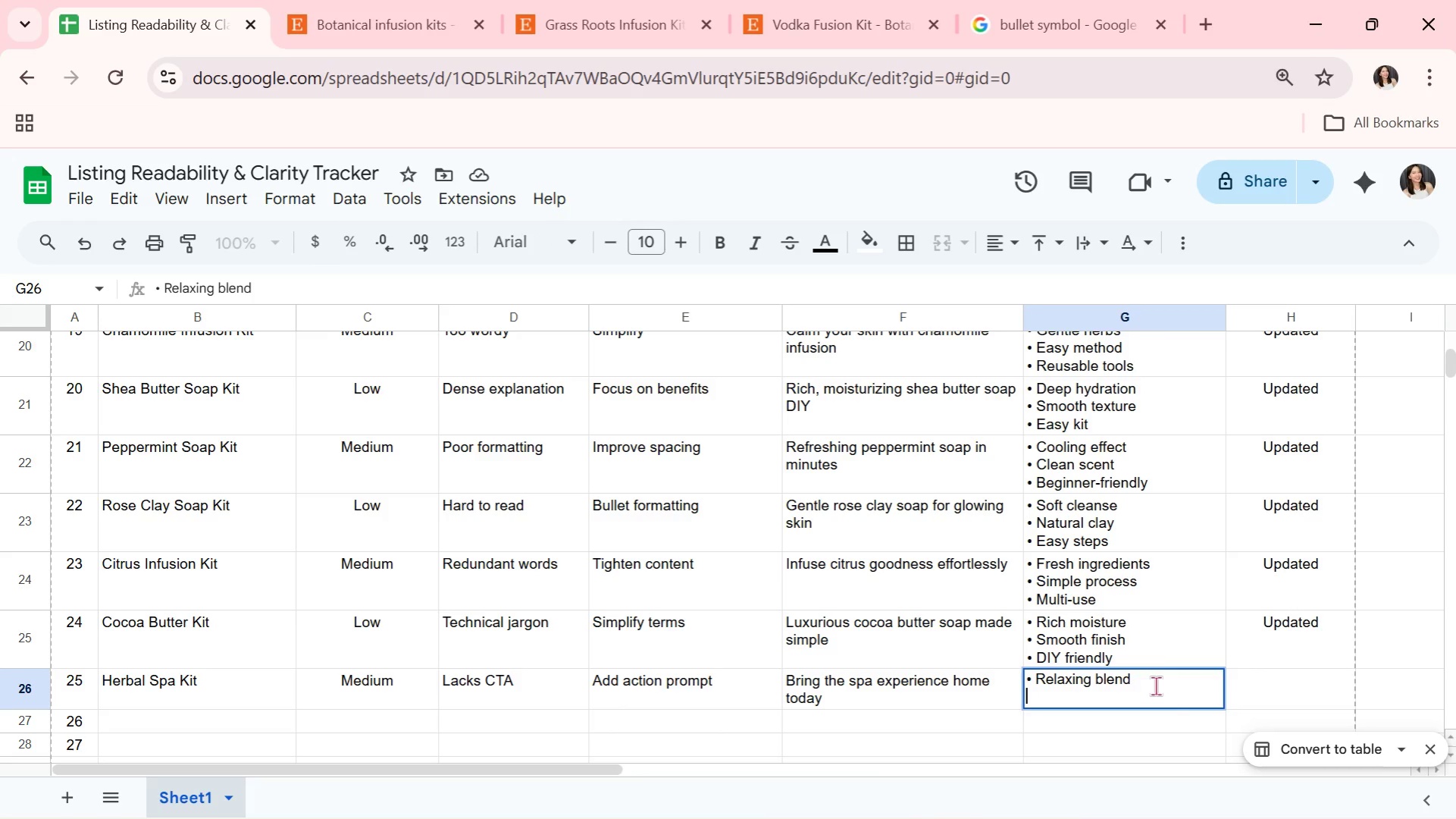 
key(Alt+Enter)
 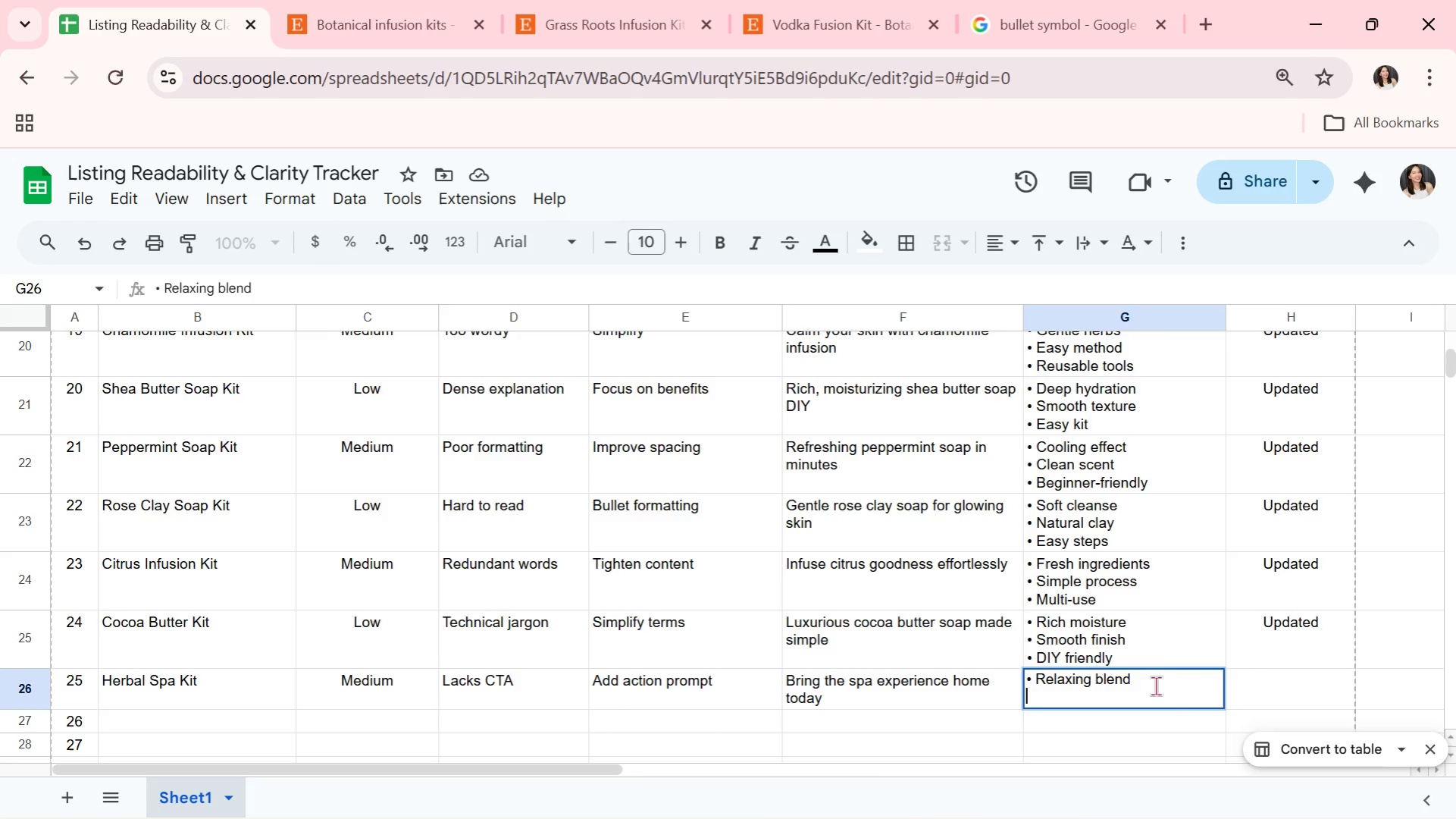 
key(Control+ControlLeft)
 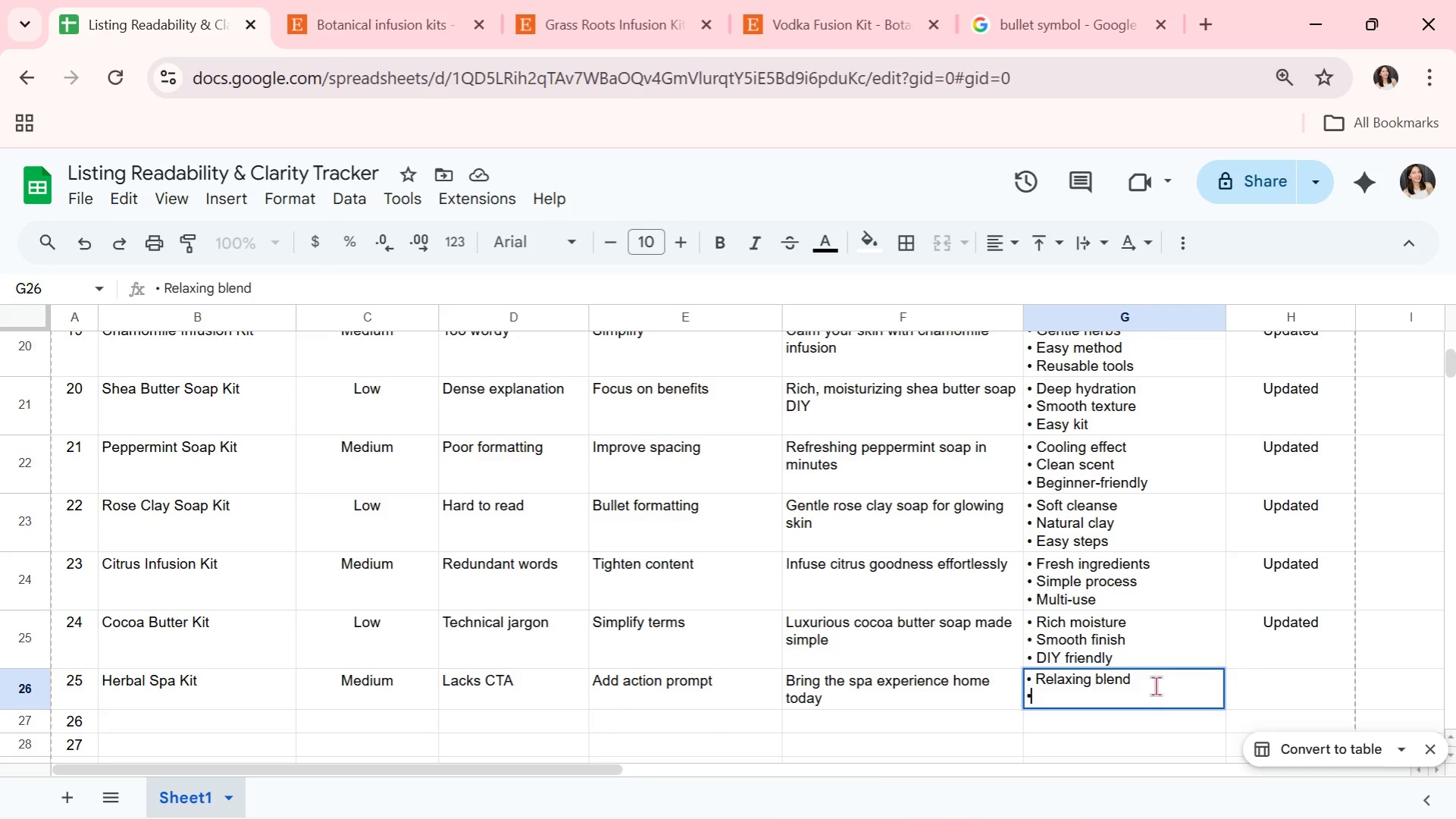 
key(Control+V)
 